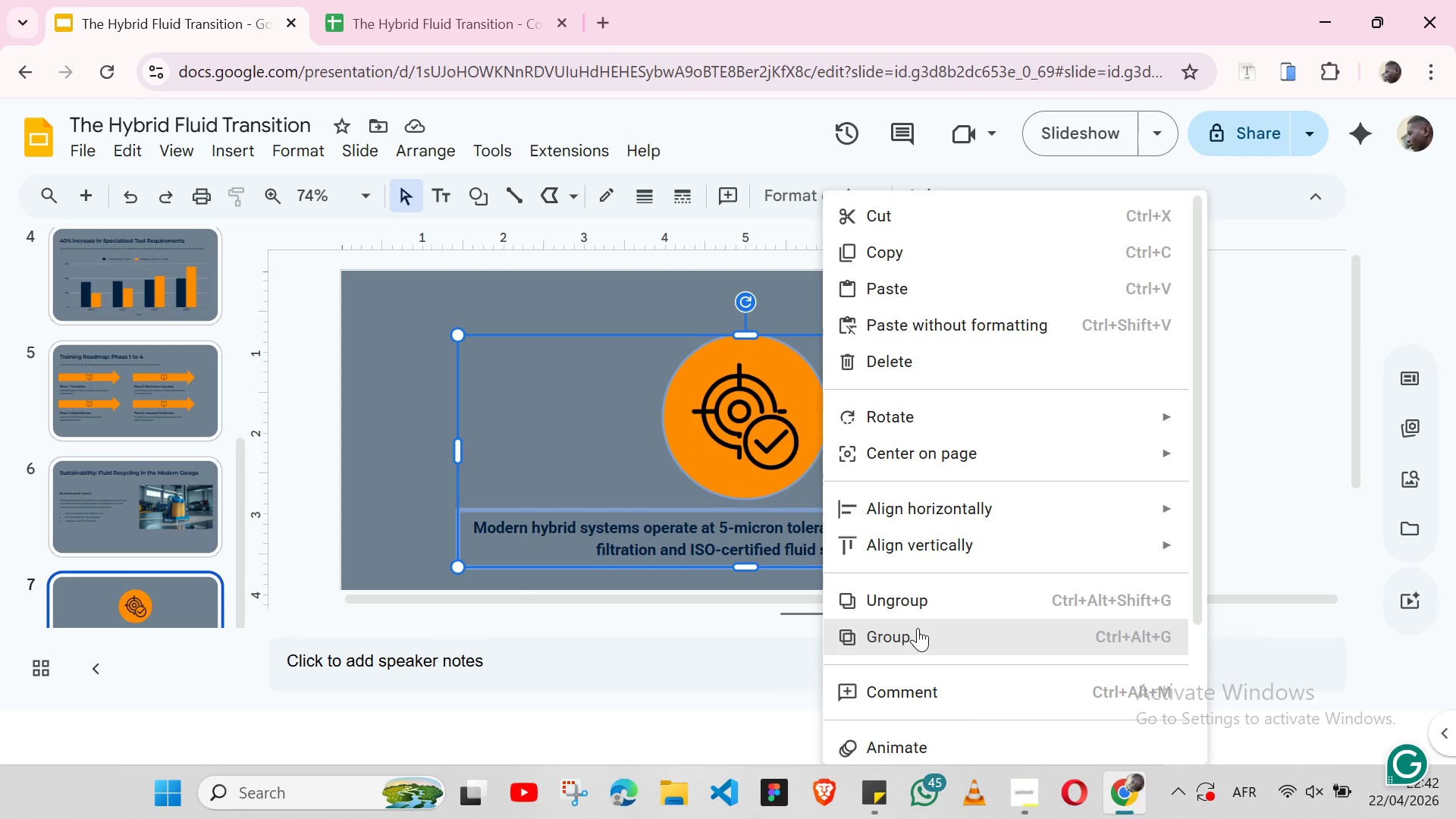 
left_click([916, 629])
 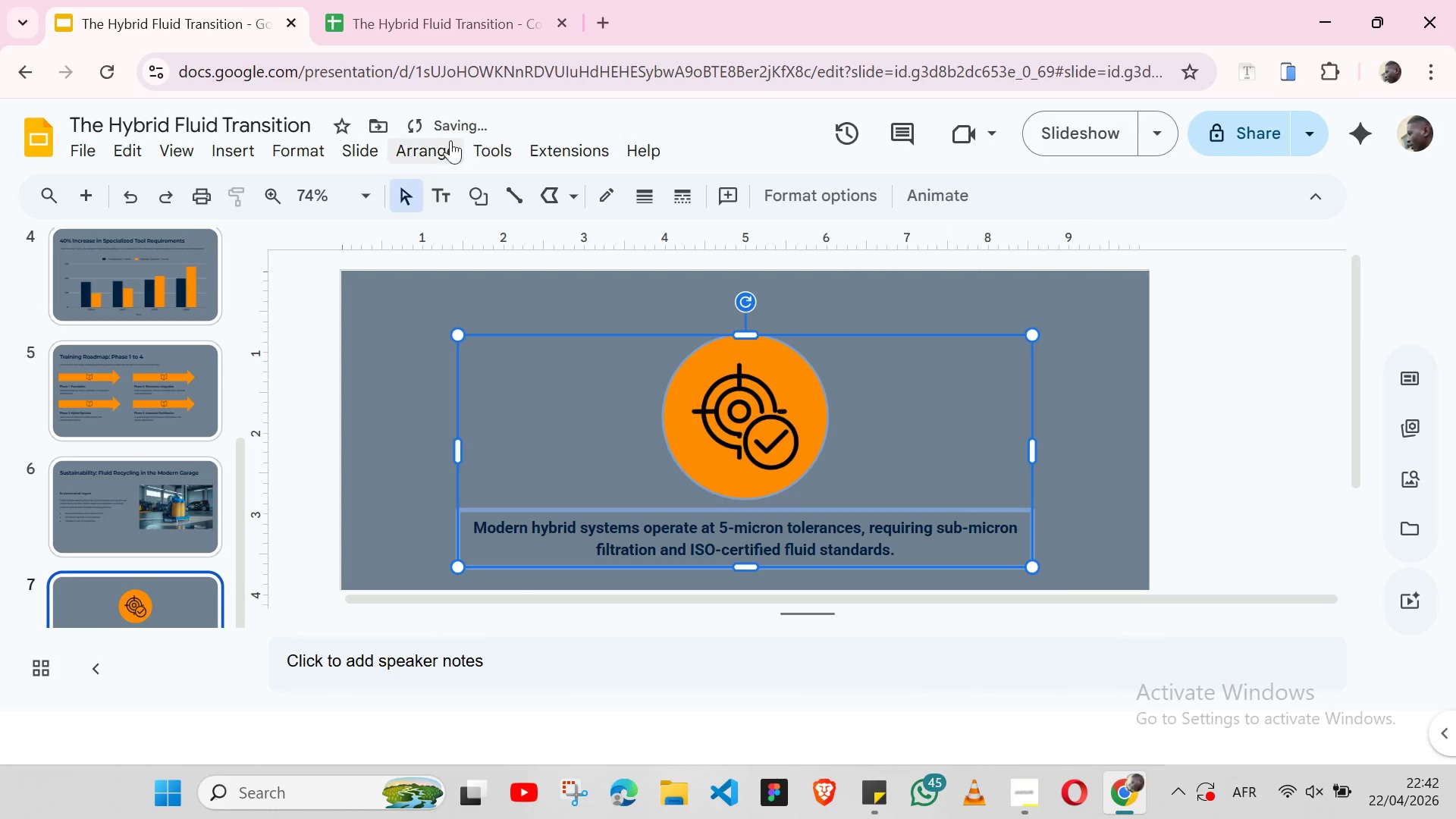 
left_click([441, 143])
 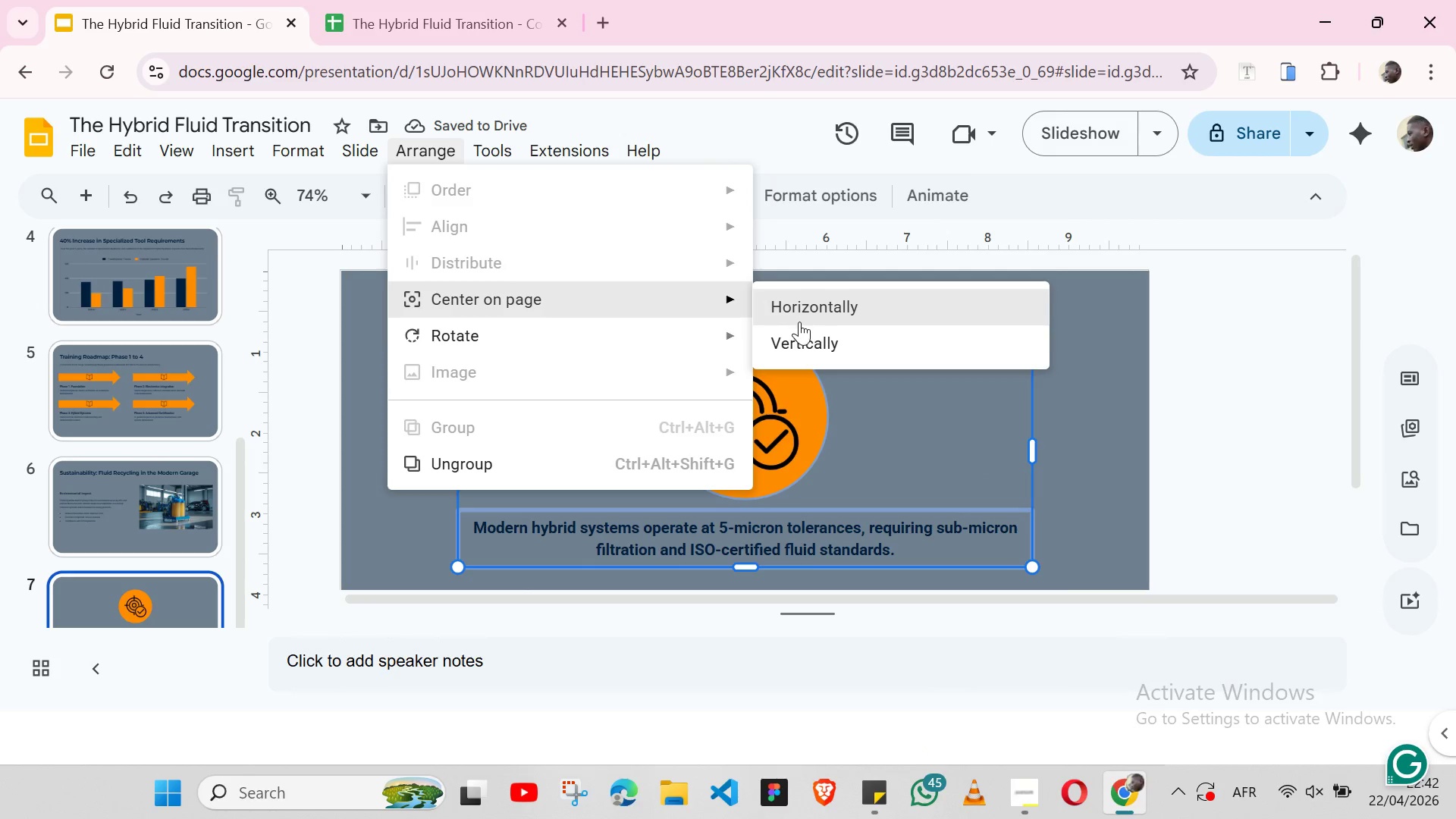 
left_click([804, 338])
 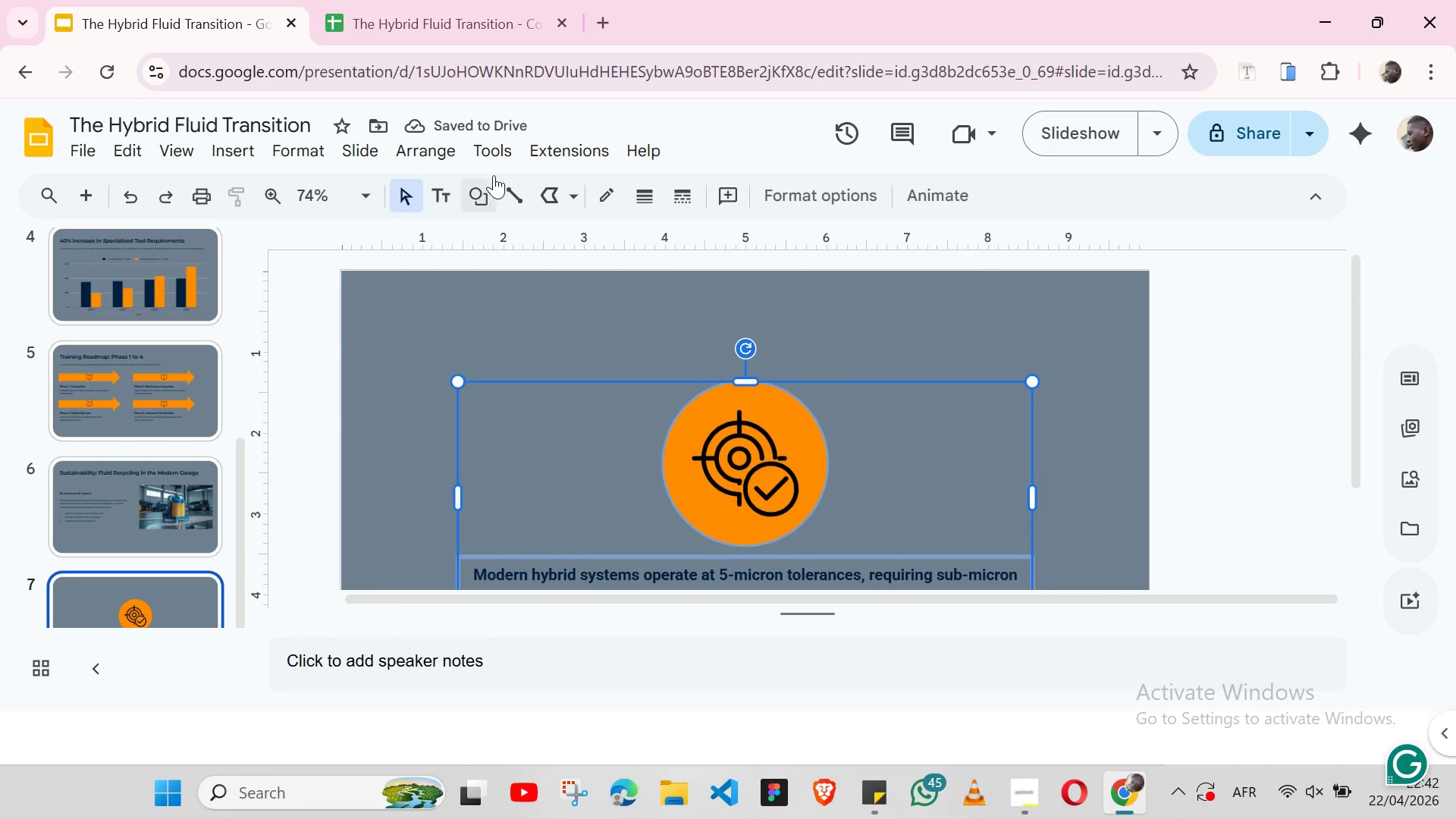 
left_click([433, 149])
 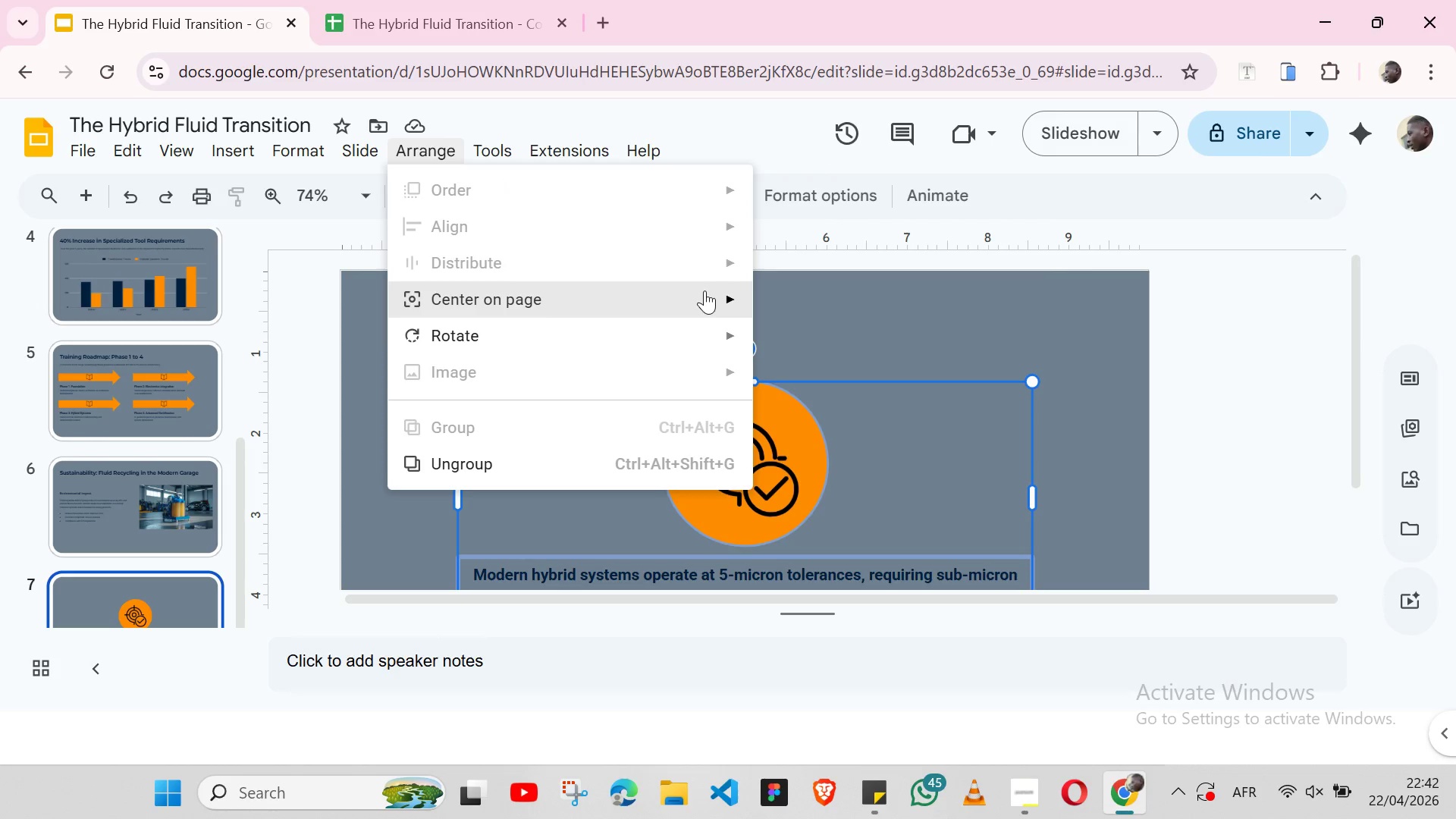 
left_click([802, 297])
 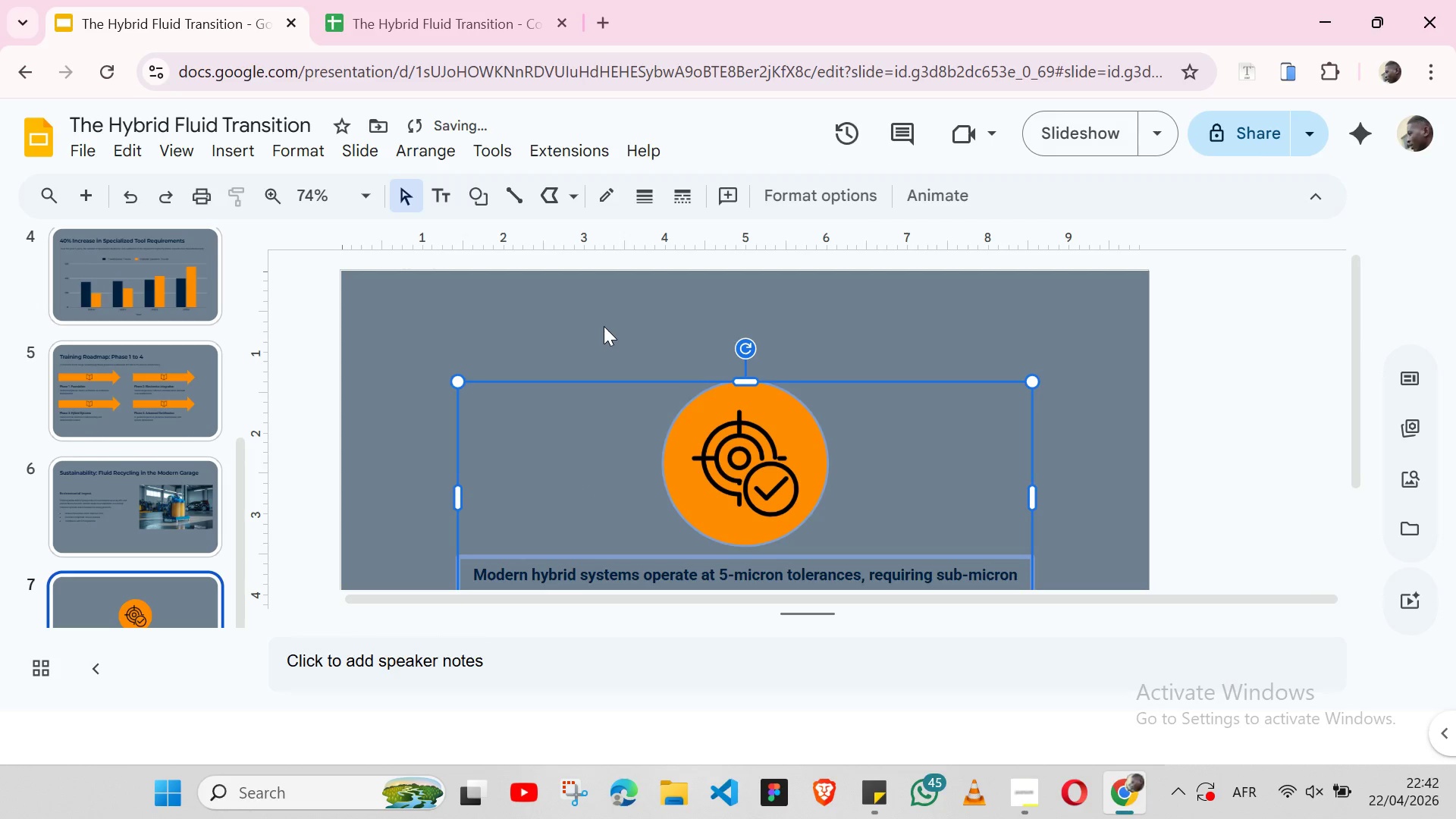 
left_click([604, 326])
 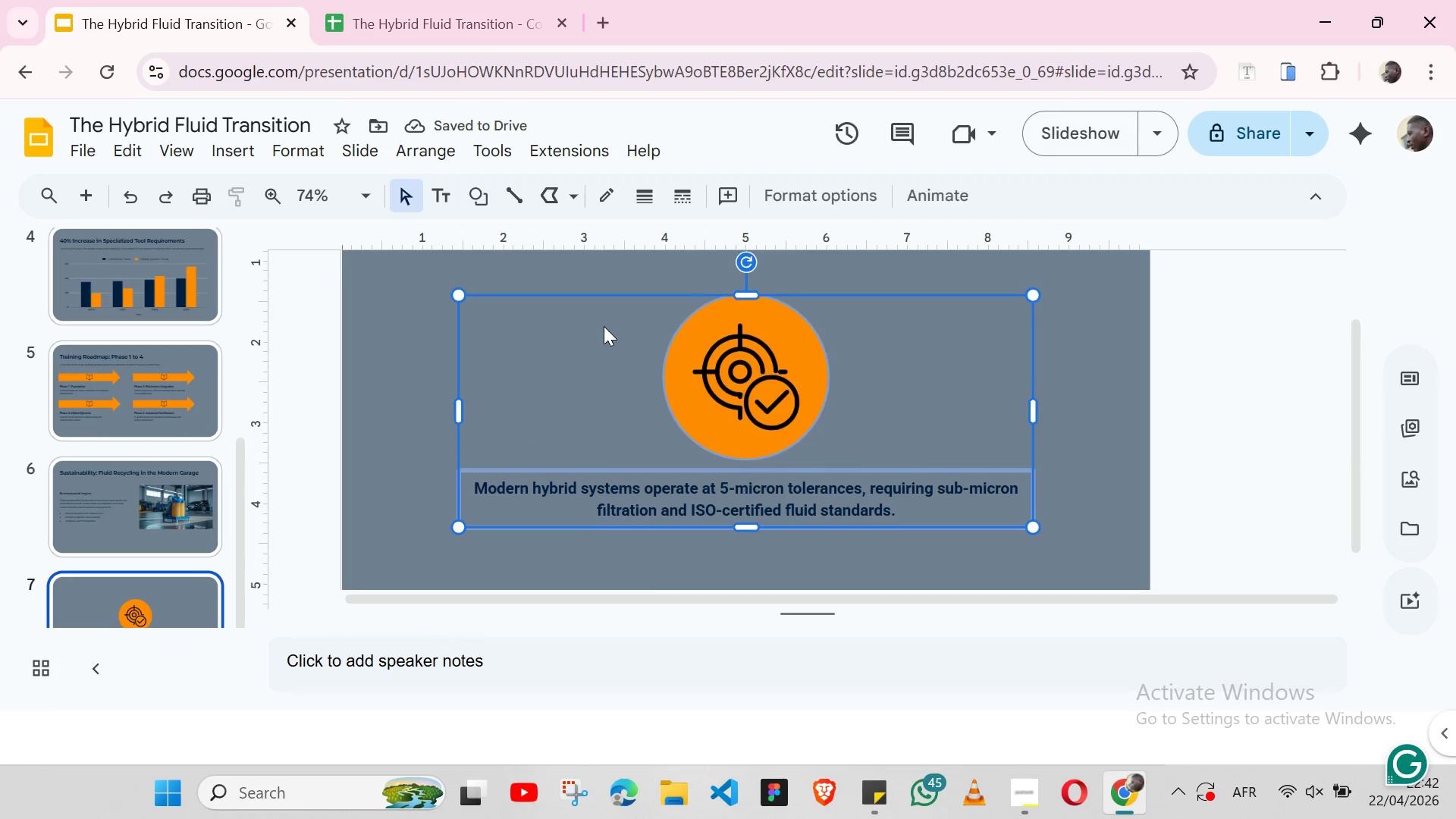 
wait(5.2)
 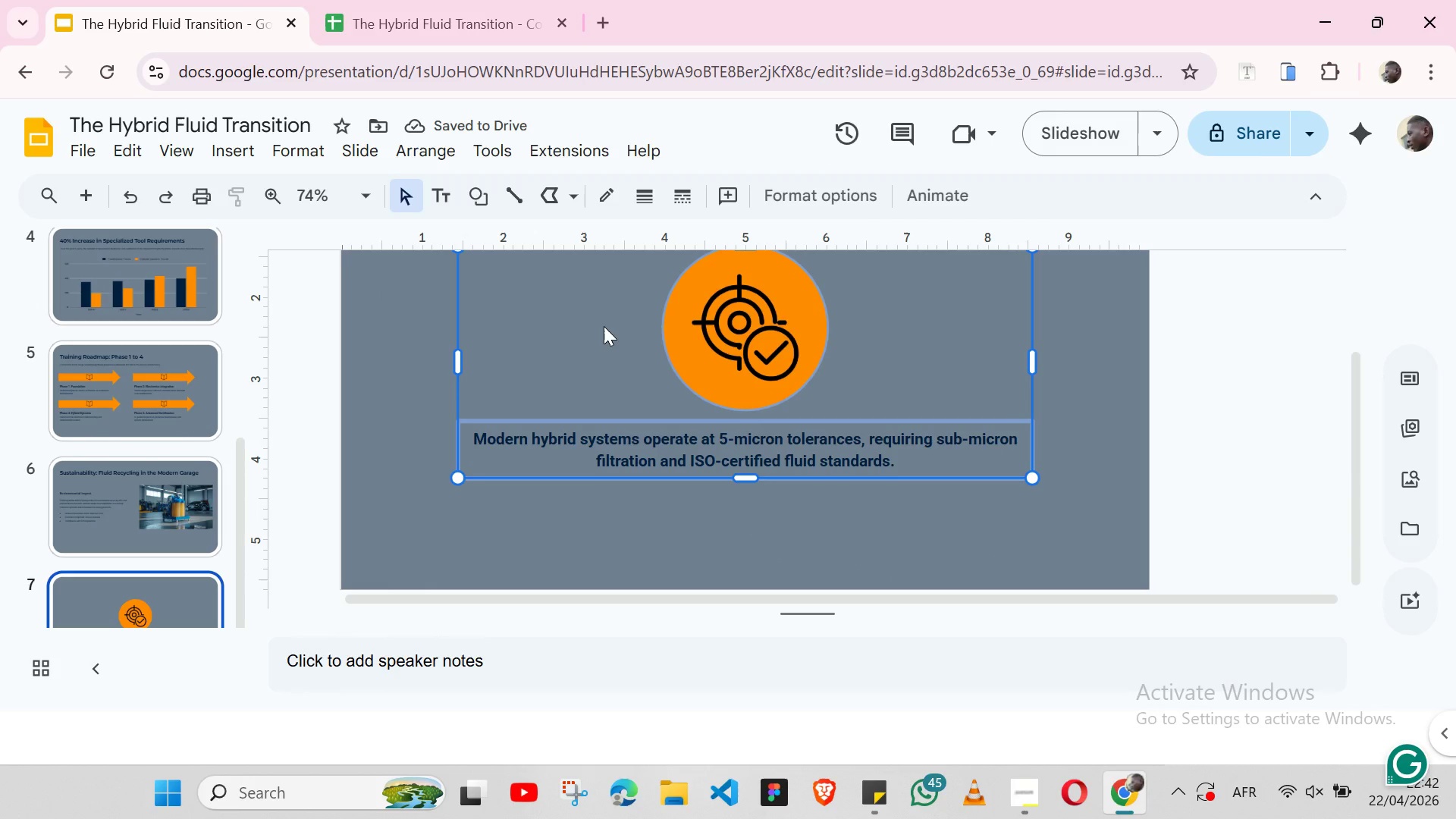 
key(Control+C)
 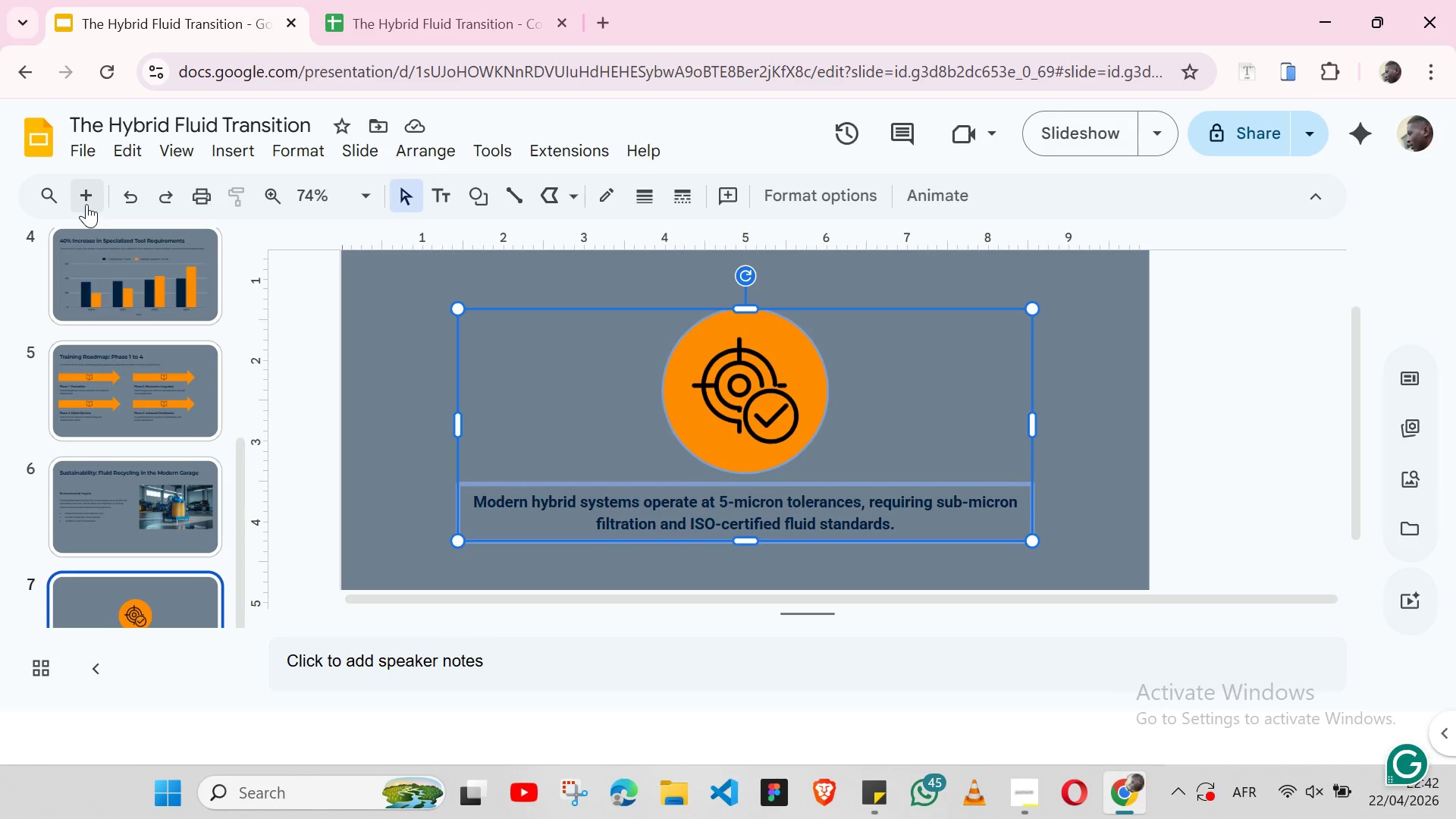 
left_click([86, 204])
 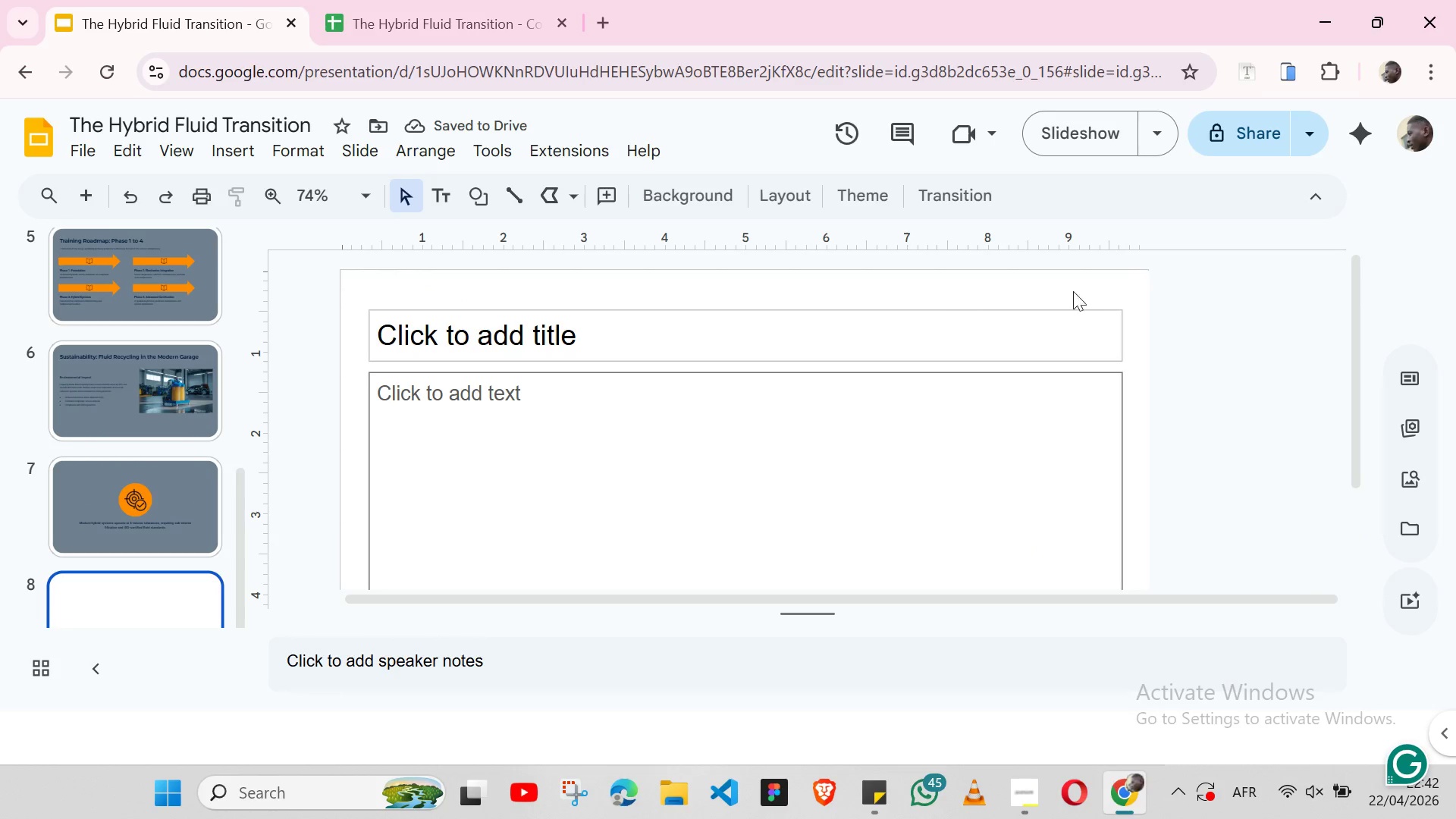 
left_click([1103, 308])
 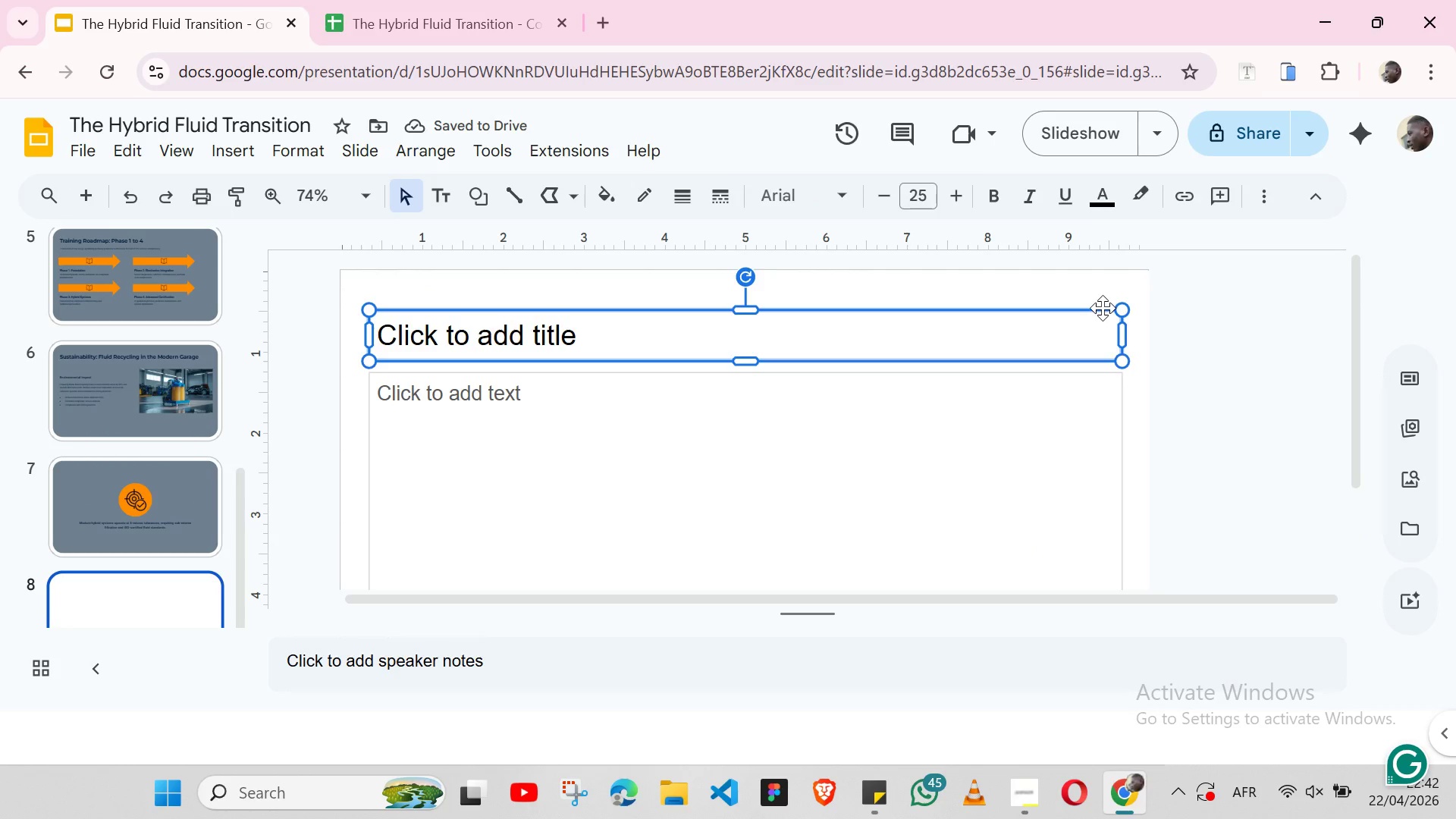 
key(Backspace)
 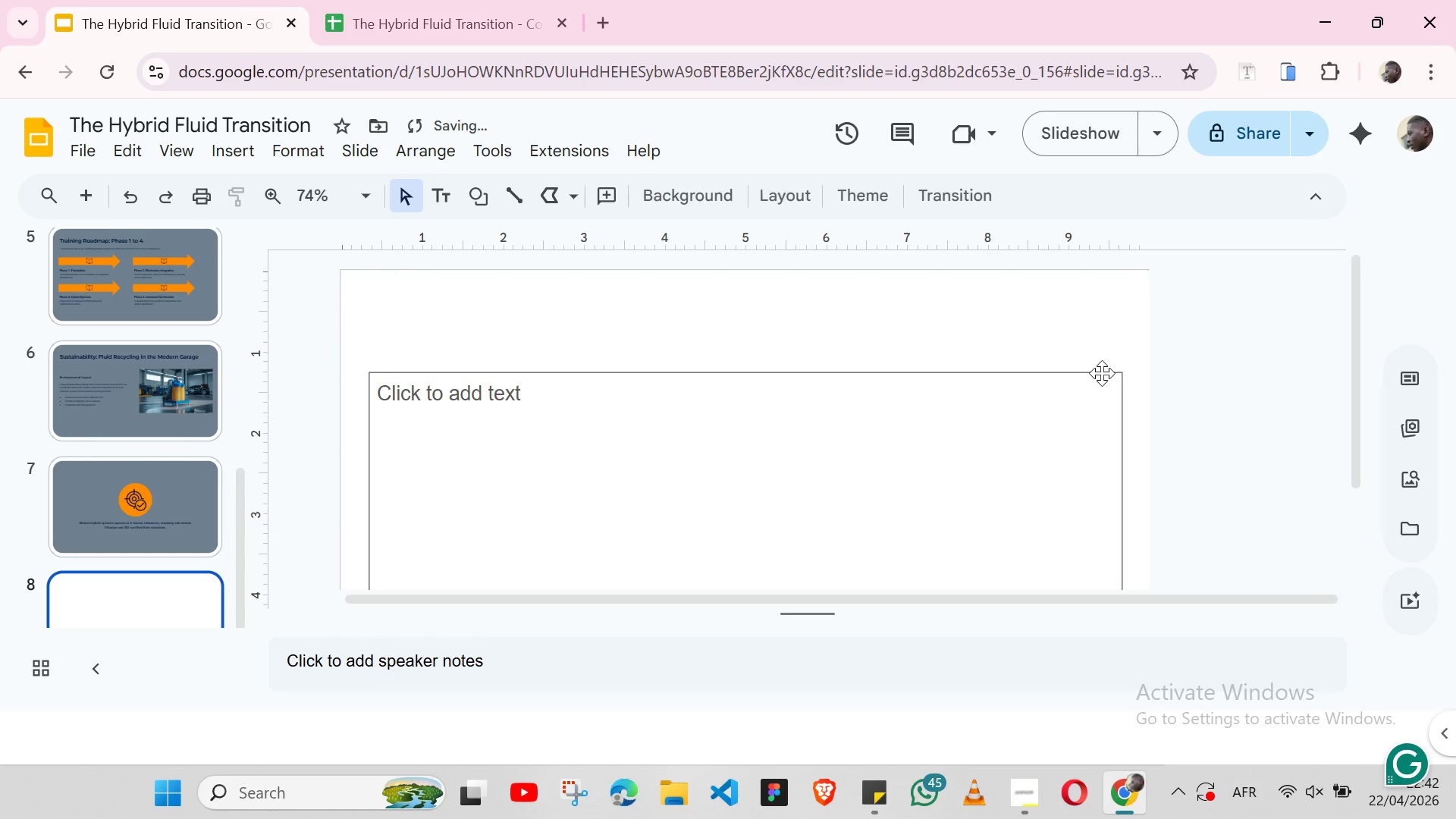 
left_click([1102, 373])
 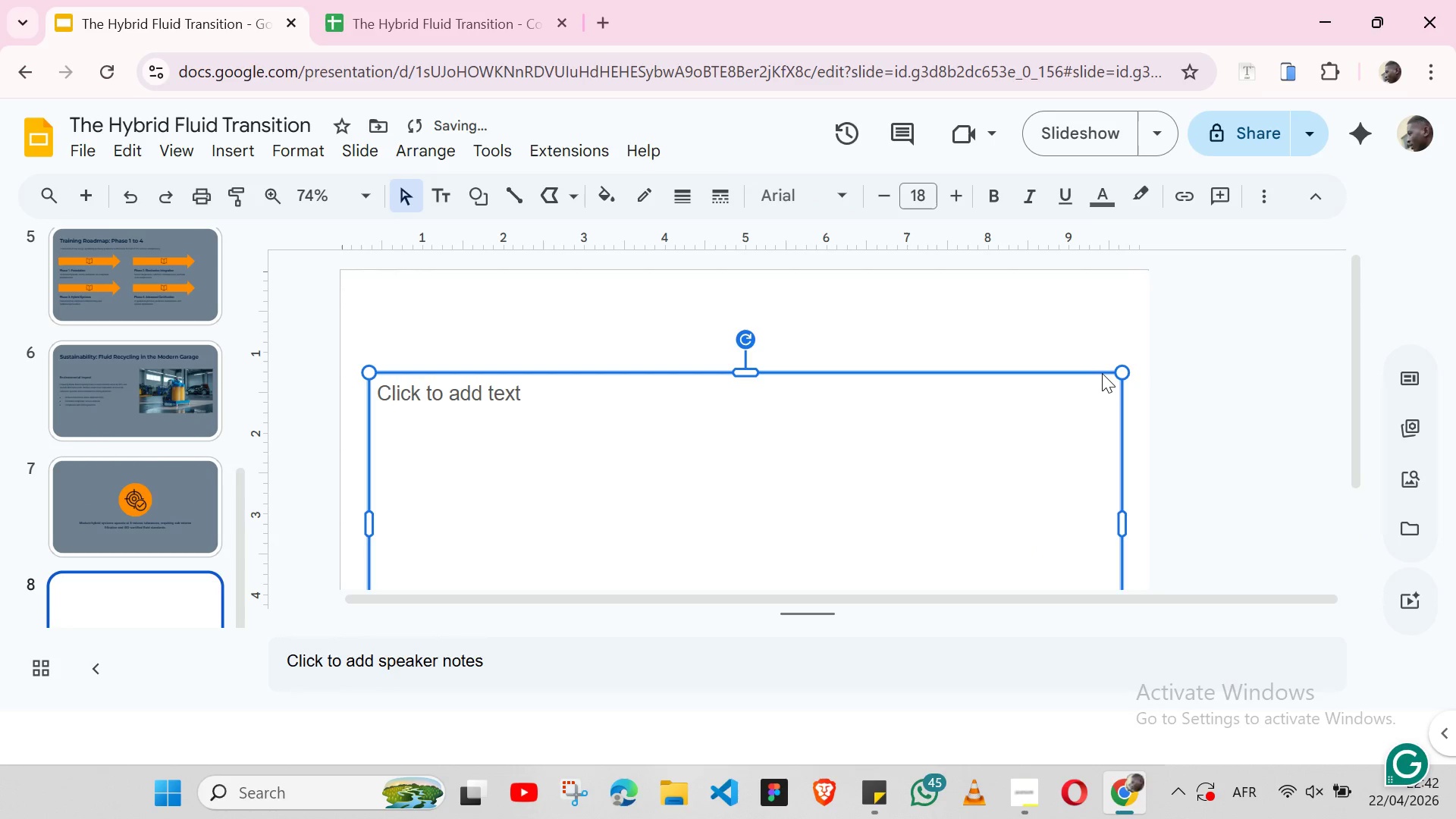 
key(Backspace)
 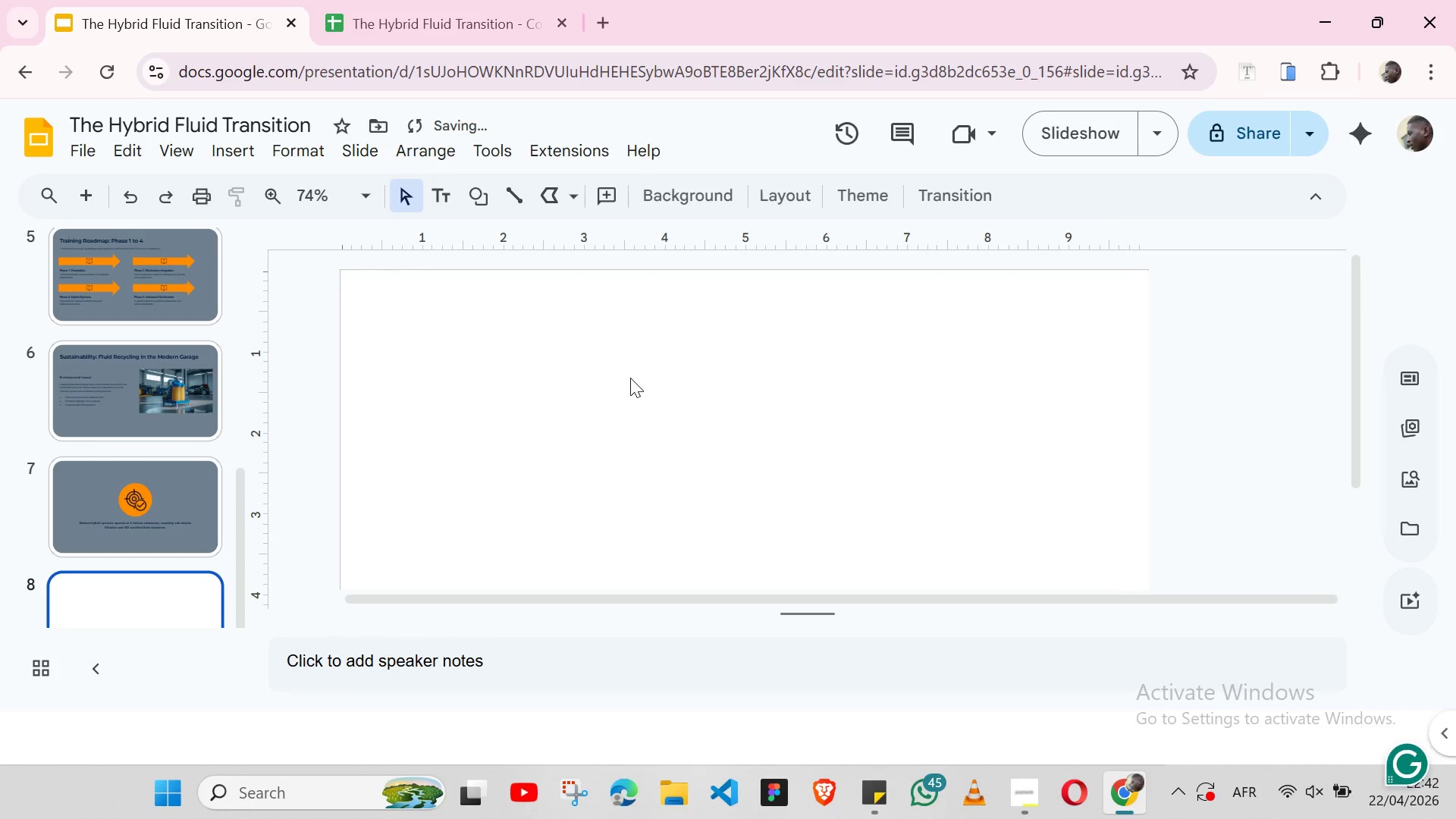 
key(Control+V)
 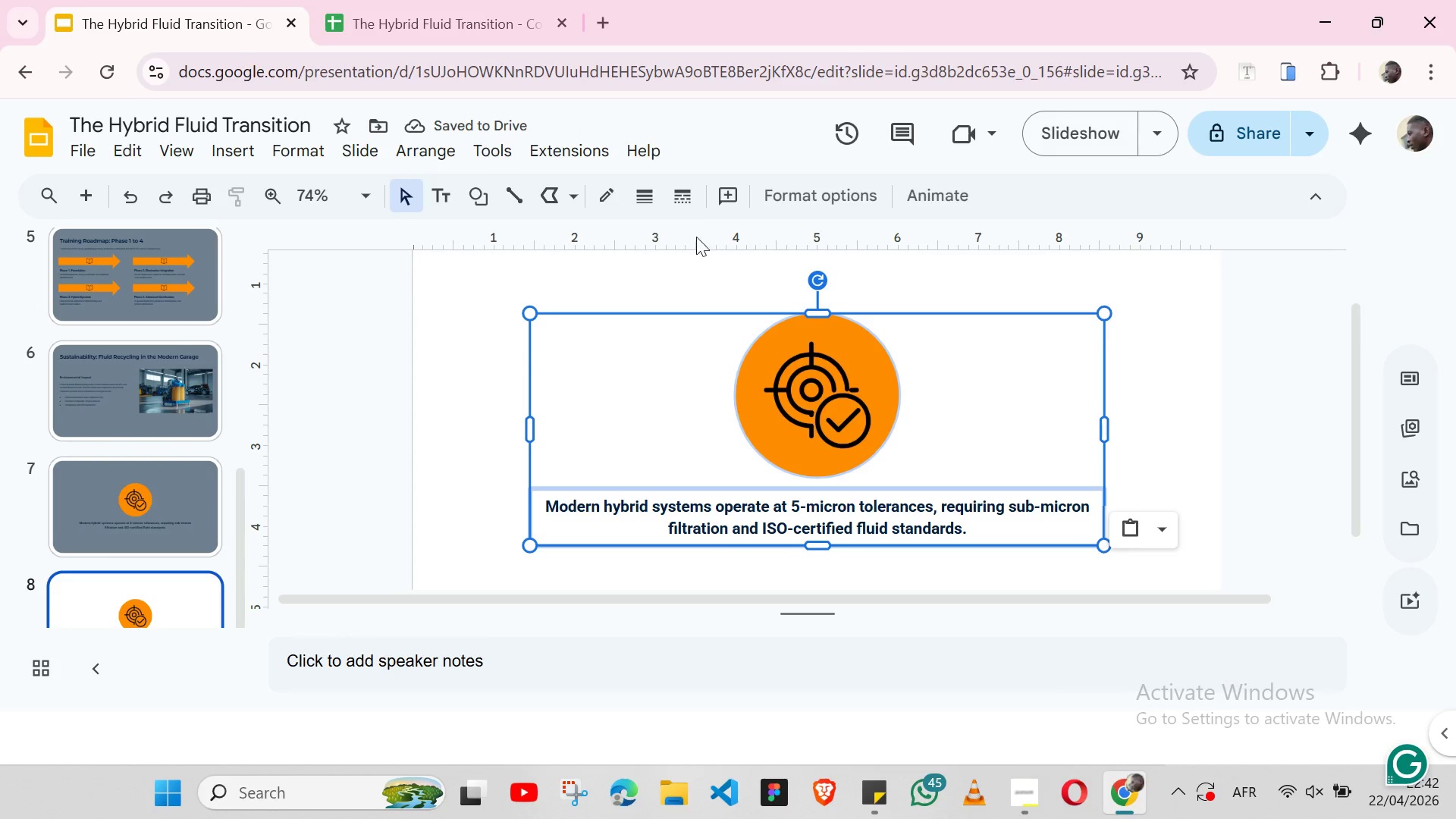 
wait(5.02)
 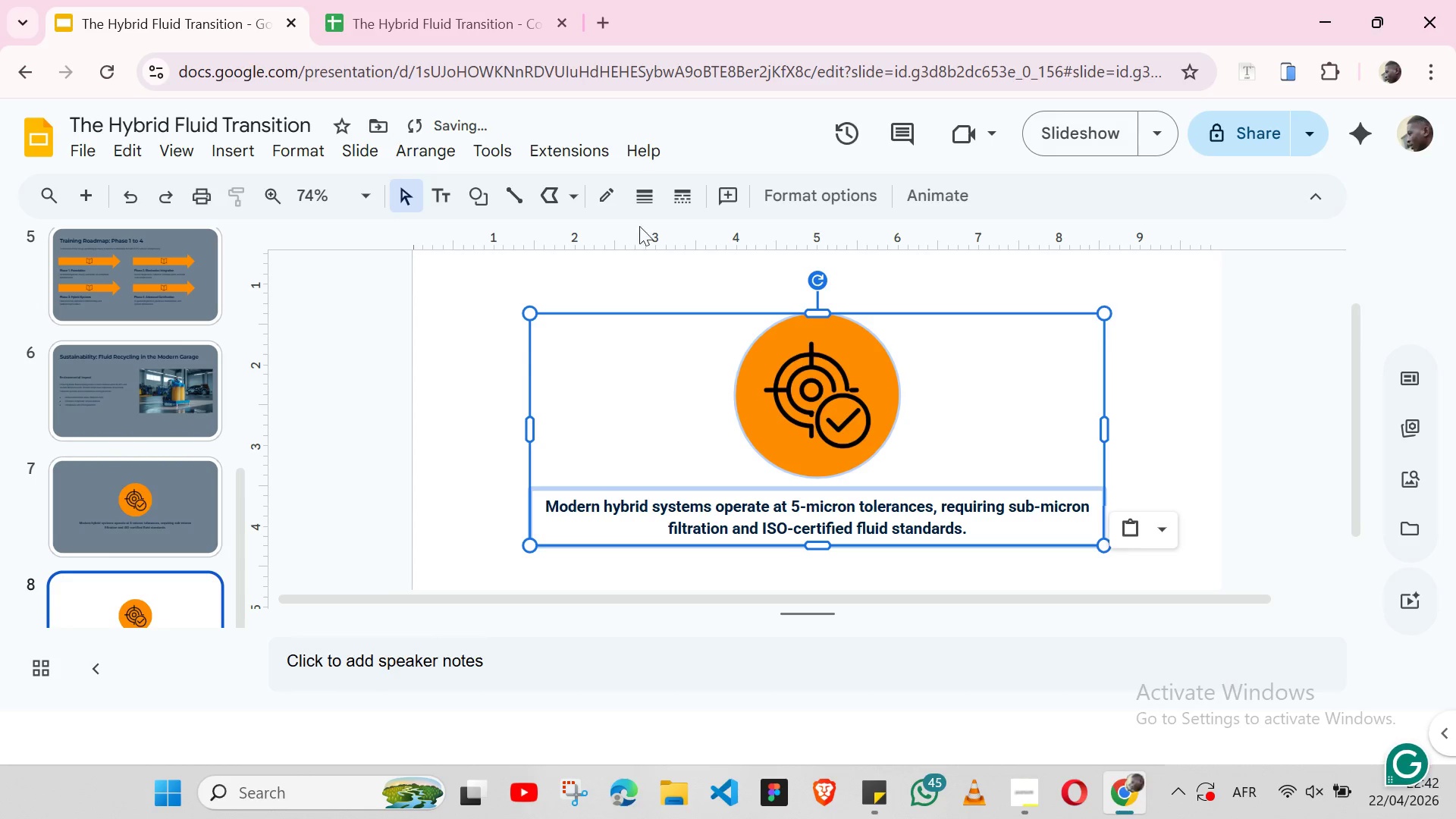 
left_click([470, 297])
 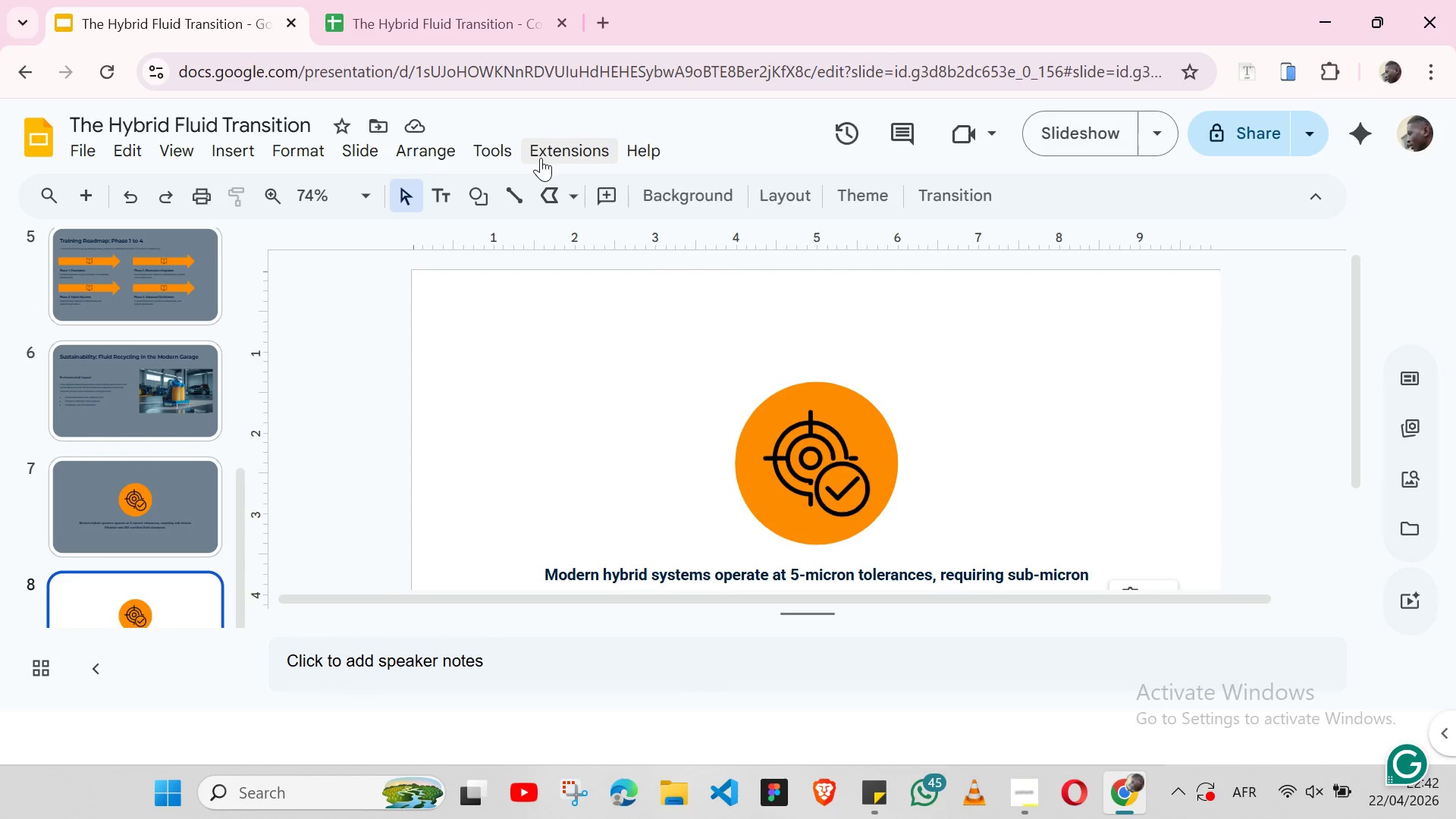 
left_click([677, 195])
 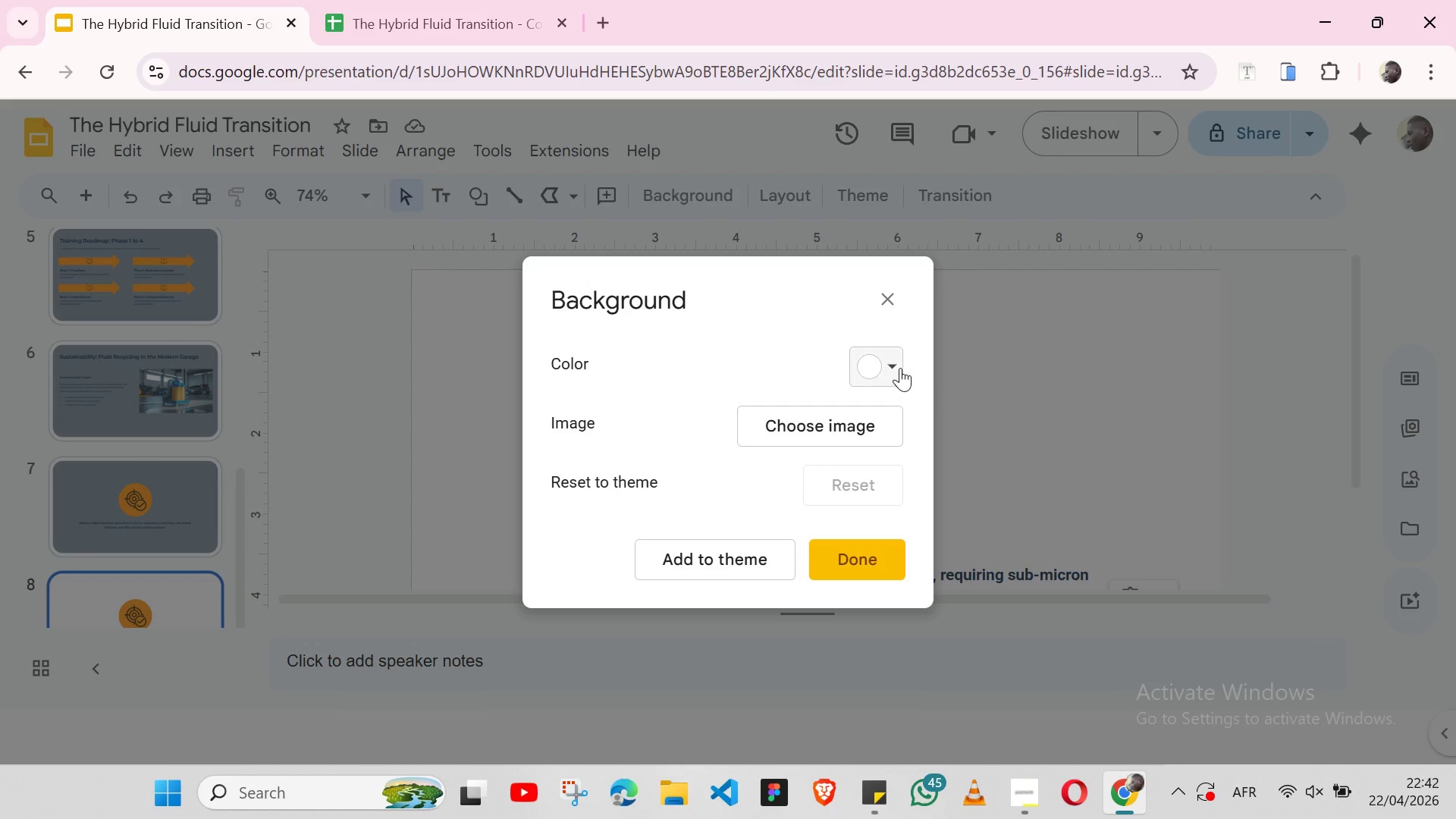 
left_click([900, 366])
 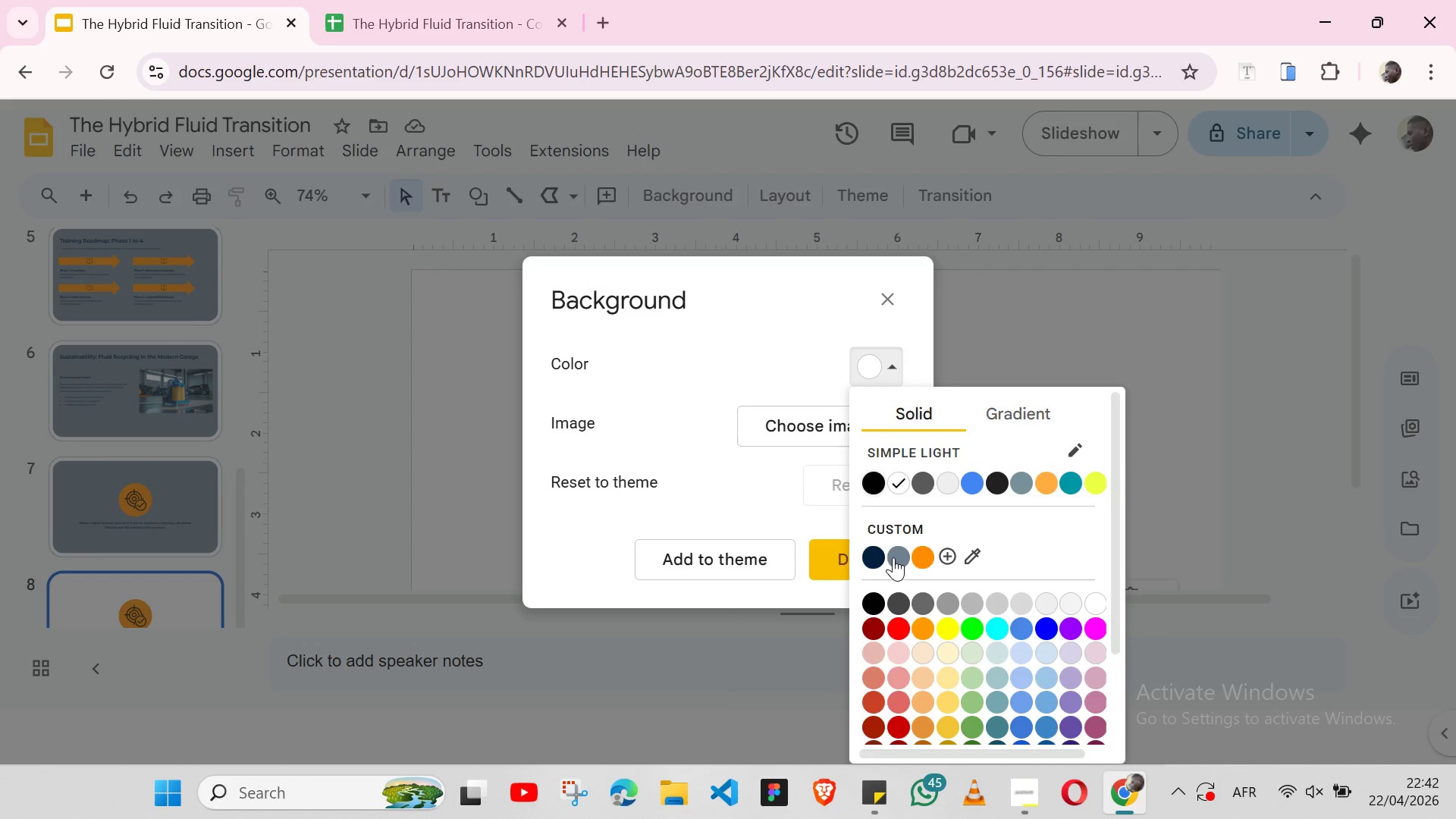 
left_click([893, 557])
 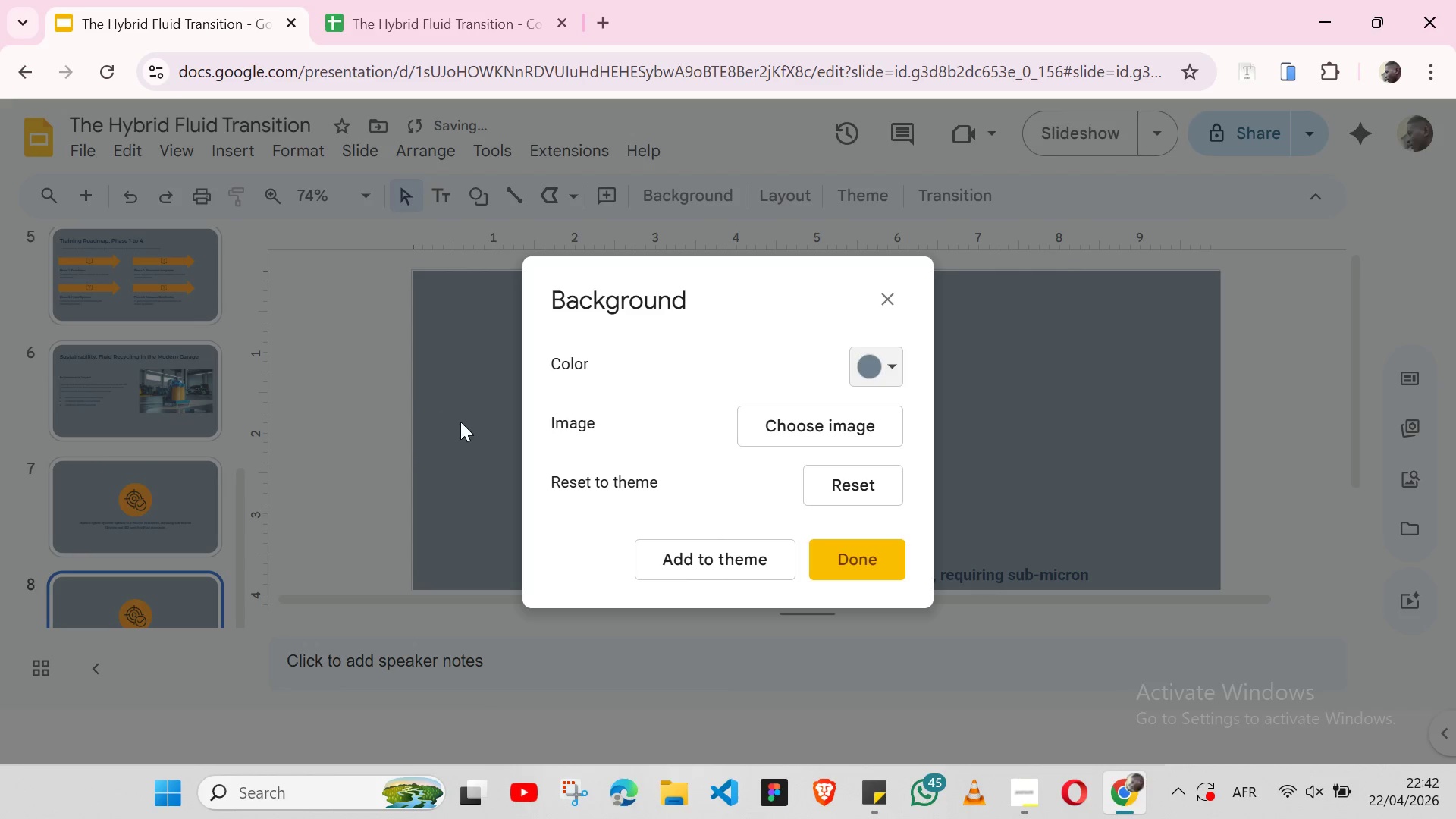 
left_click([460, 422])
 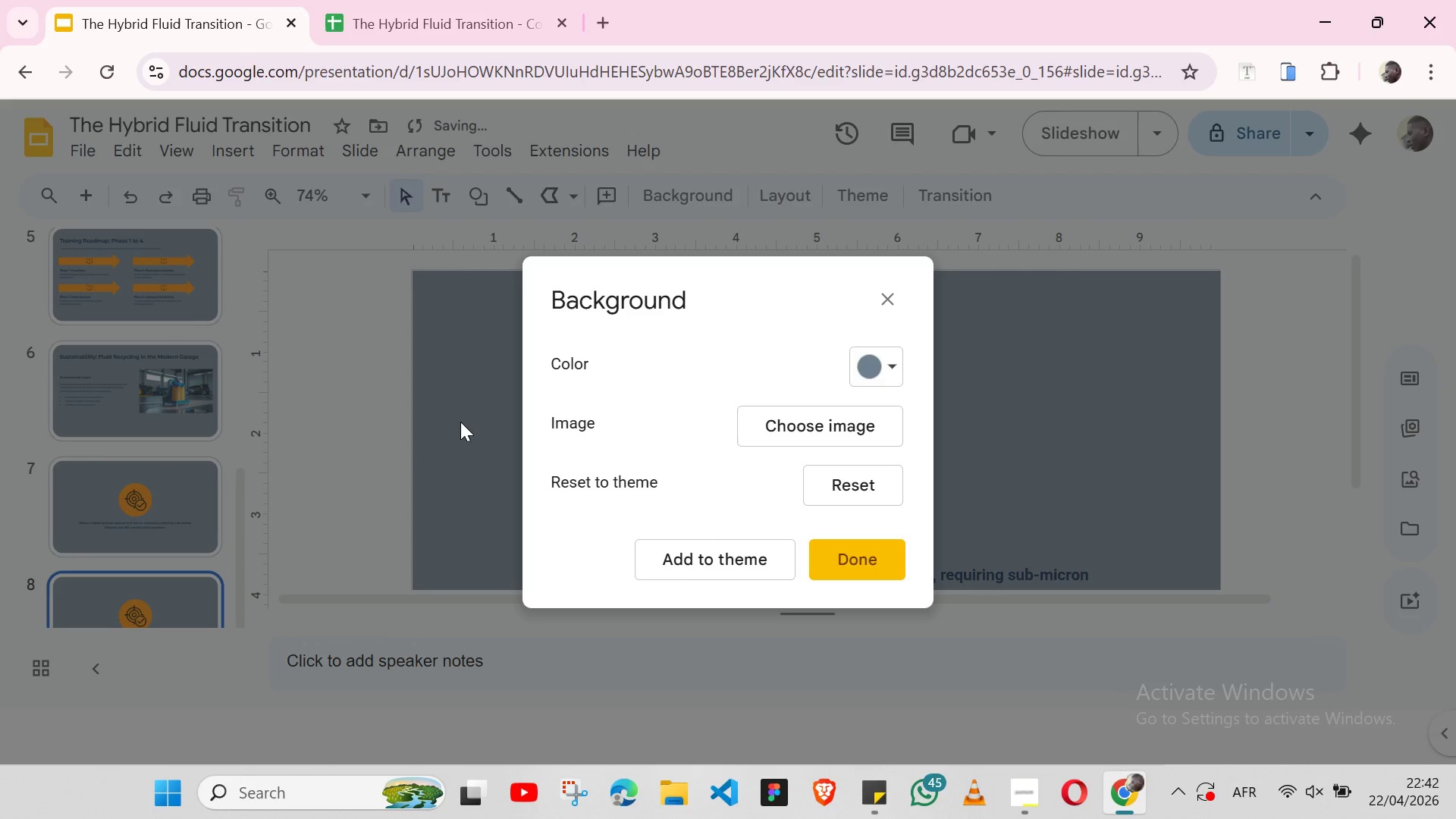 
left_click([460, 422])
 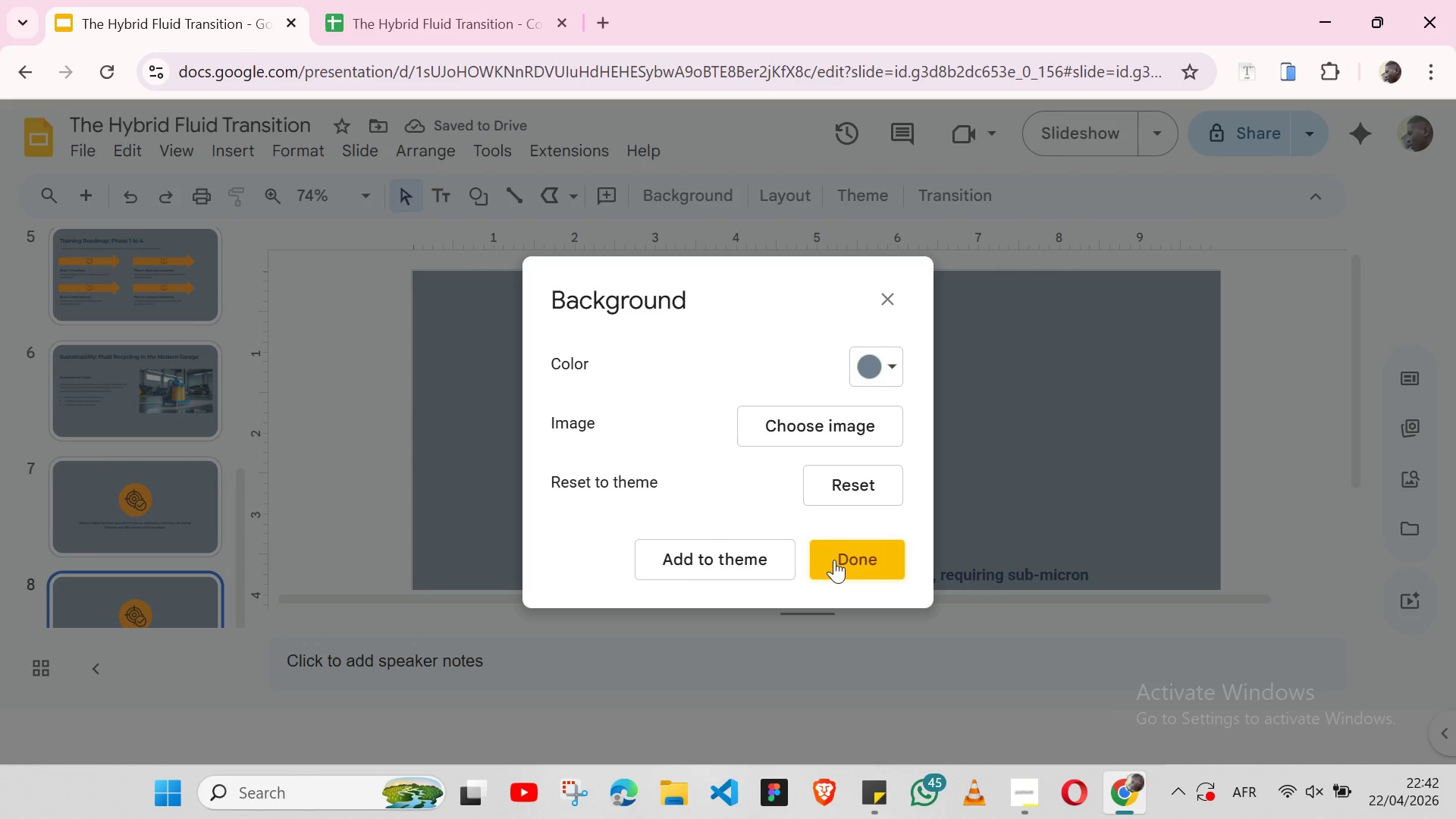 
left_click([834, 560])
 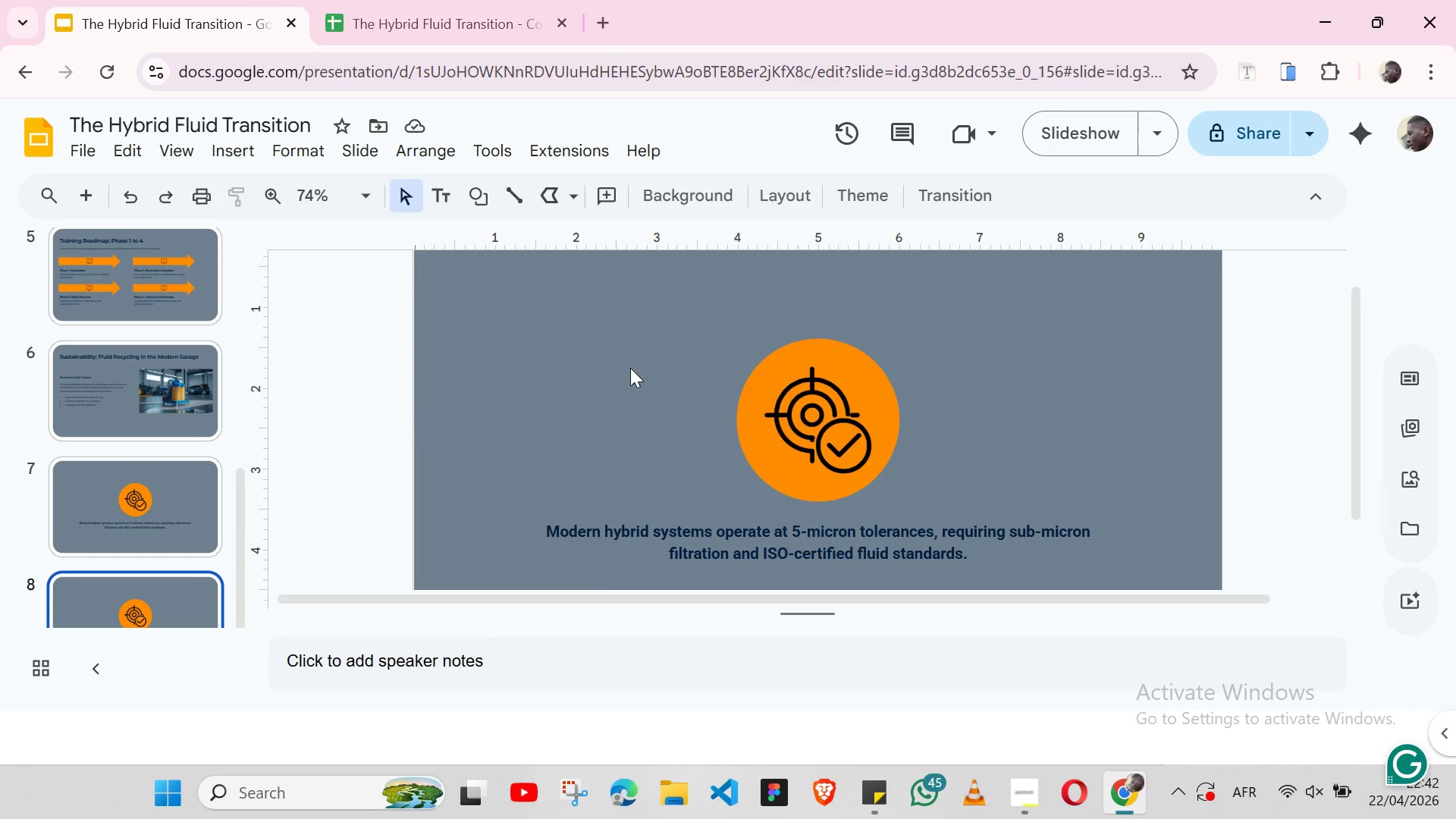 
left_click([137, 493])
 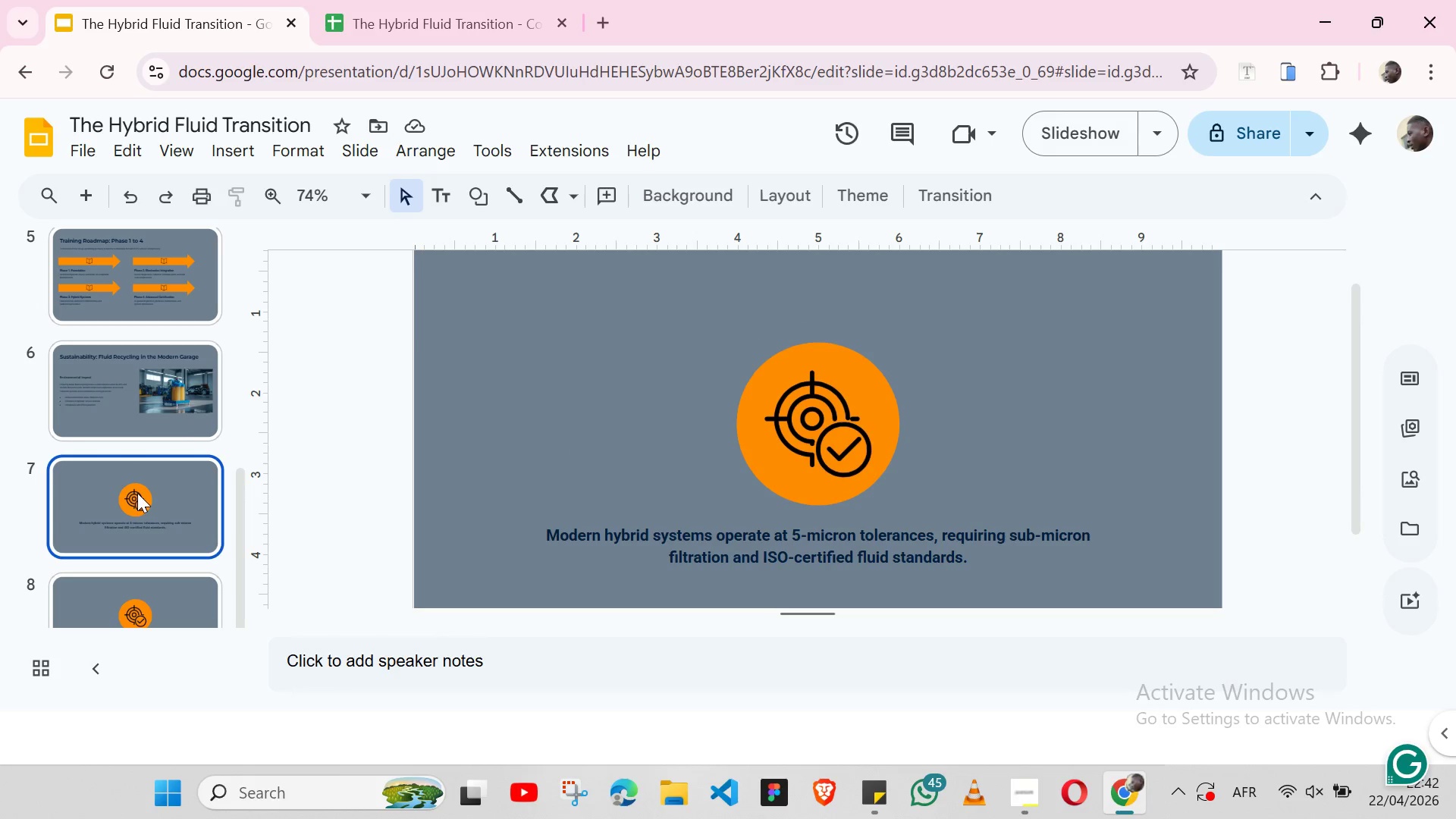 
left_click([164, 594])
 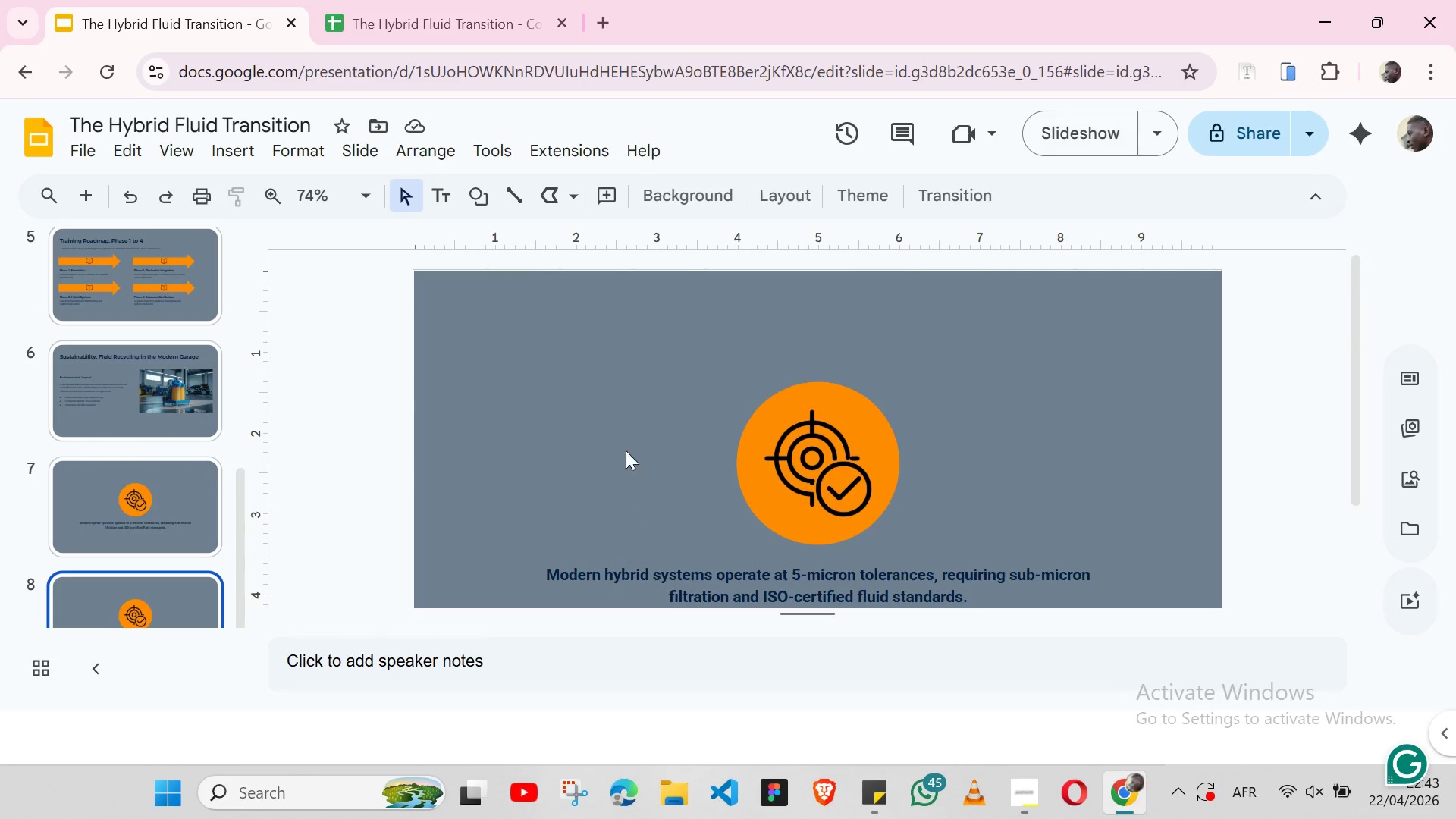 
wait(5.53)
 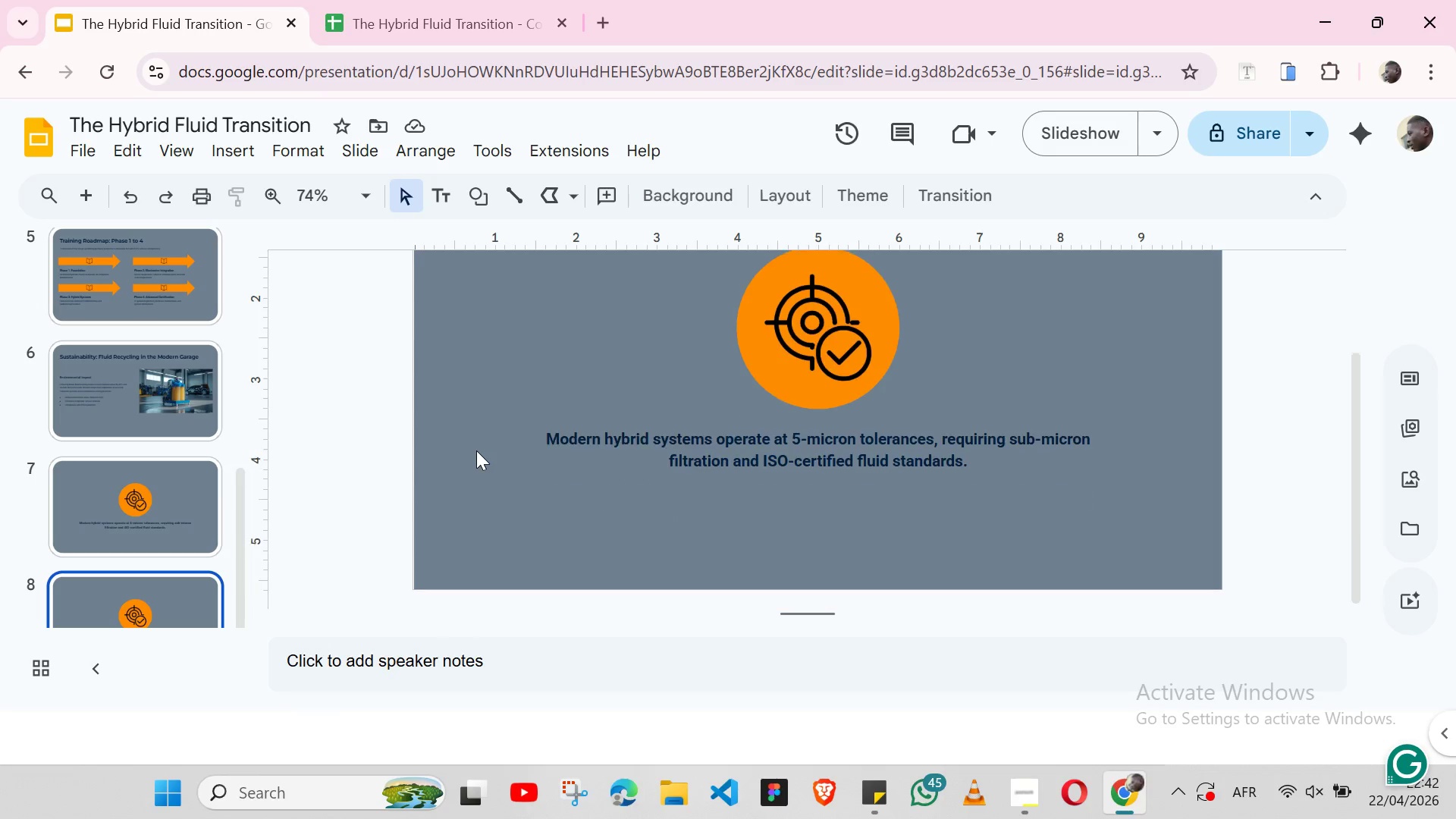 
left_click([676, 413])
 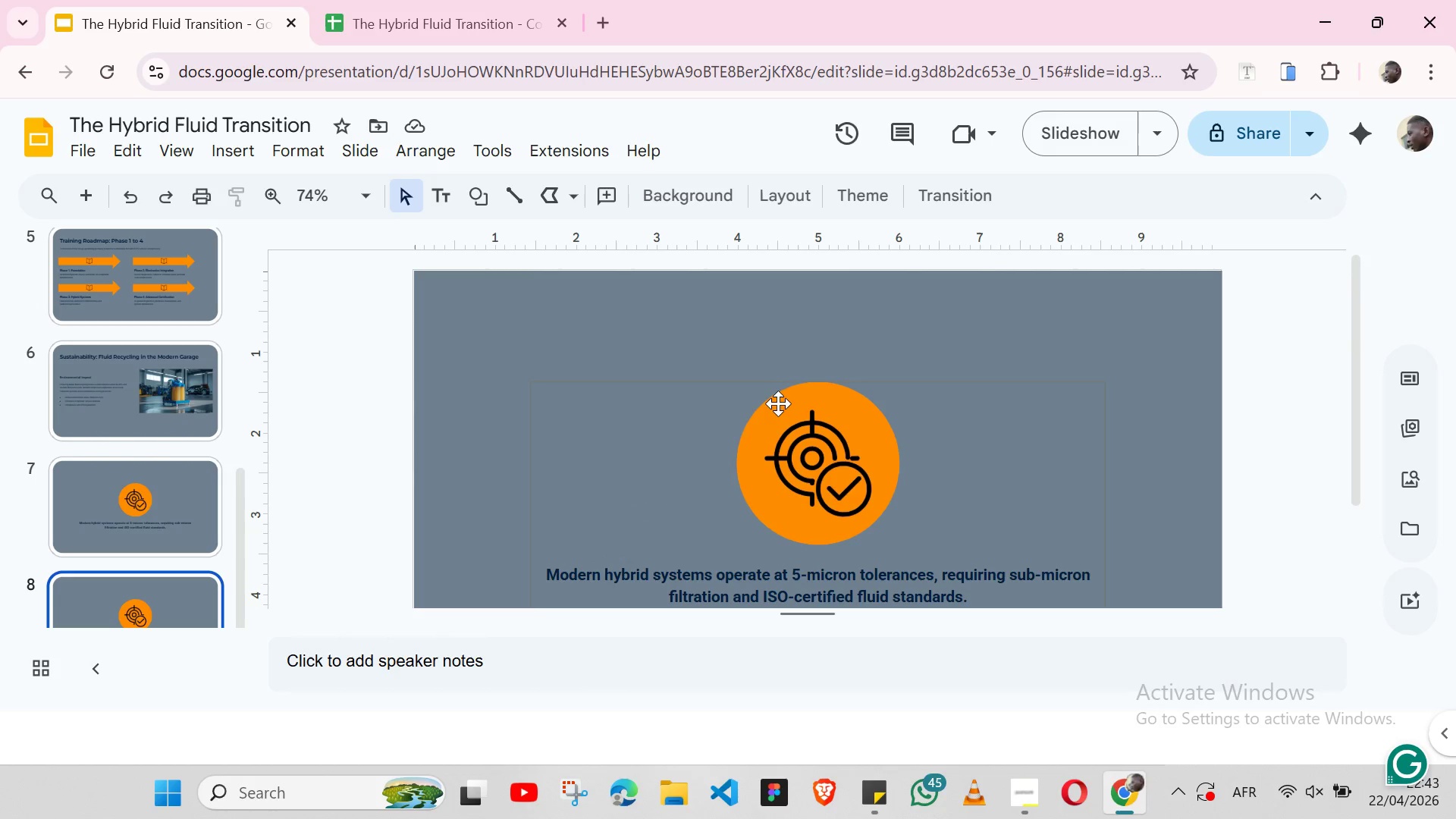 
left_click([778, 410])
 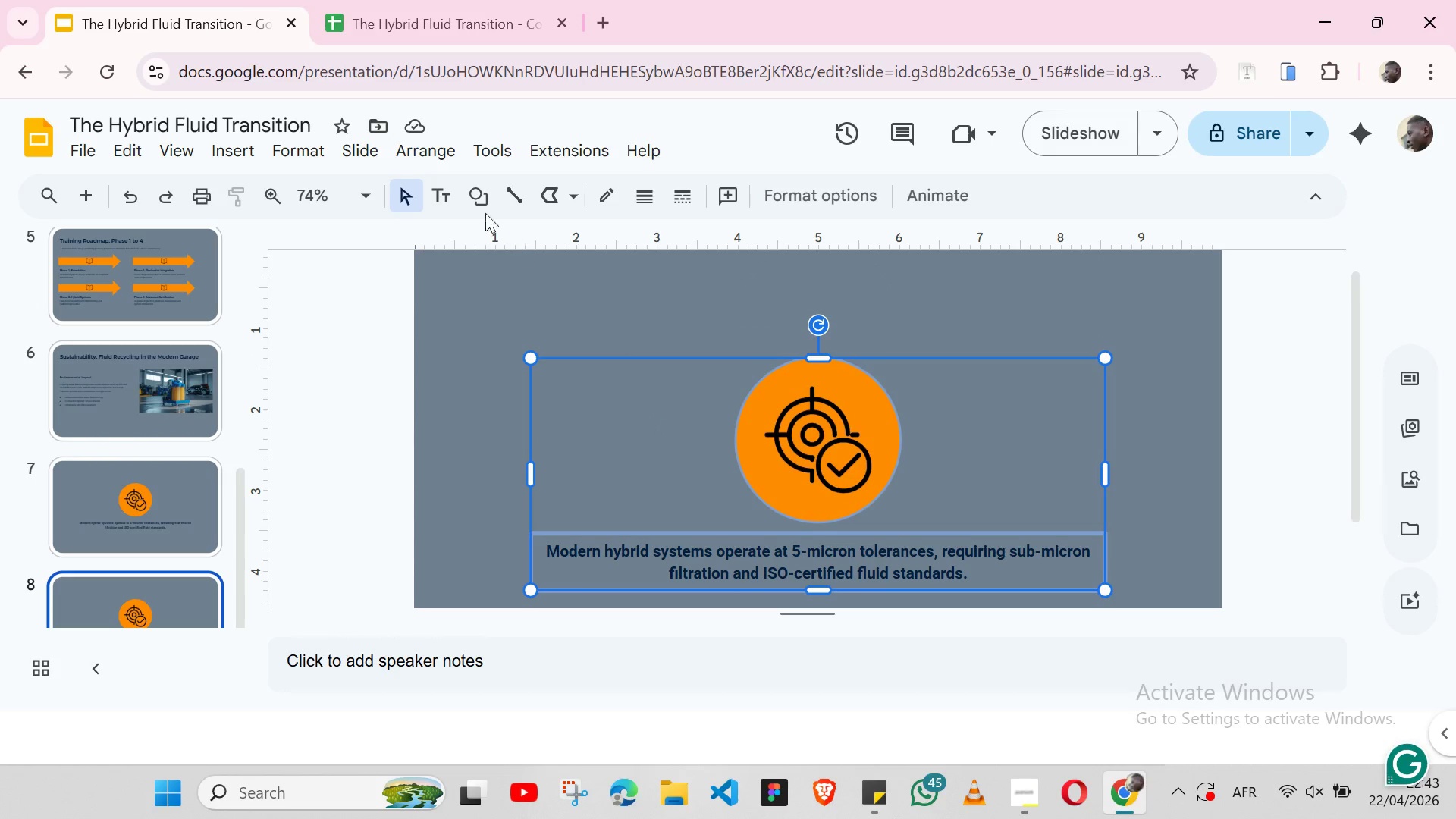 
left_click([400, 160])
 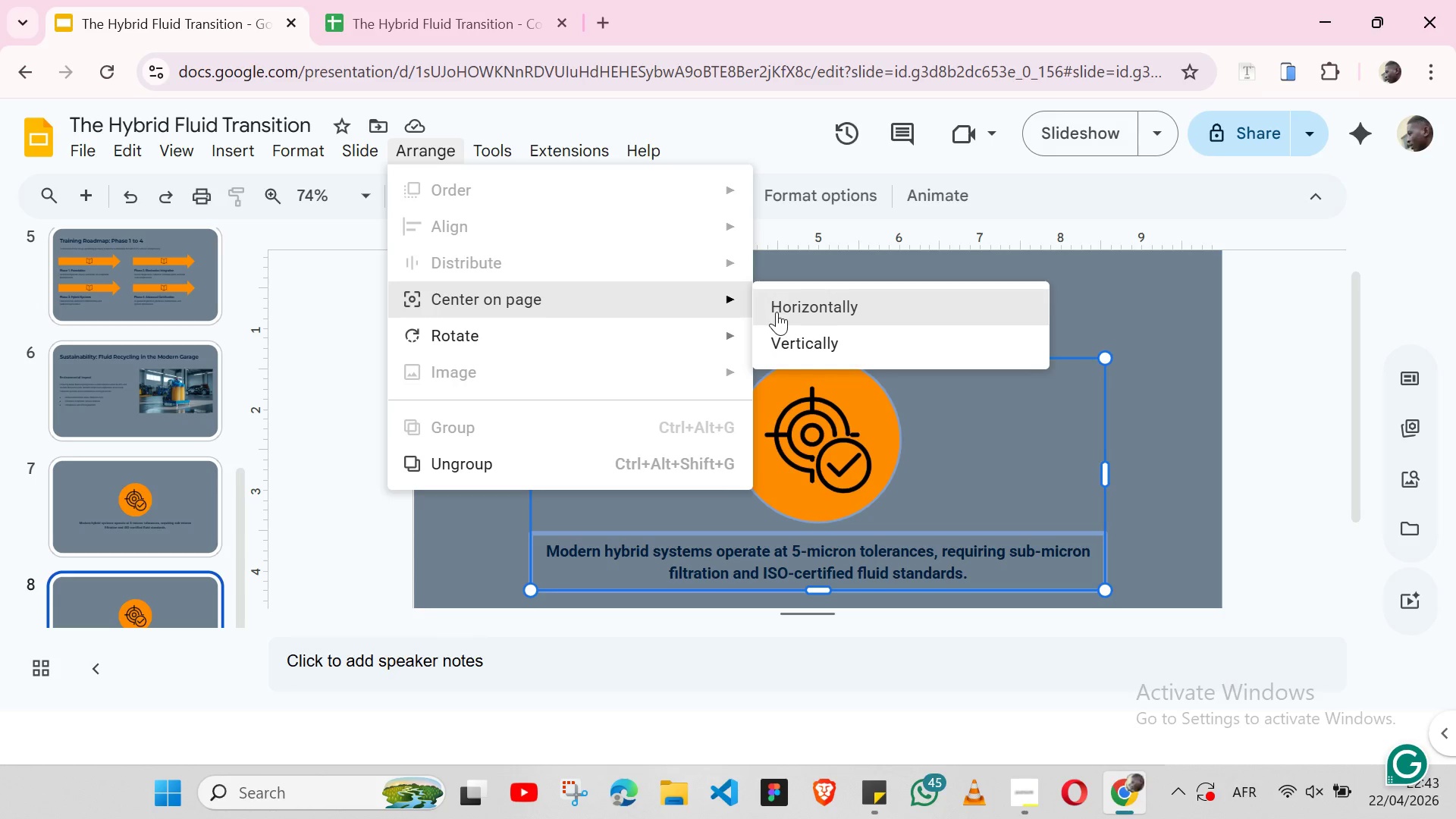 
left_click([789, 312])
 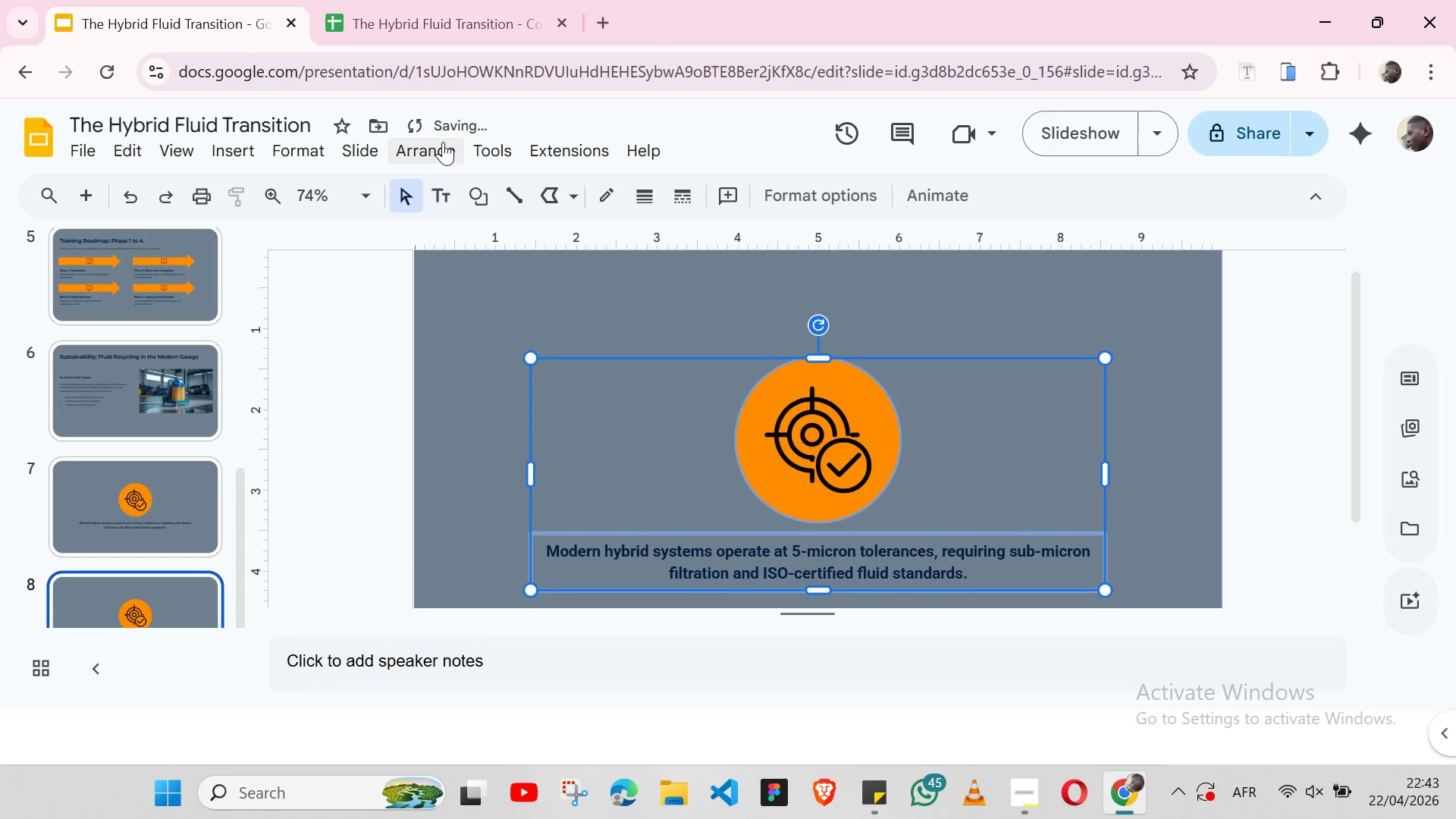 
left_click([443, 142])
 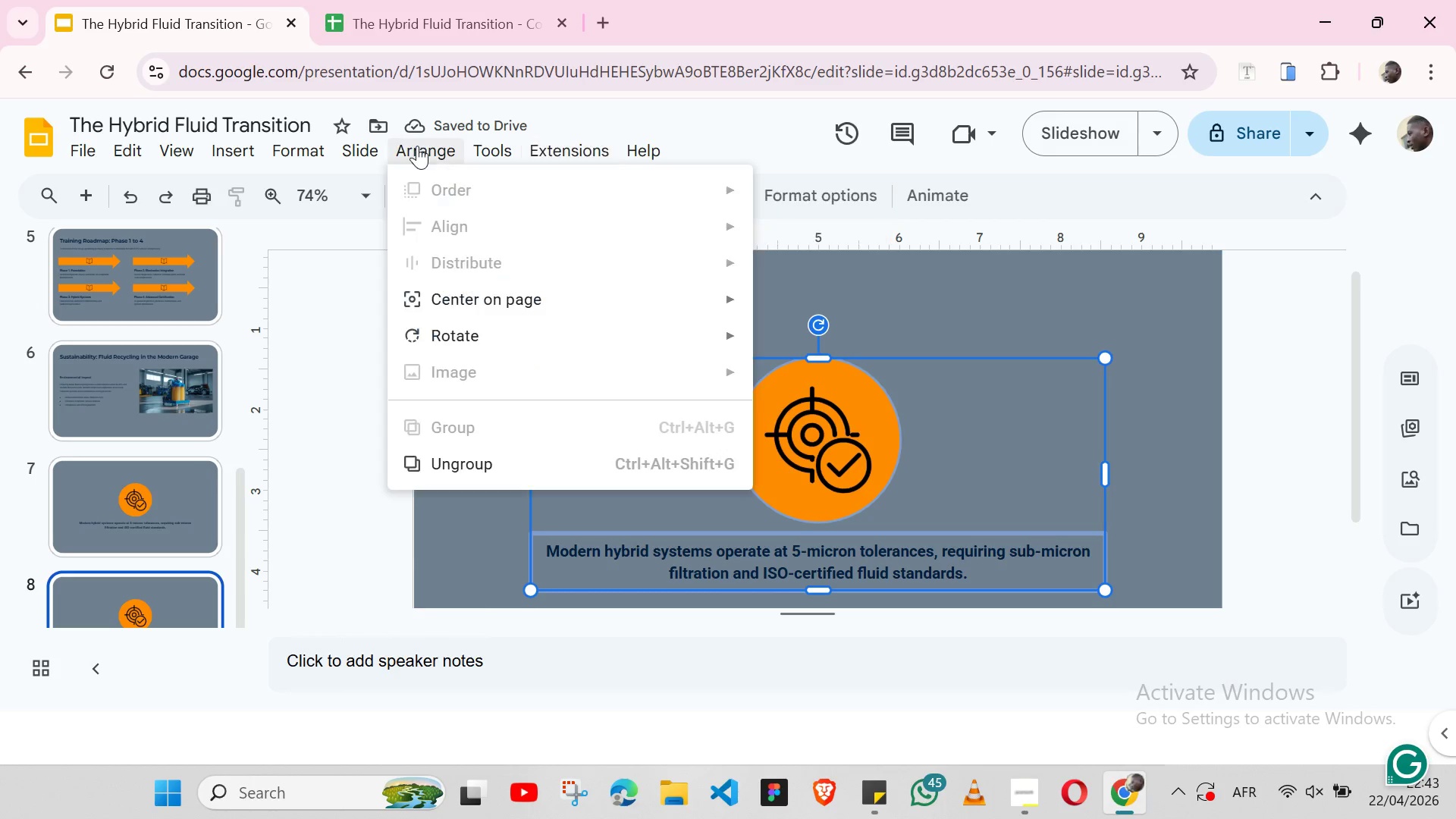 
left_click([417, 146])
 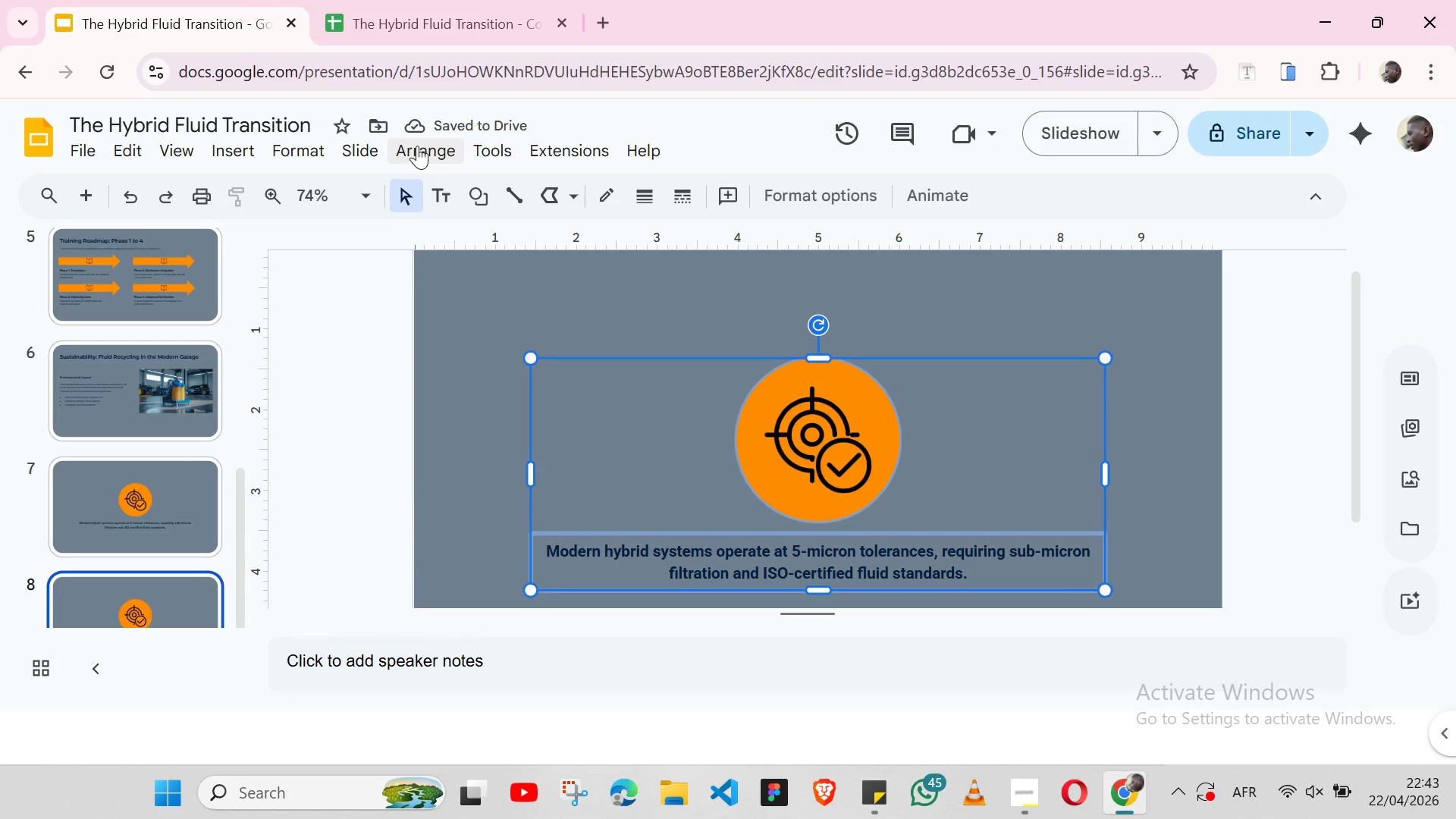 
left_click([417, 146])
 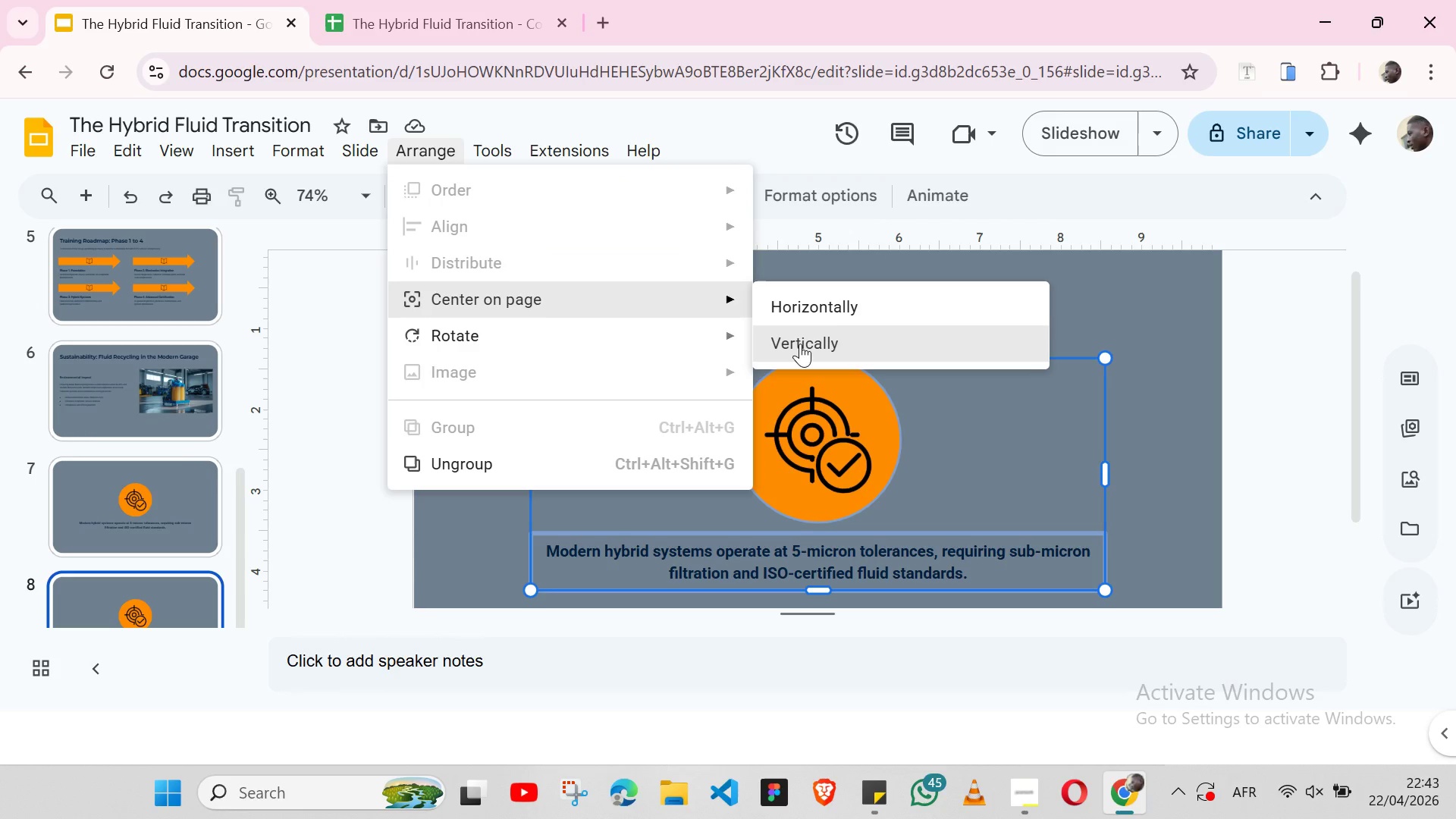 
left_click([800, 344])
 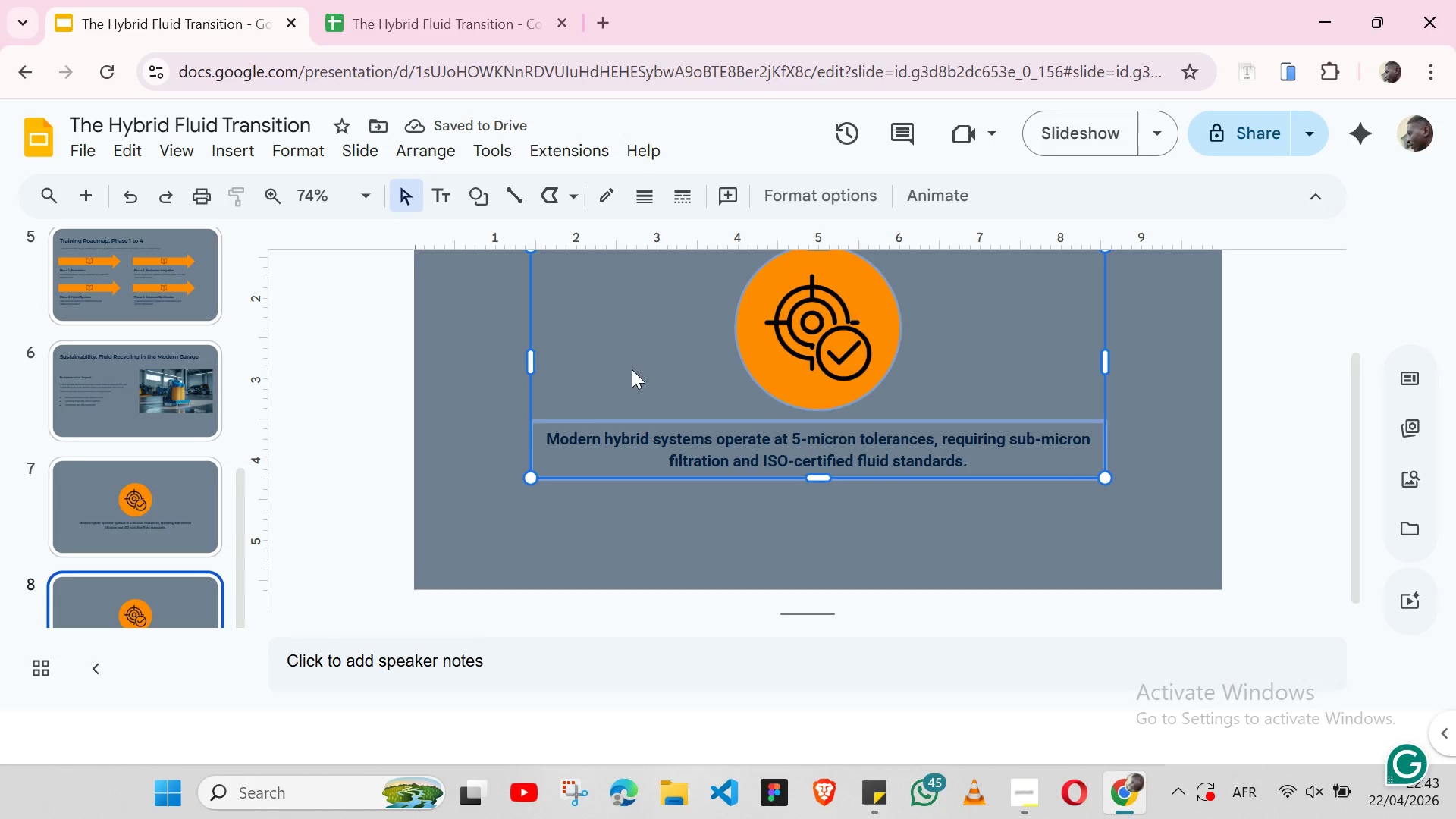 
wait(6.33)
 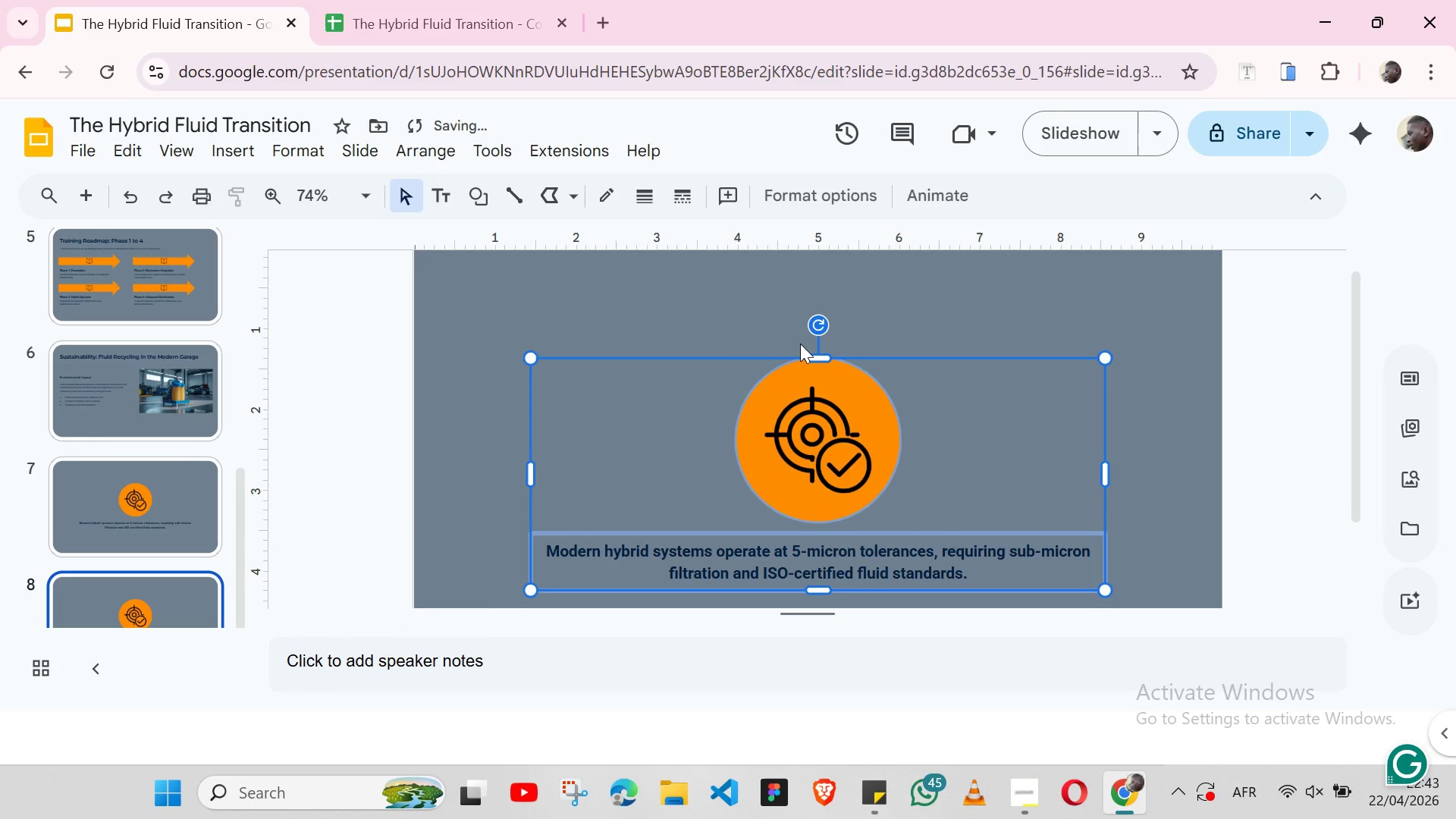 
left_click([869, 780])
 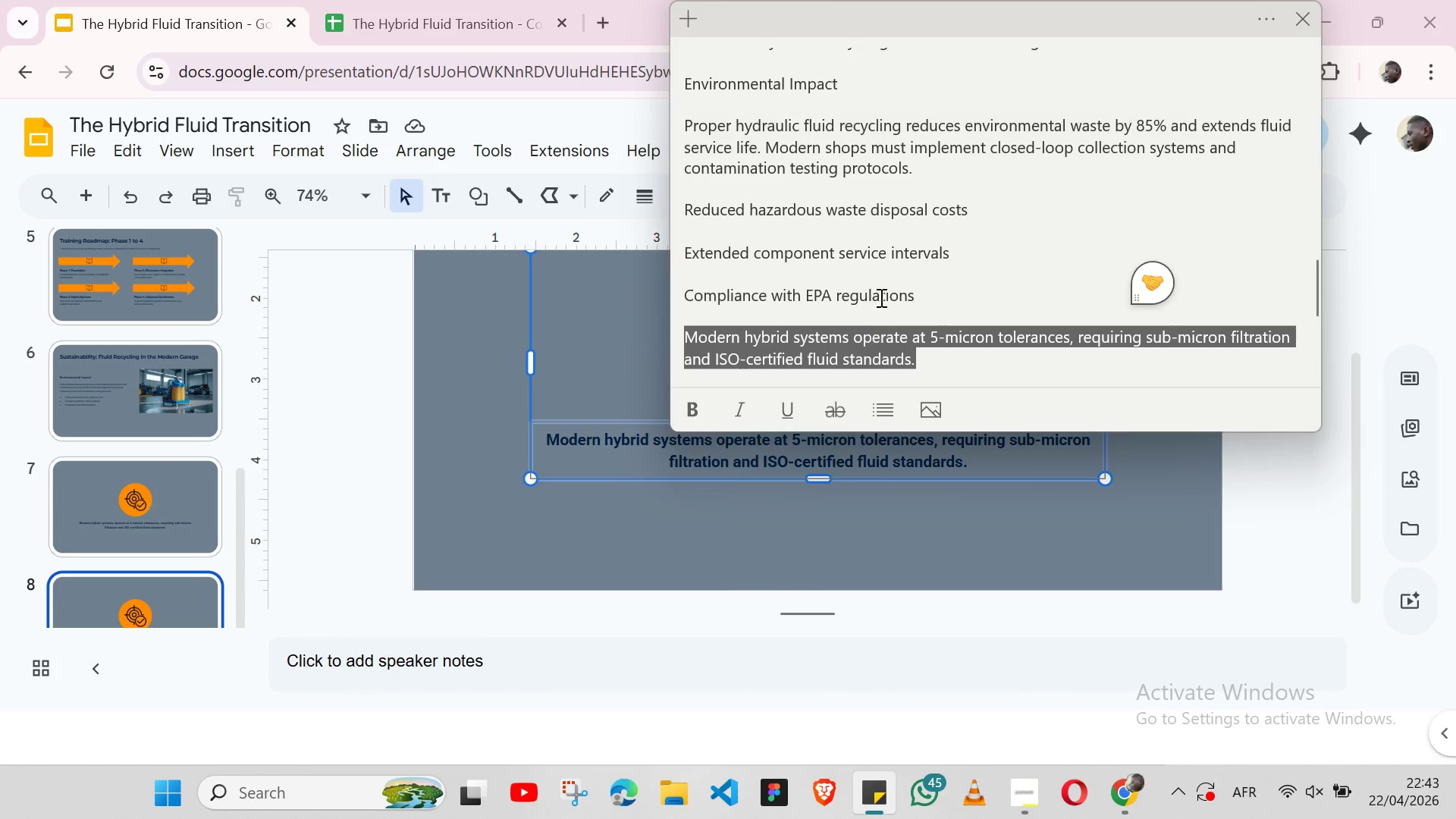 
wait(5.3)
 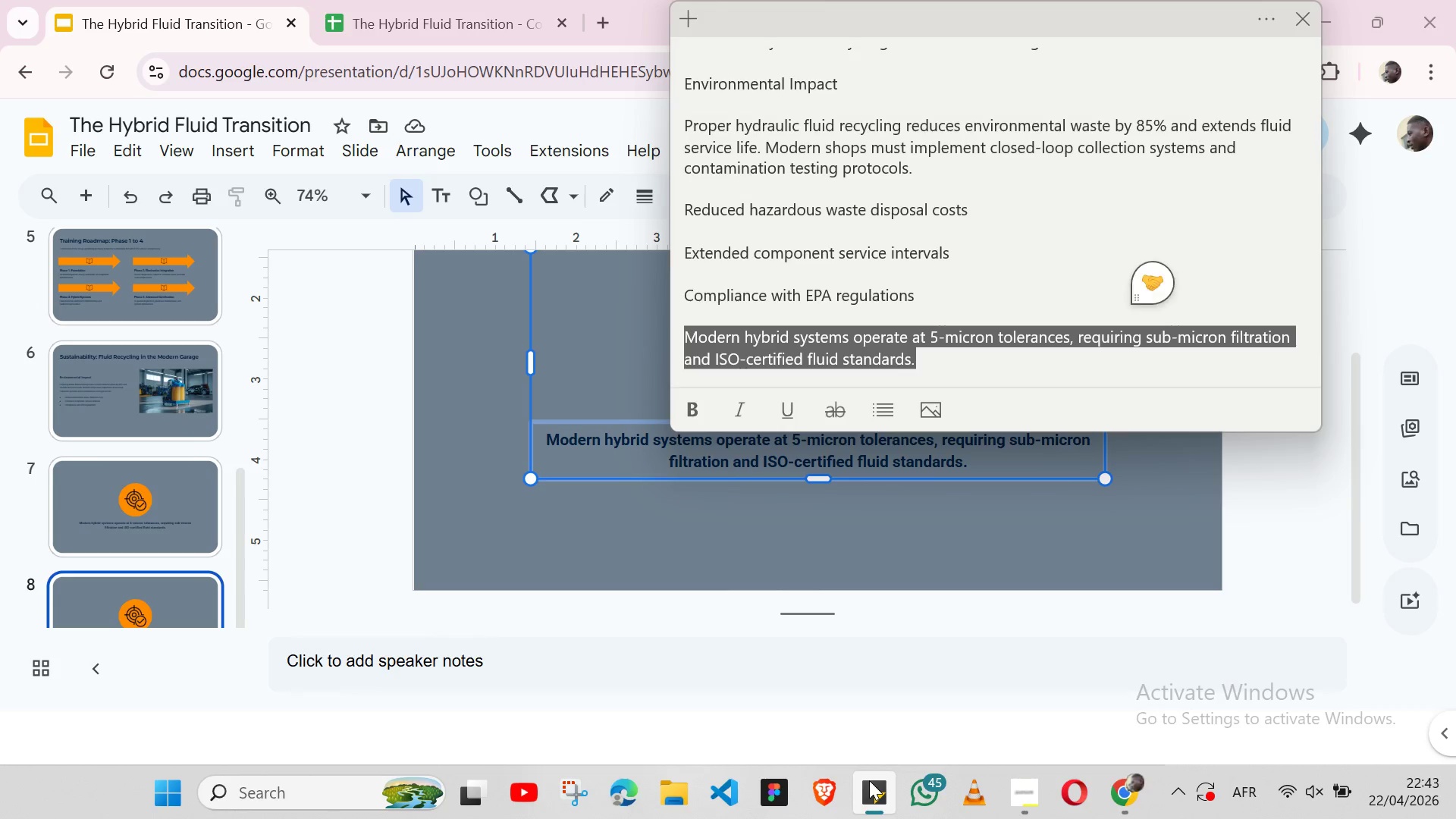 
double_click([795, 278])
 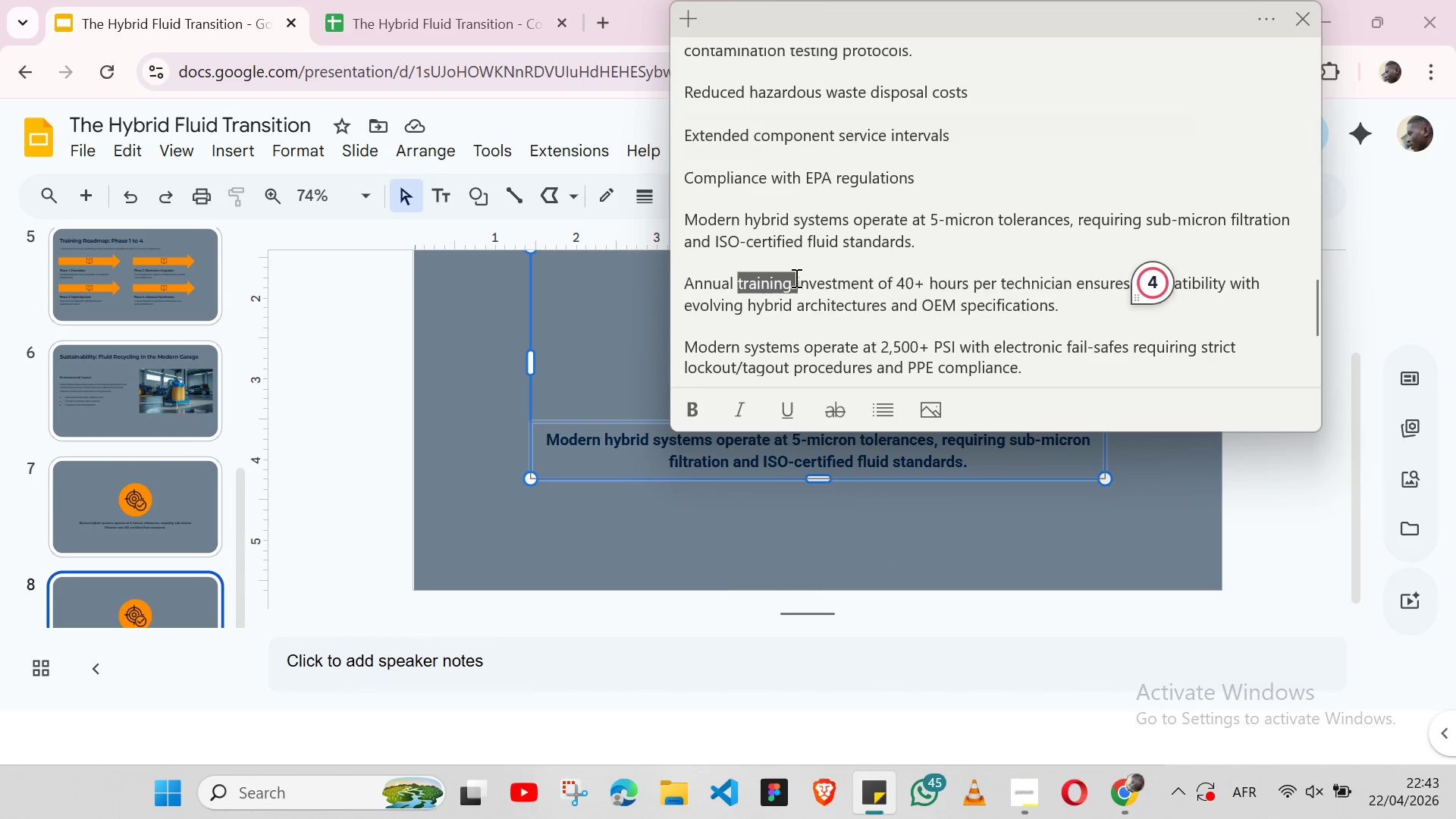 
triple_click([795, 278])
 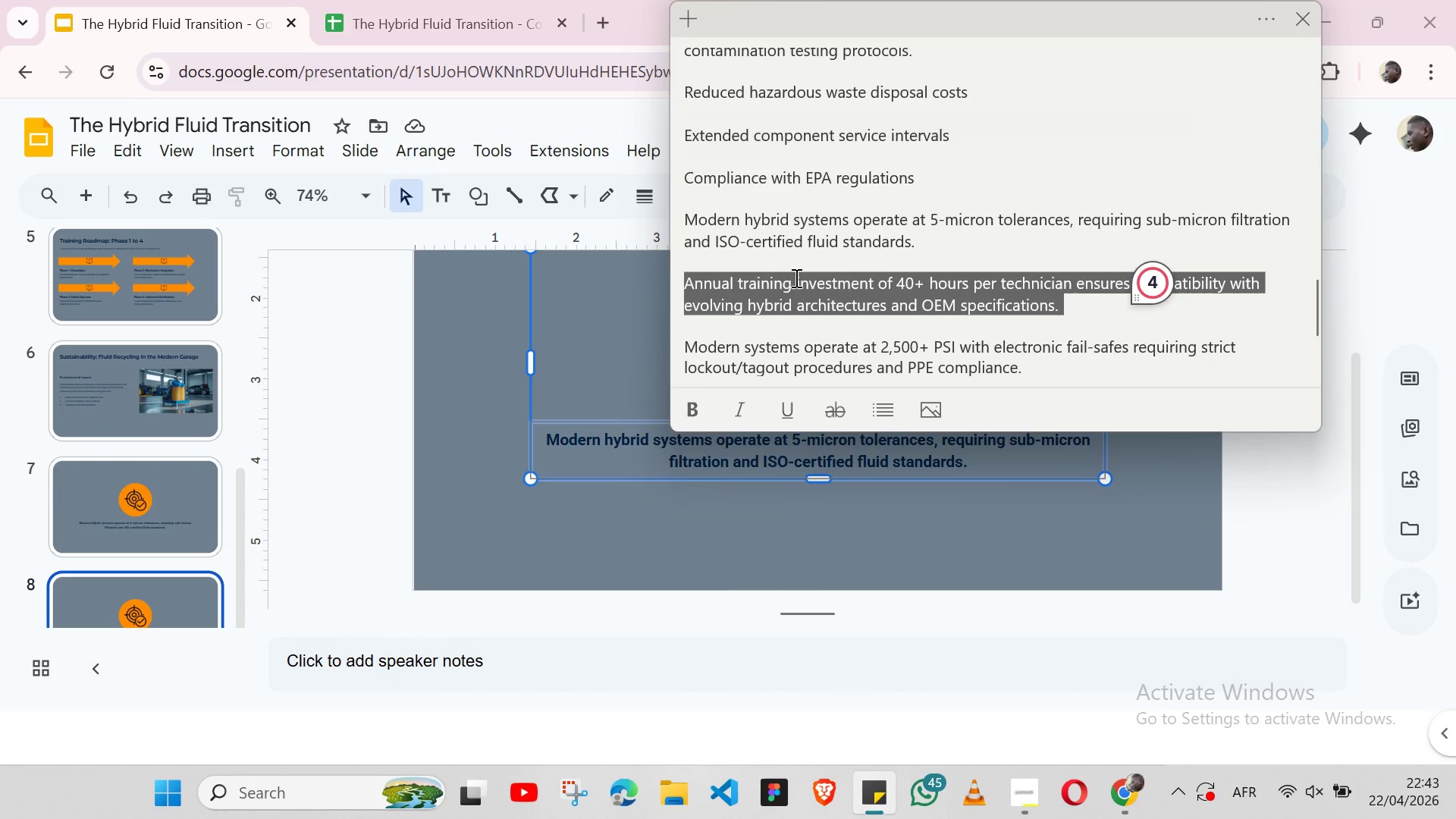 
key(Shift+ArrowLeft)
 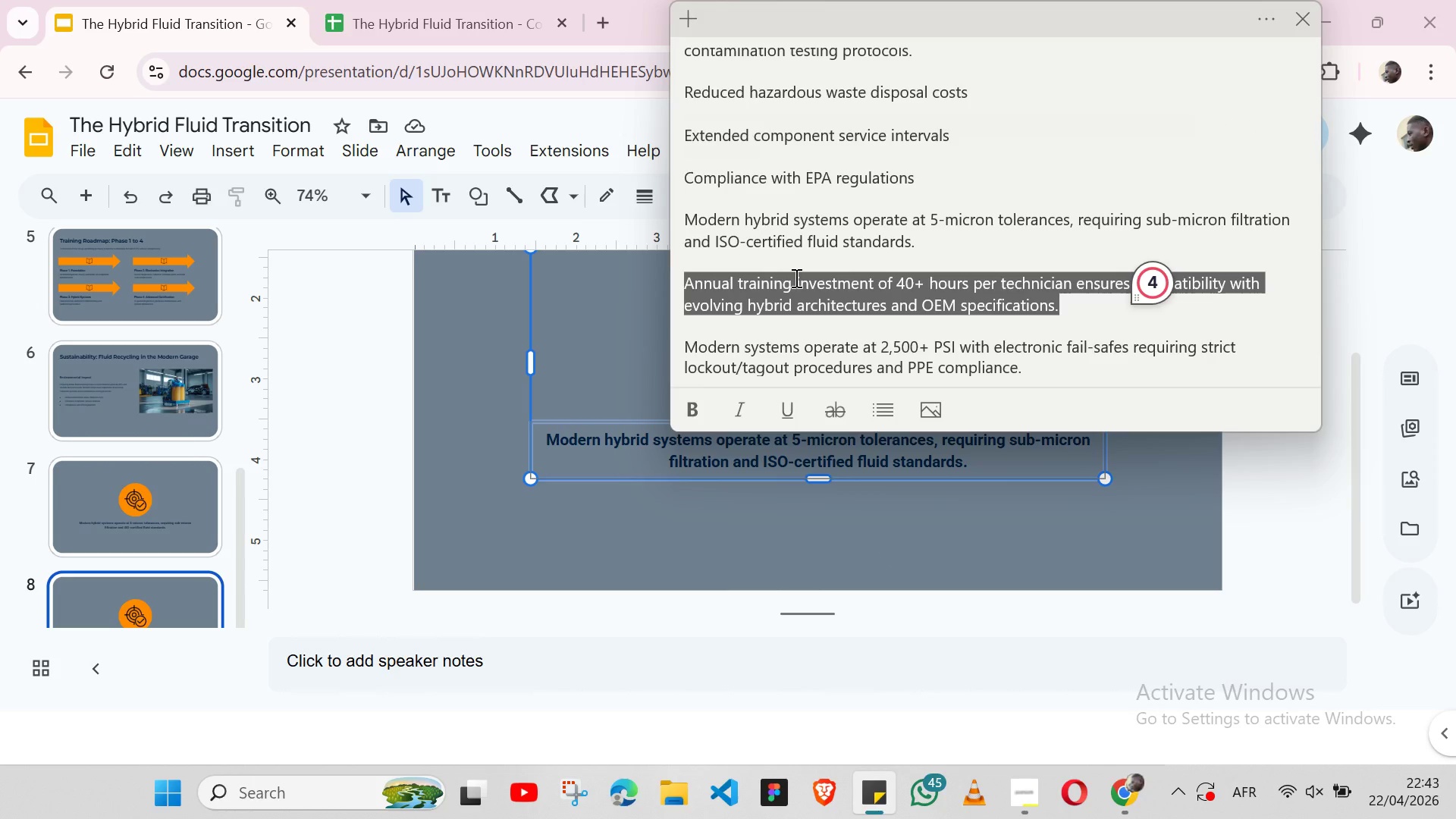 
key(Control+C)
 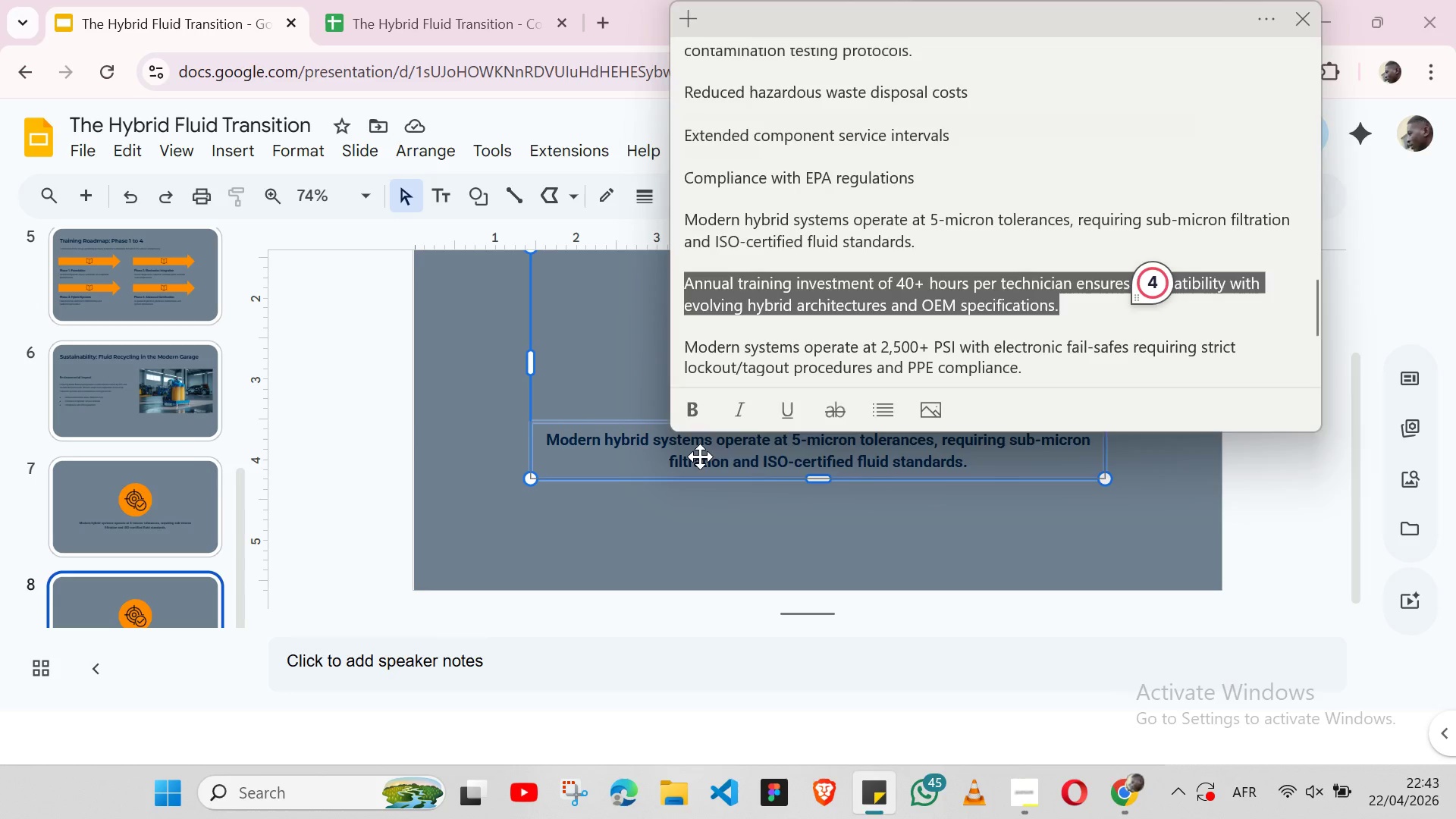 
double_click([700, 457])
 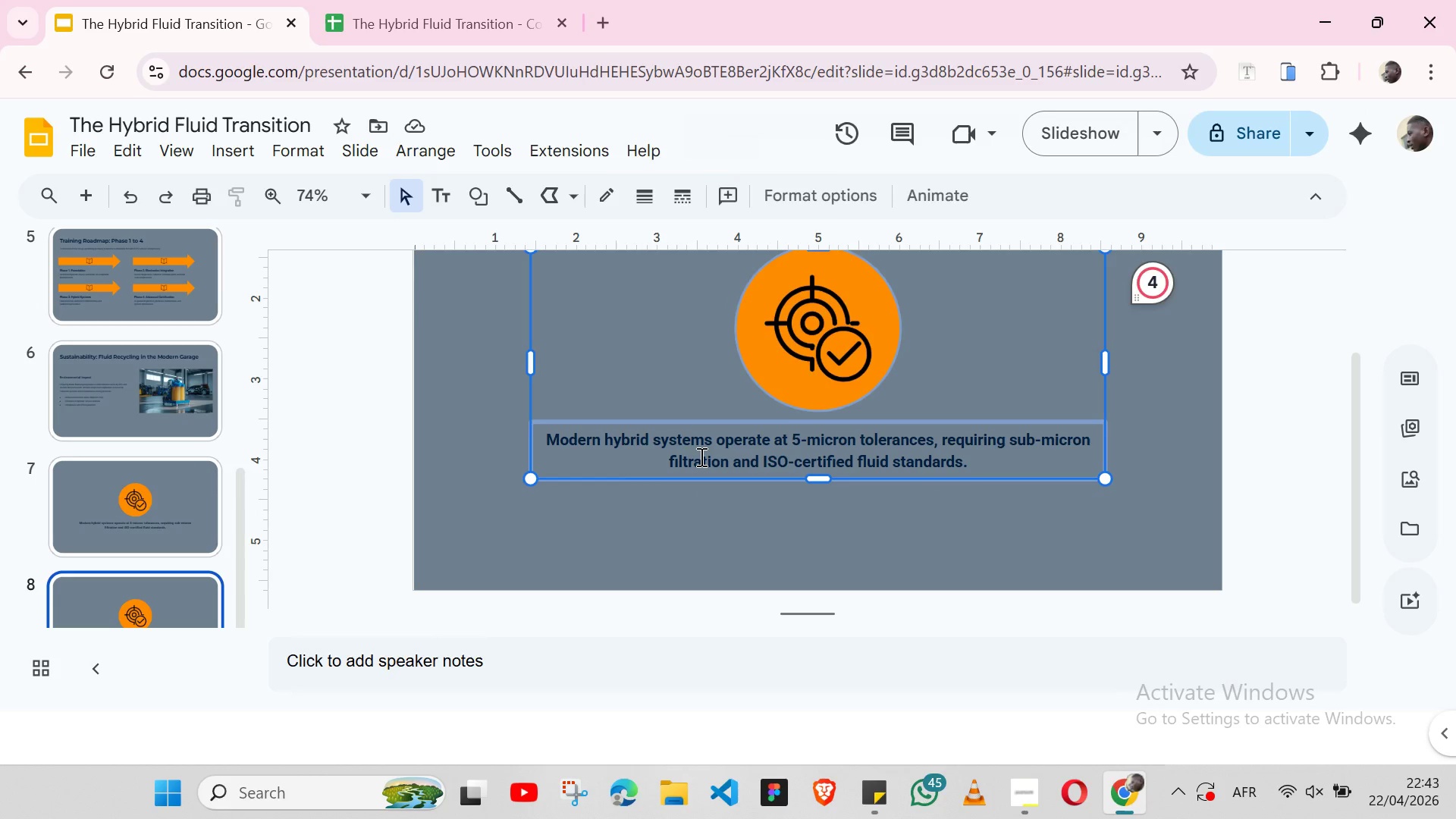 
triple_click([700, 457])
 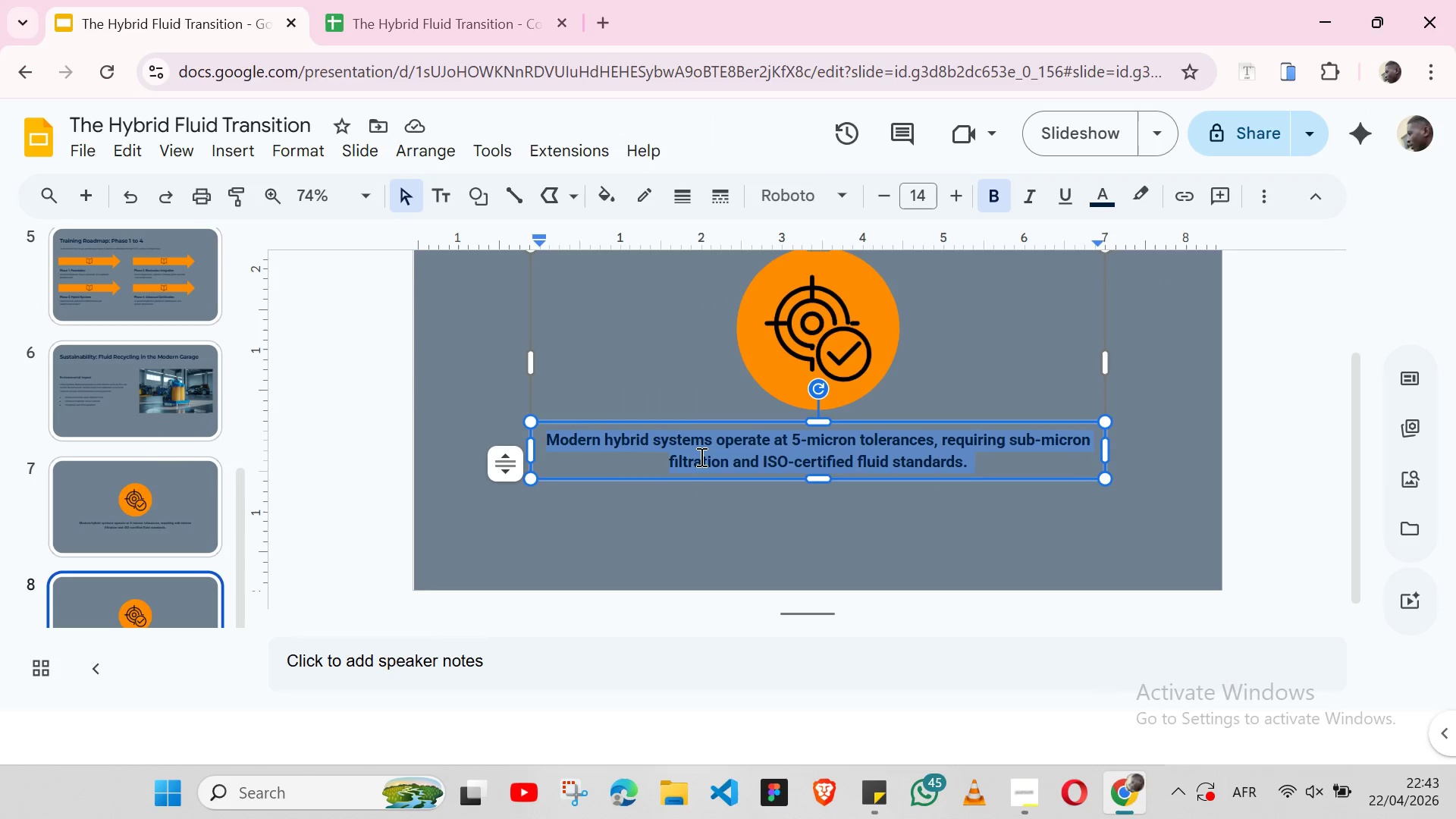 
double_click([700, 457])
 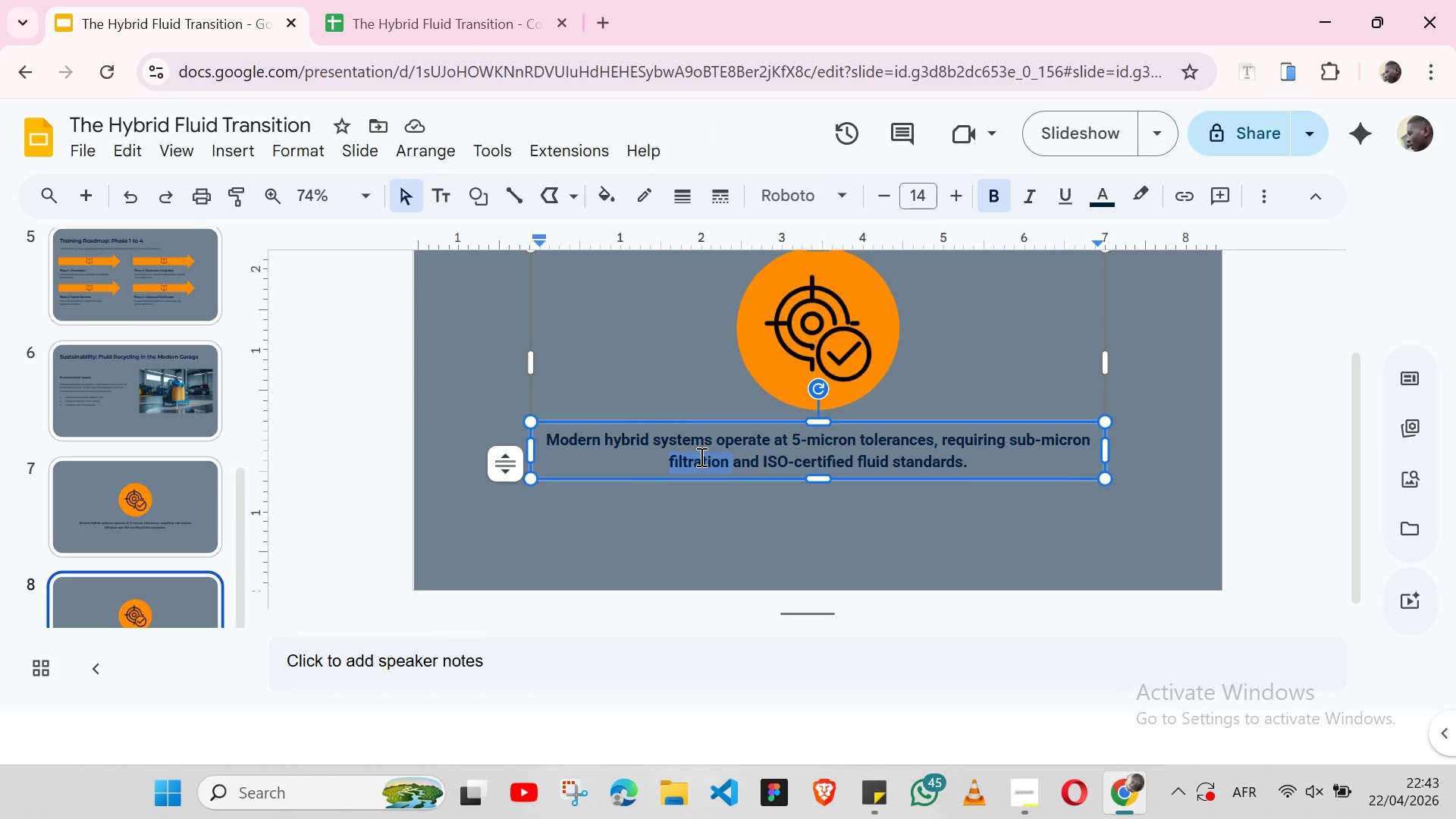 
triple_click([700, 457])
 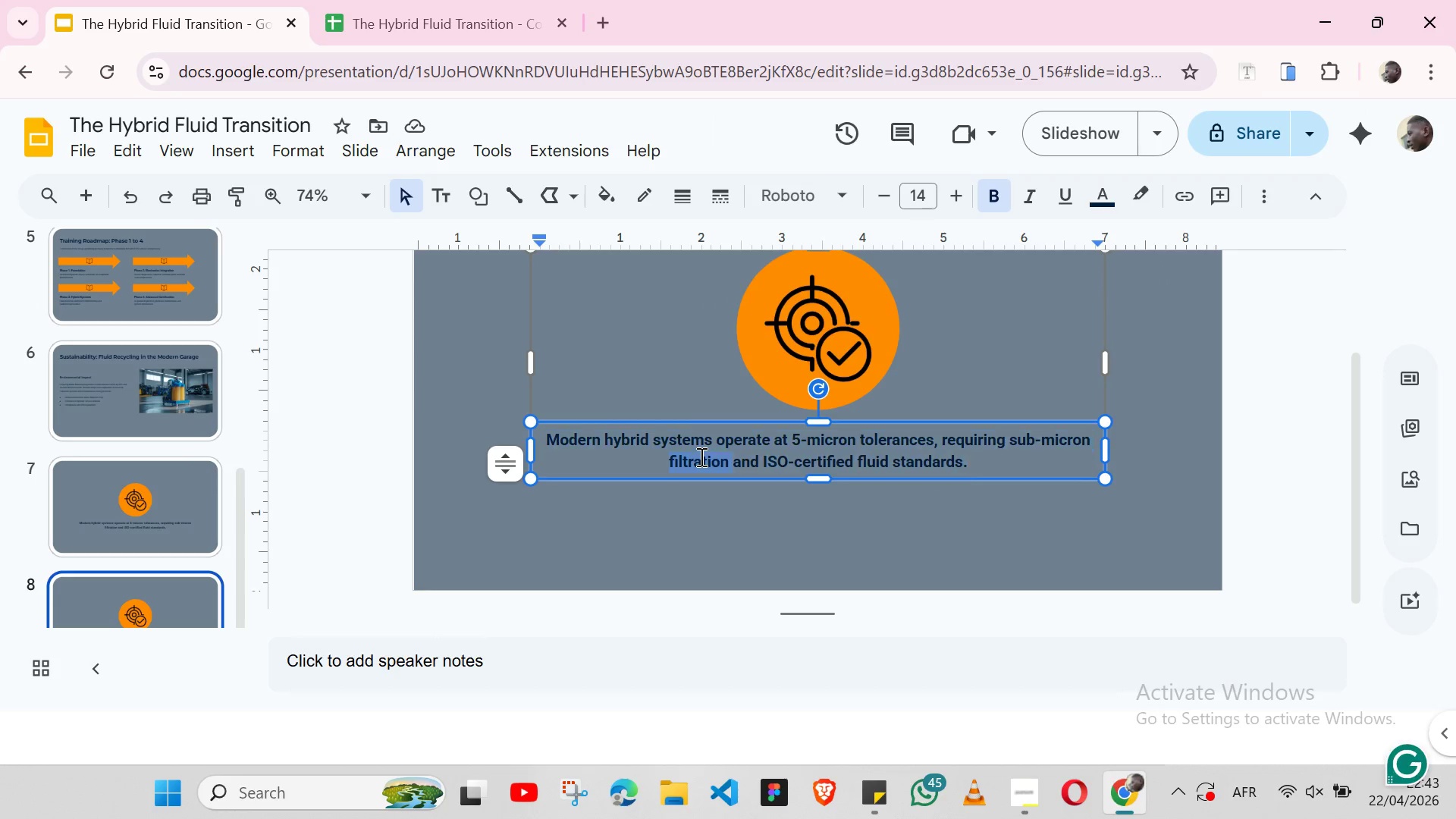 
triple_click([700, 457])
 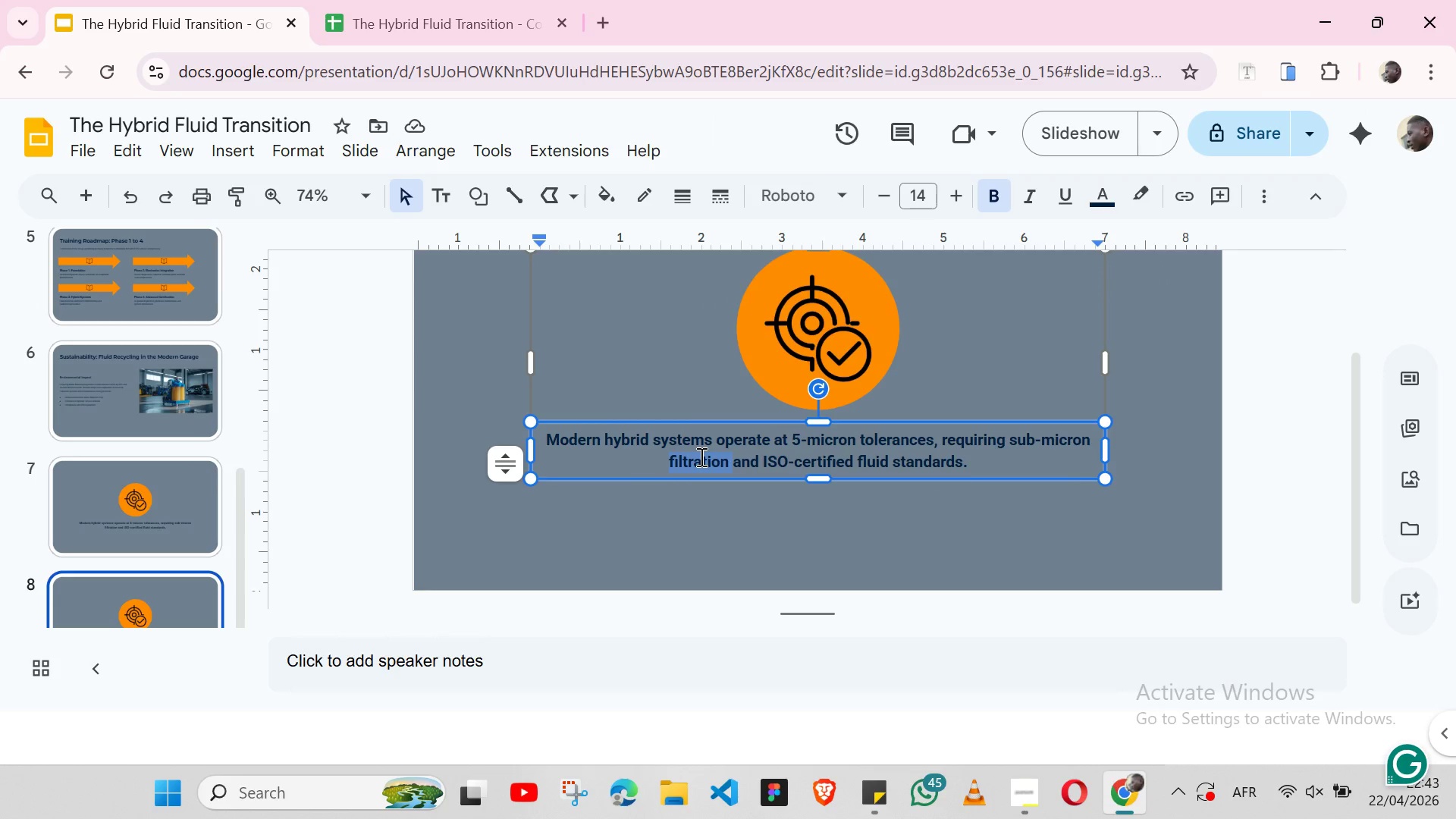 
triple_click([700, 457])
 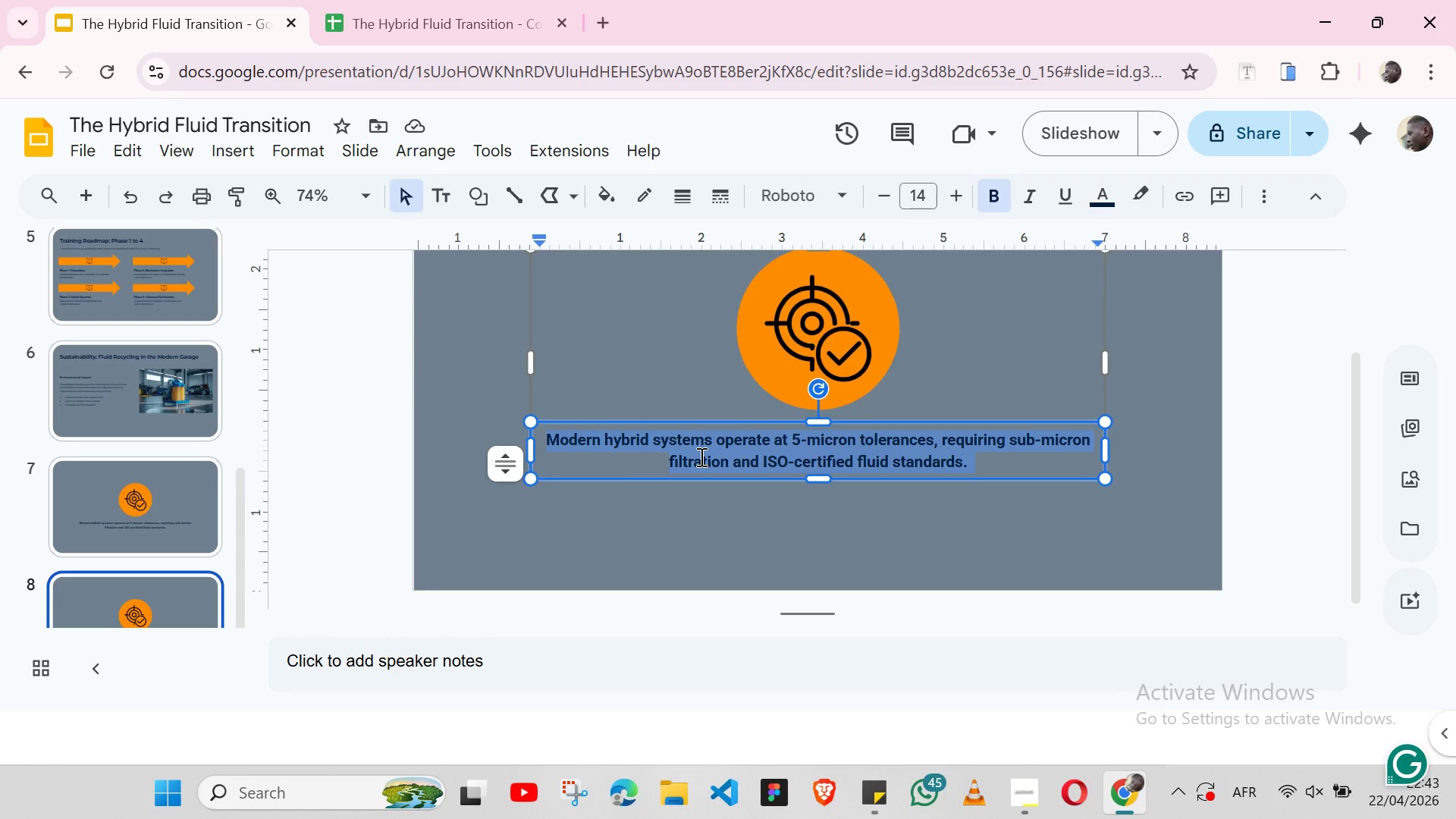 
key(Control+V)
 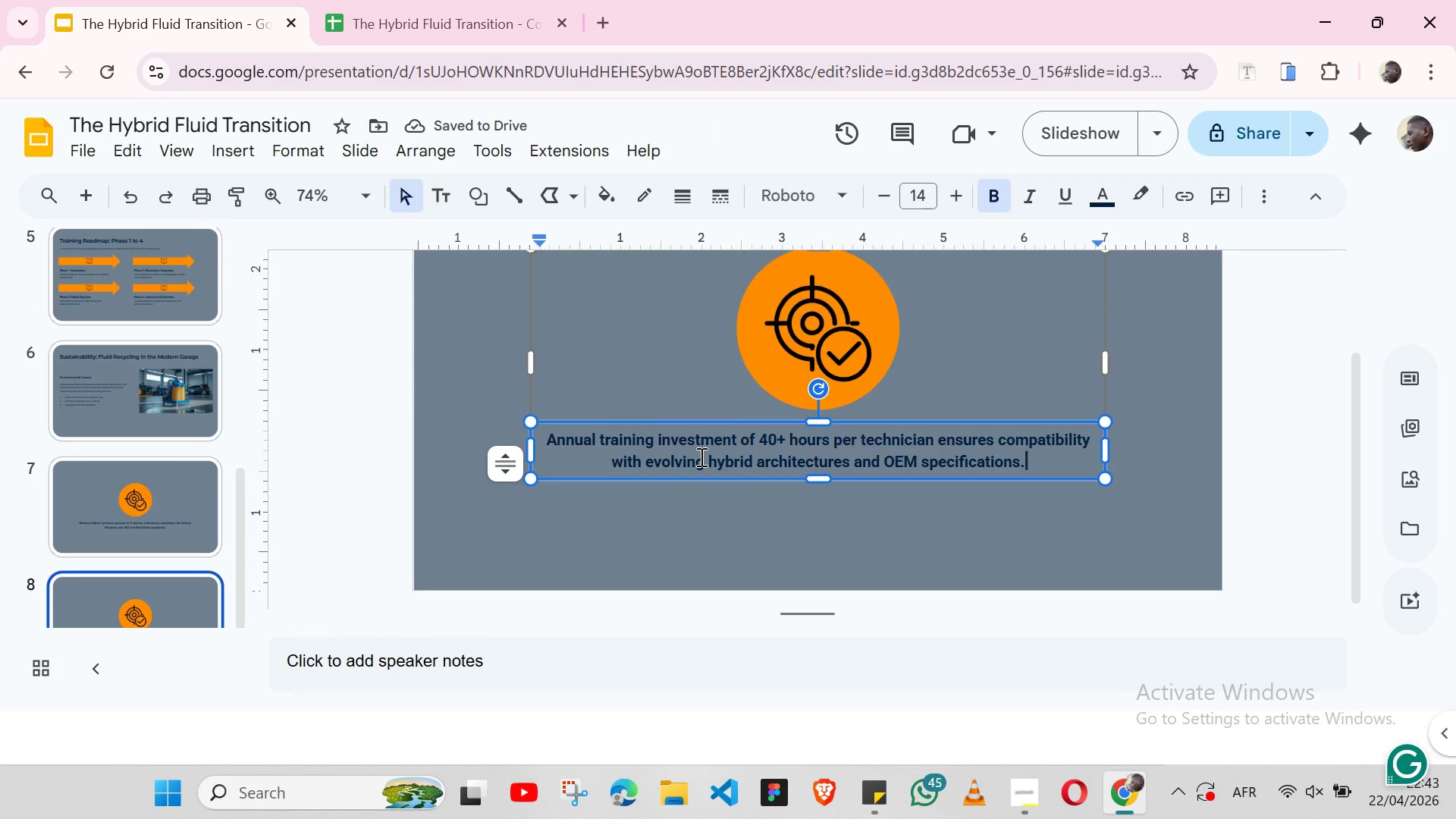 
left_click([814, 333])
 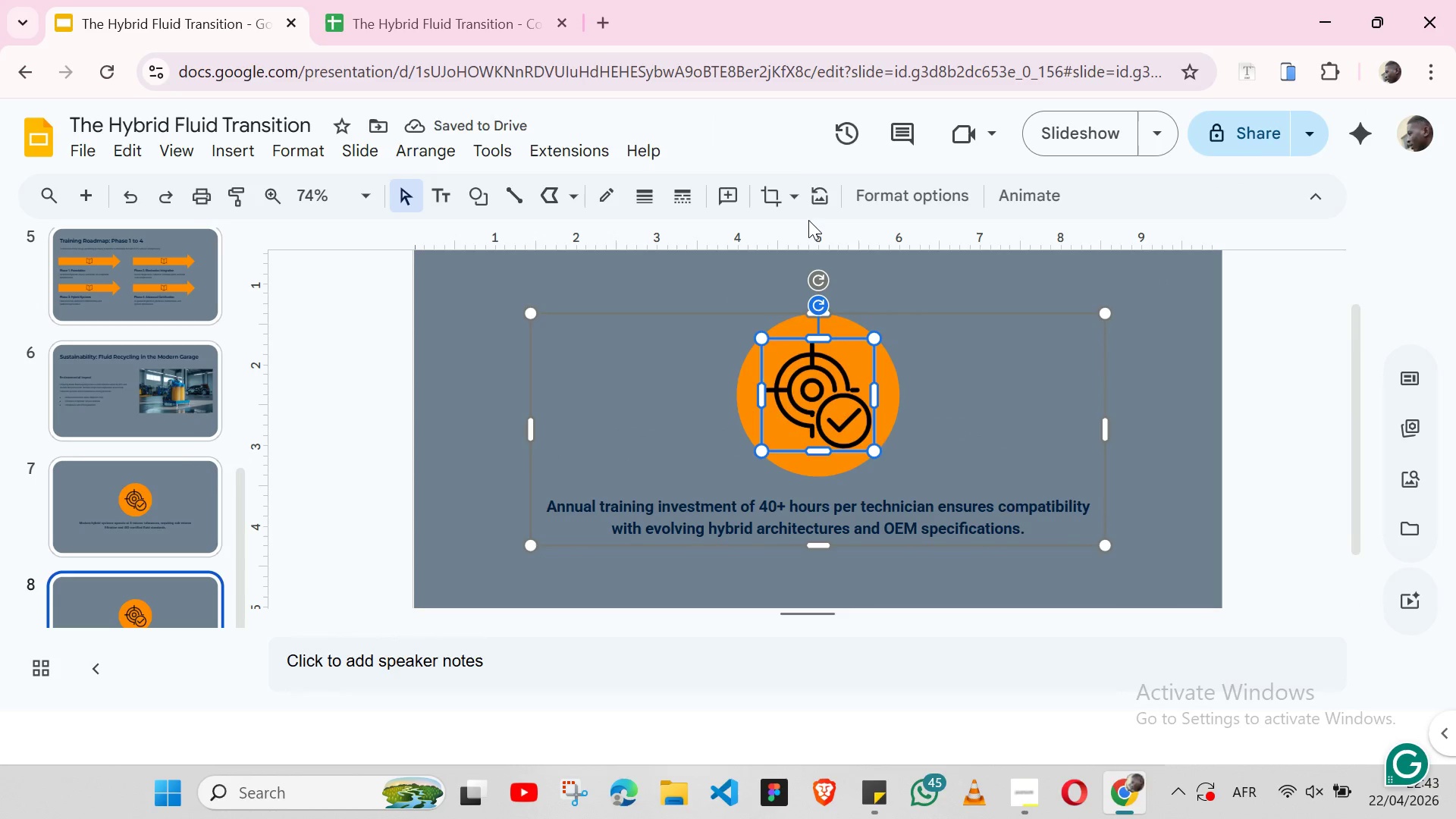 
mouse_move([839, 187])
 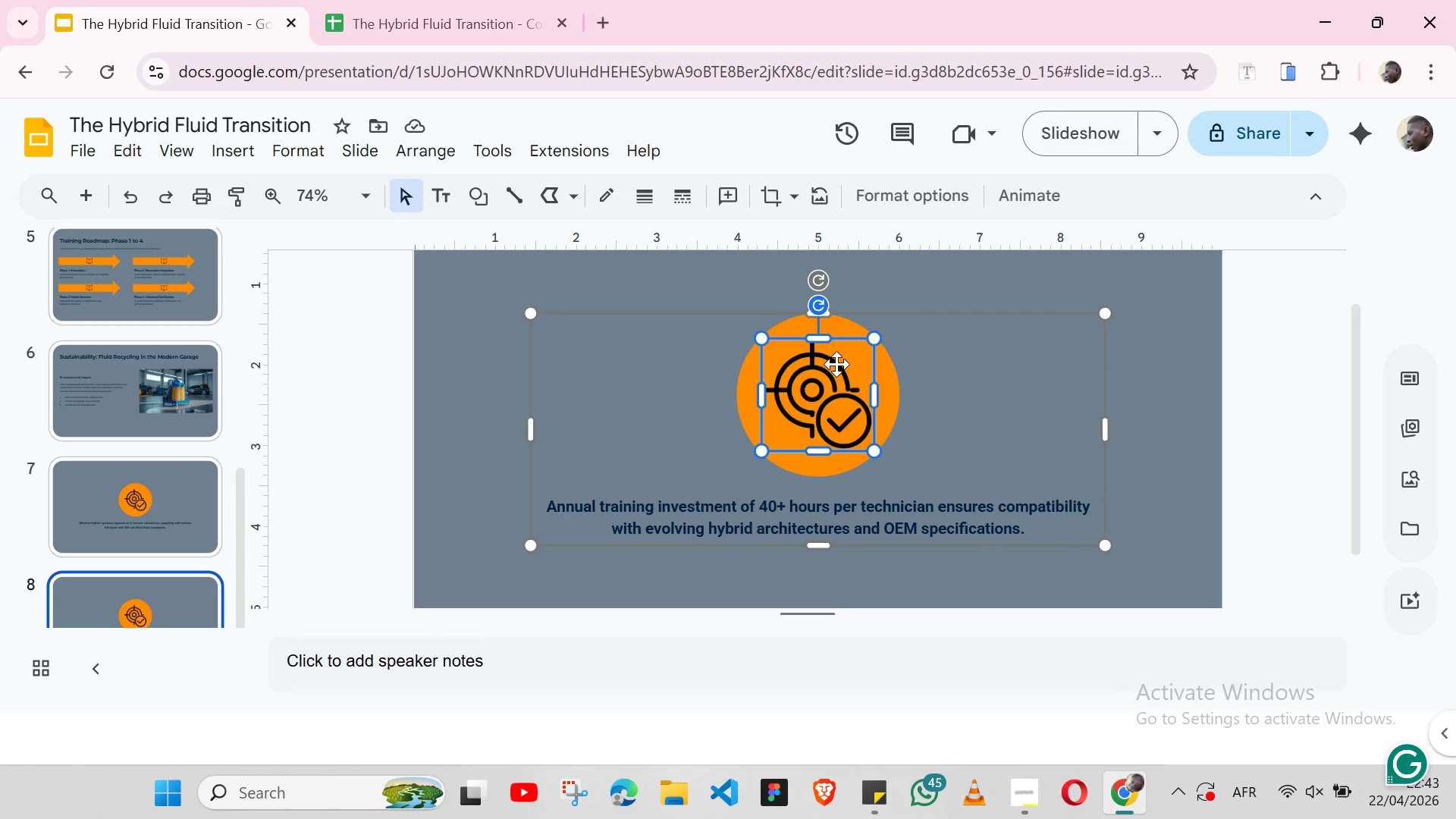 
double_click([836, 364])
 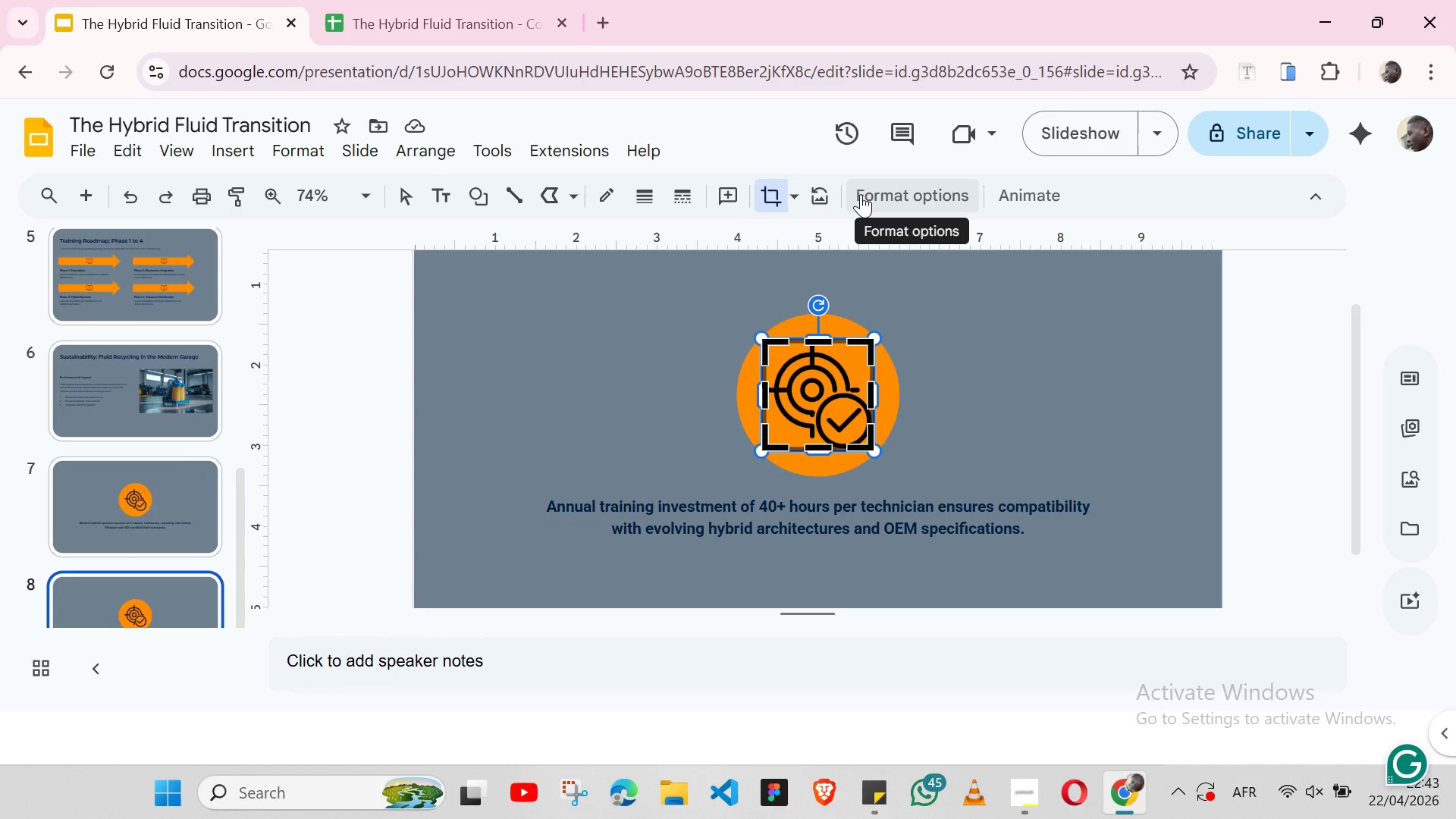 
wait(5.3)
 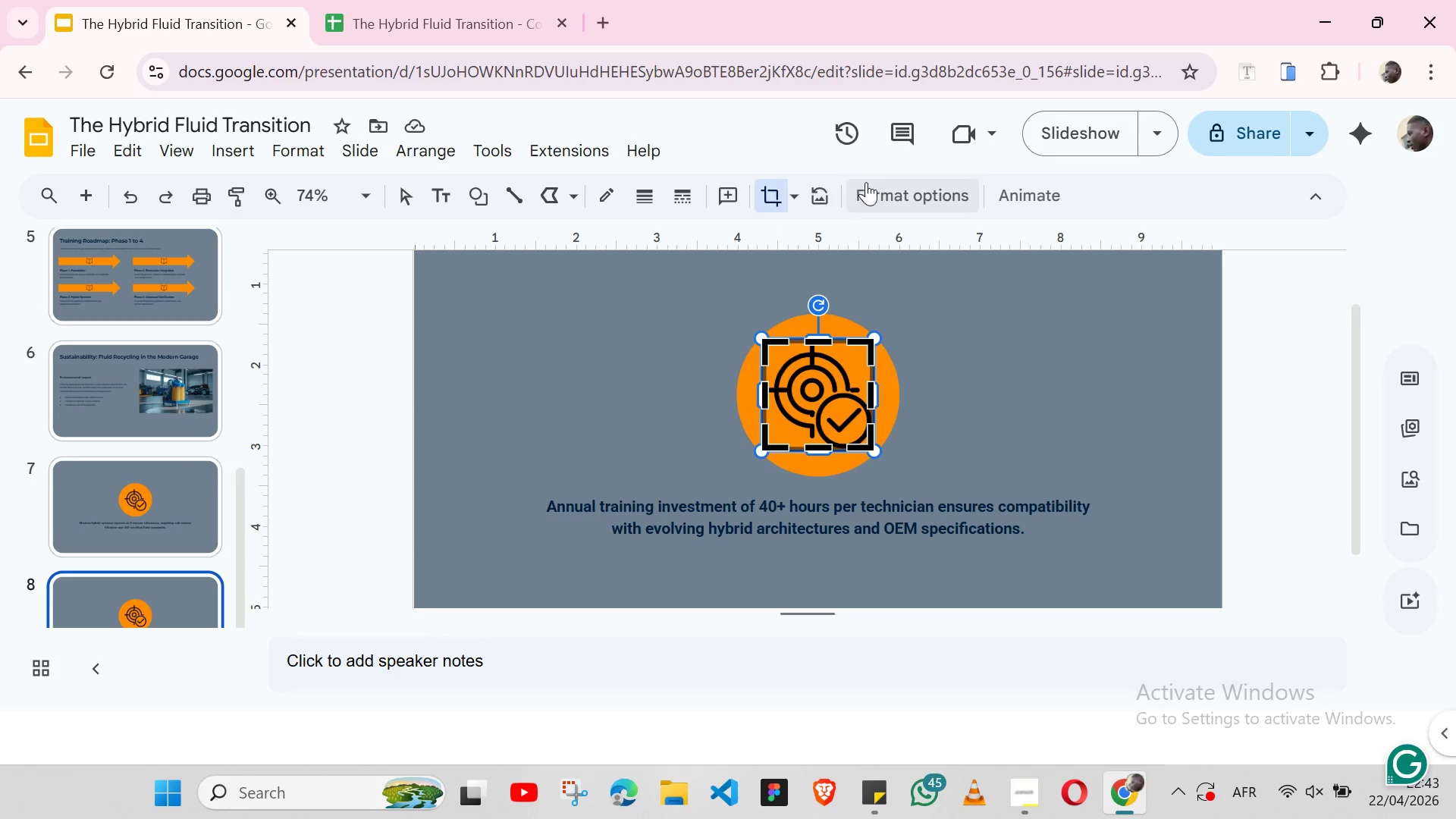 
left_click([882, 194])
 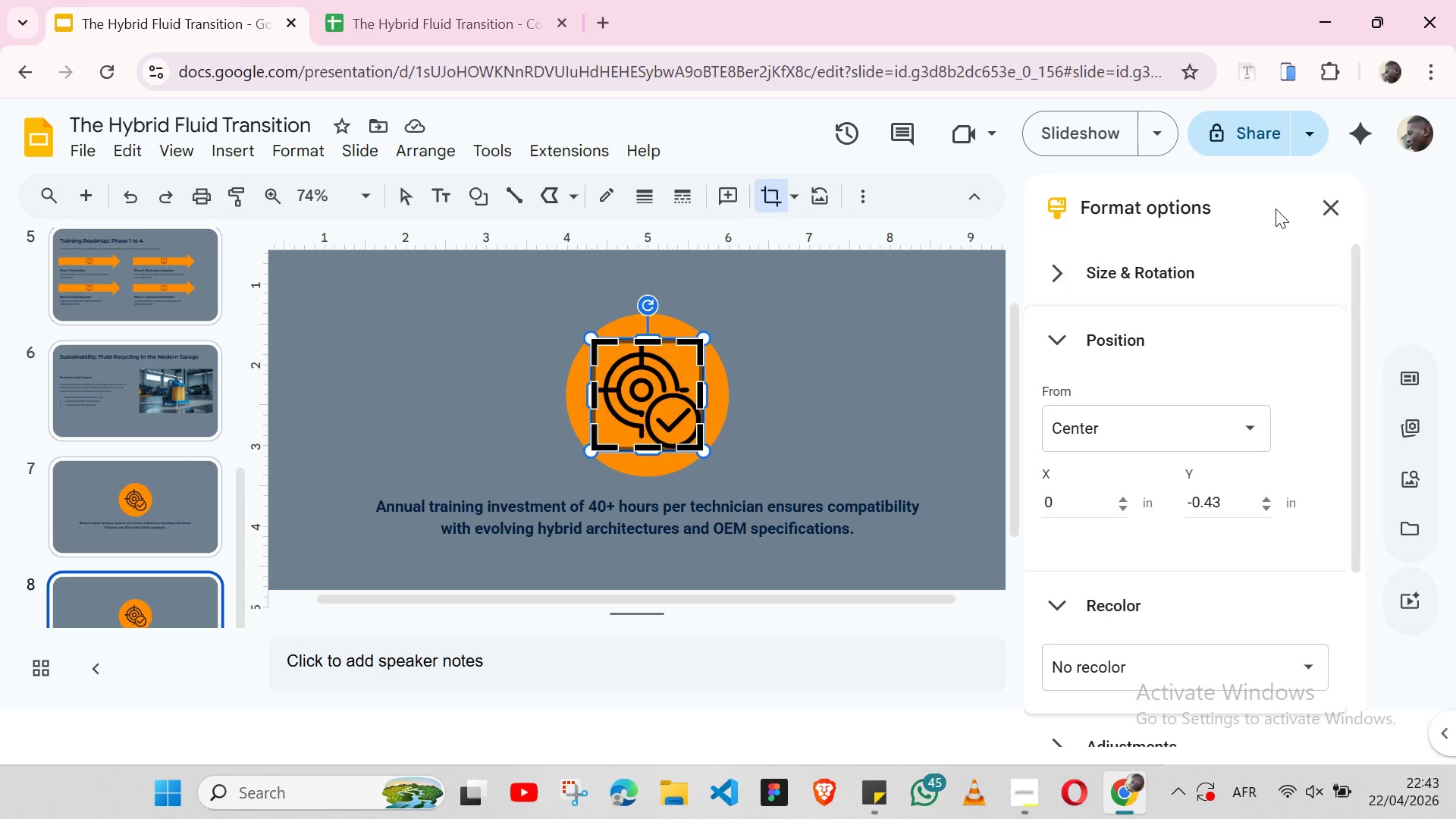 
left_click([1330, 205])
 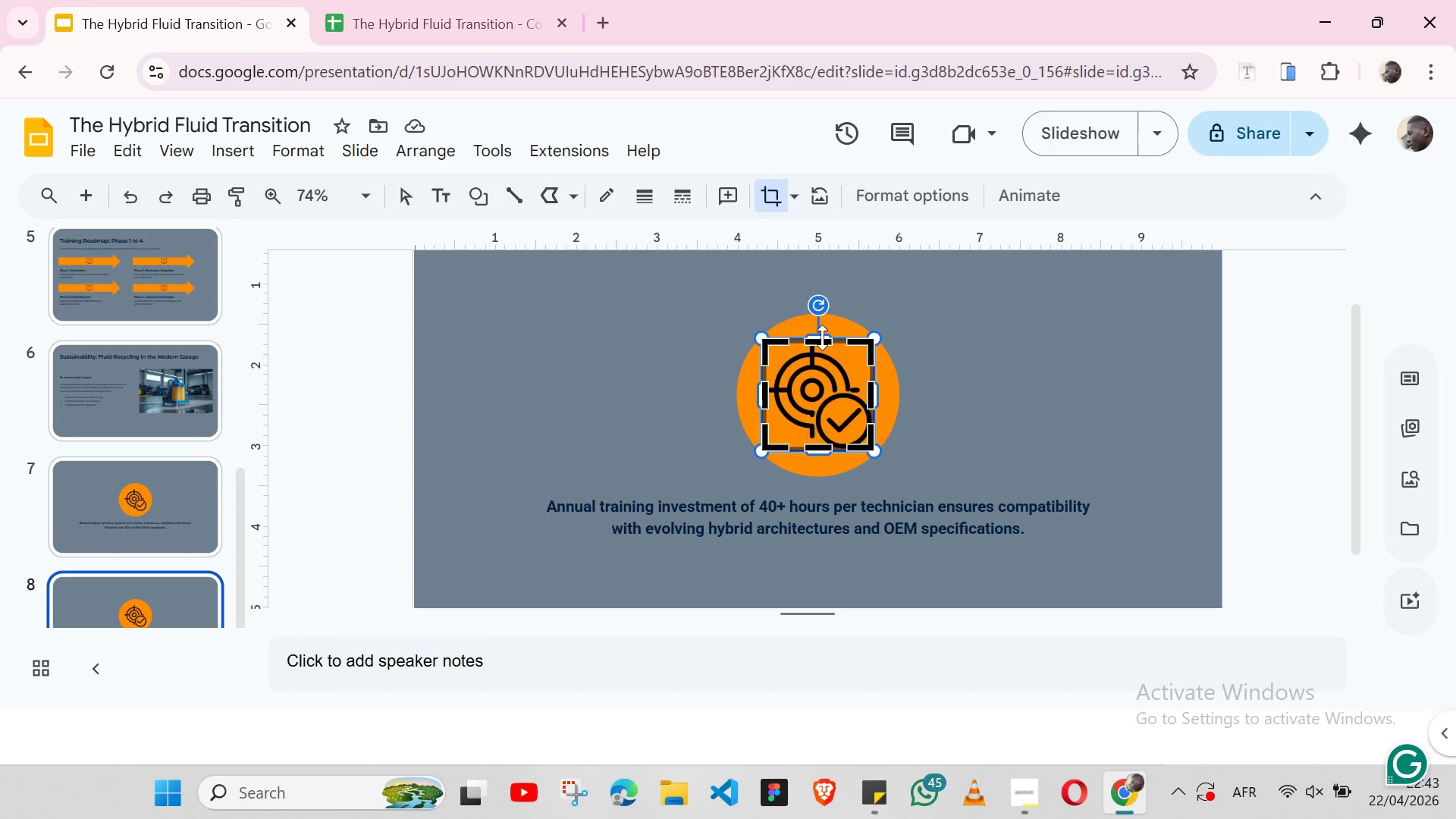 
double_click([824, 372])
 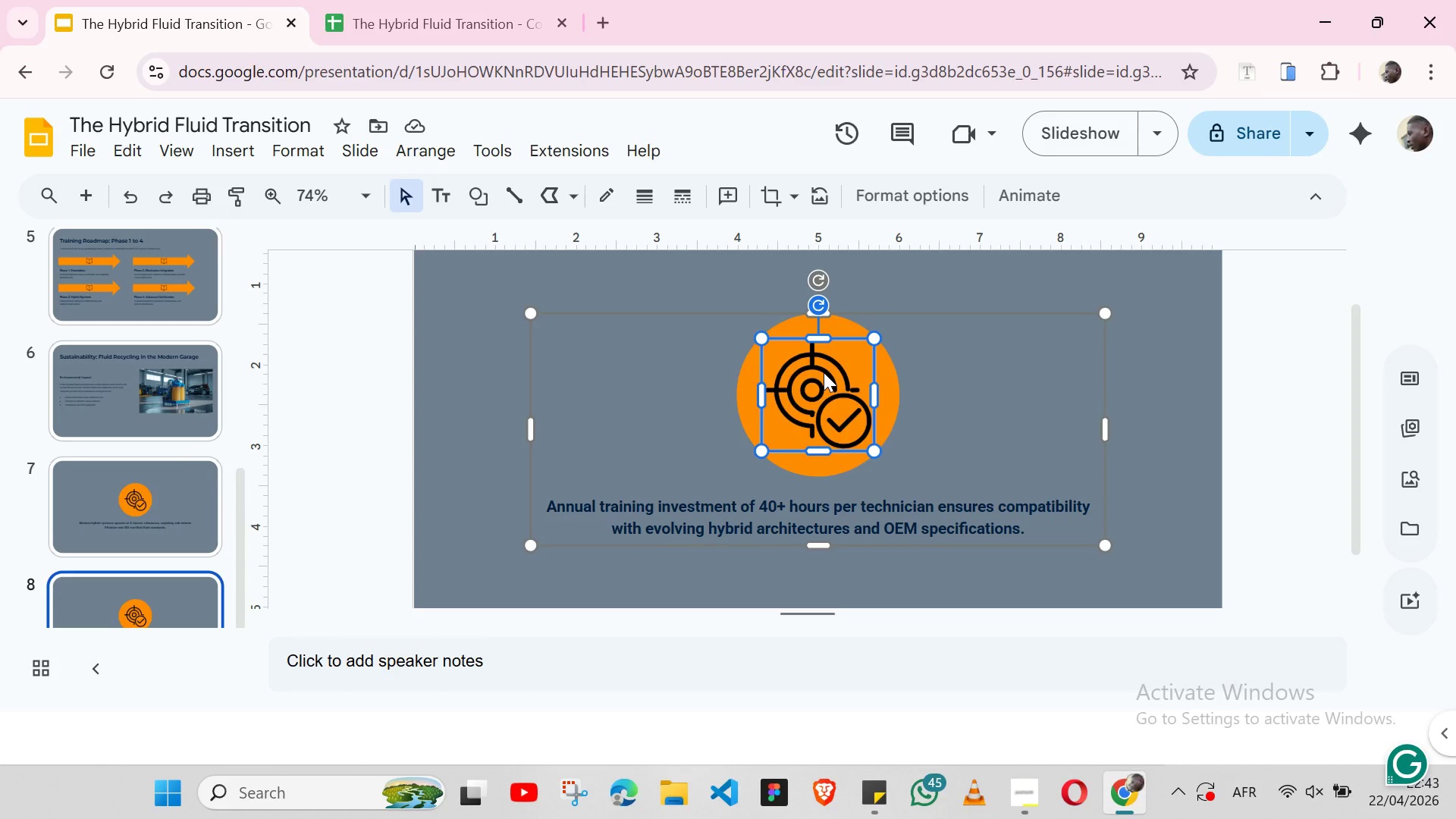 
double_click([824, 372])
 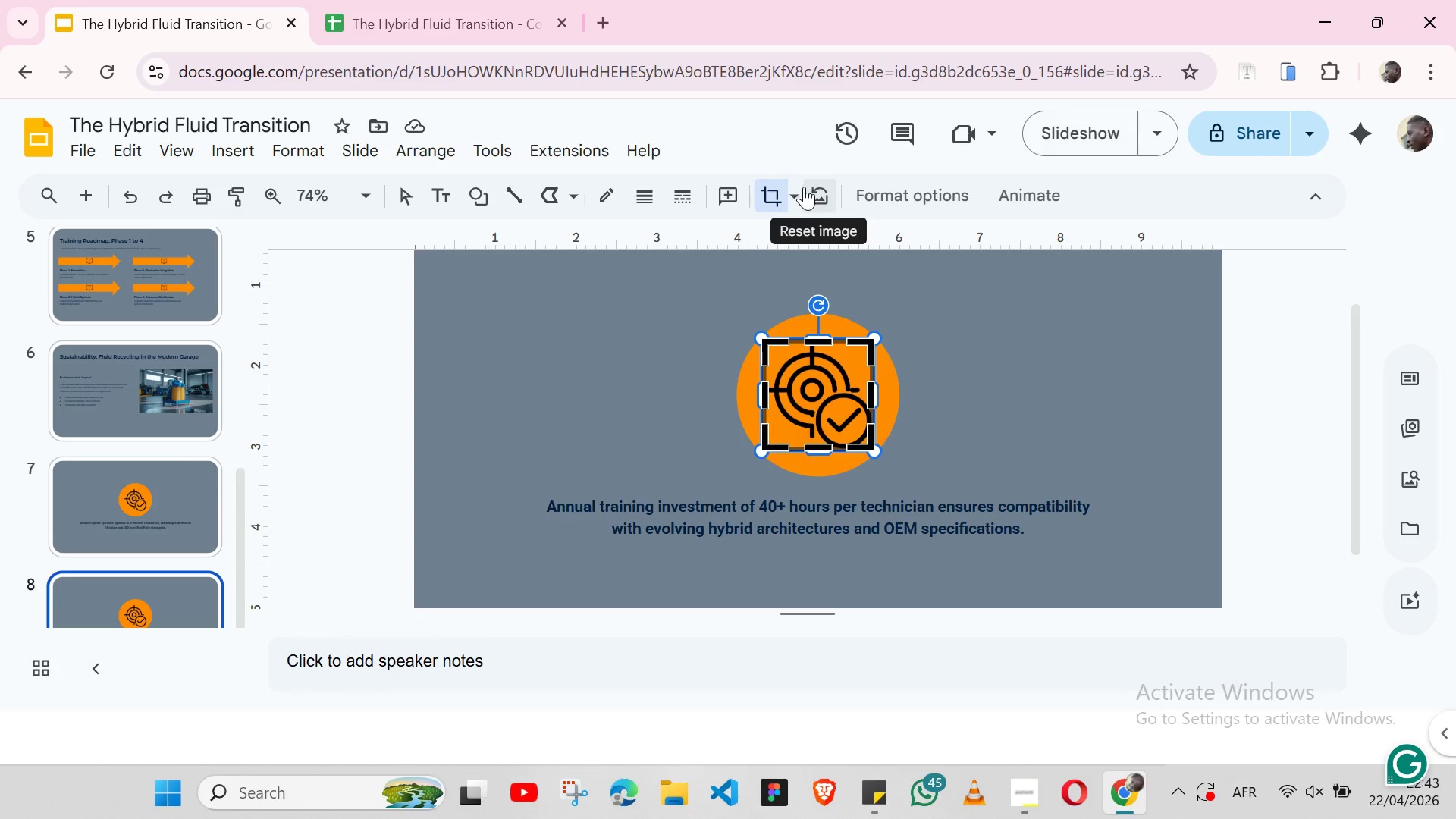 
left_click([794, 193])
 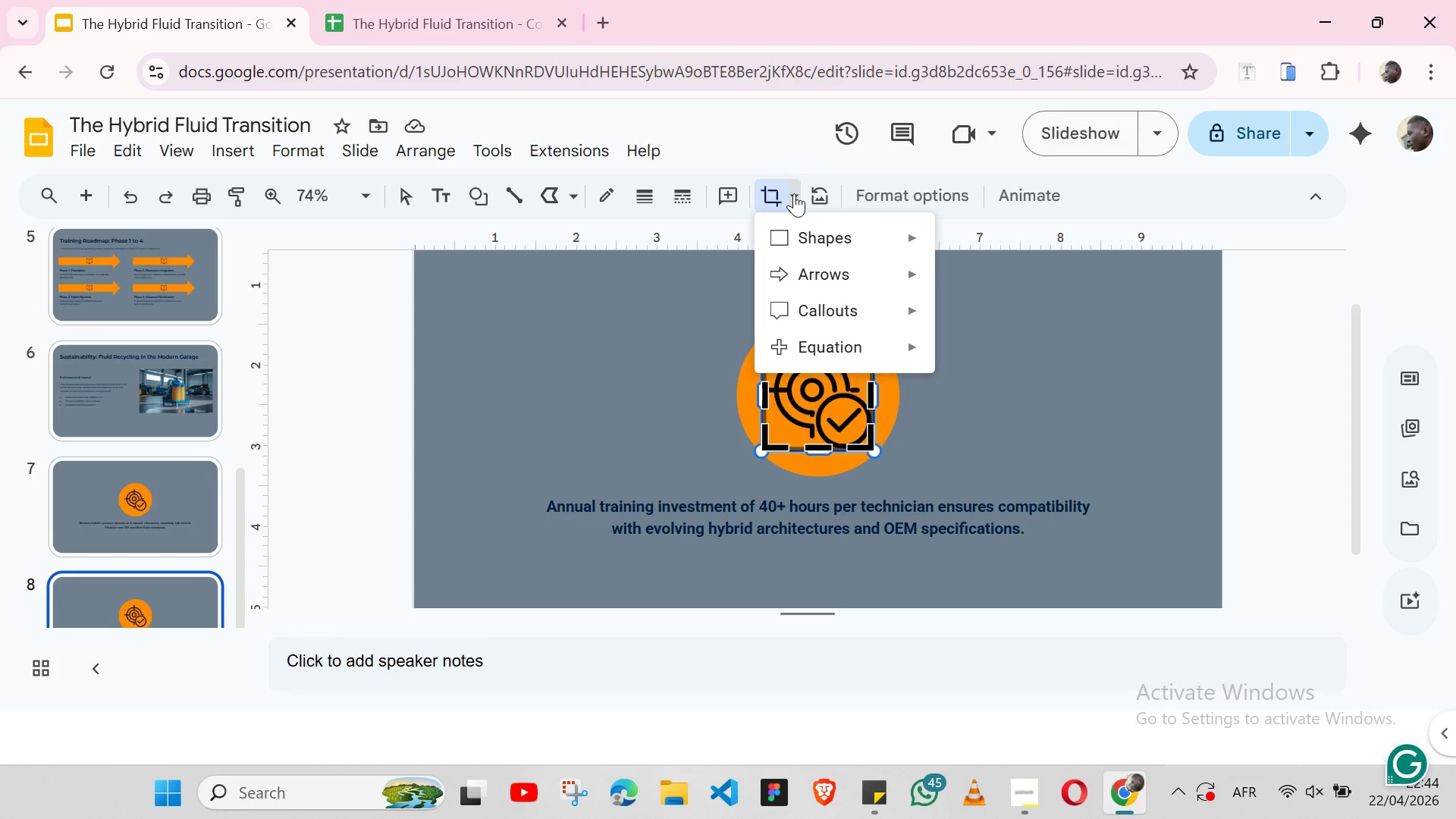 
left_click([794, 193])
 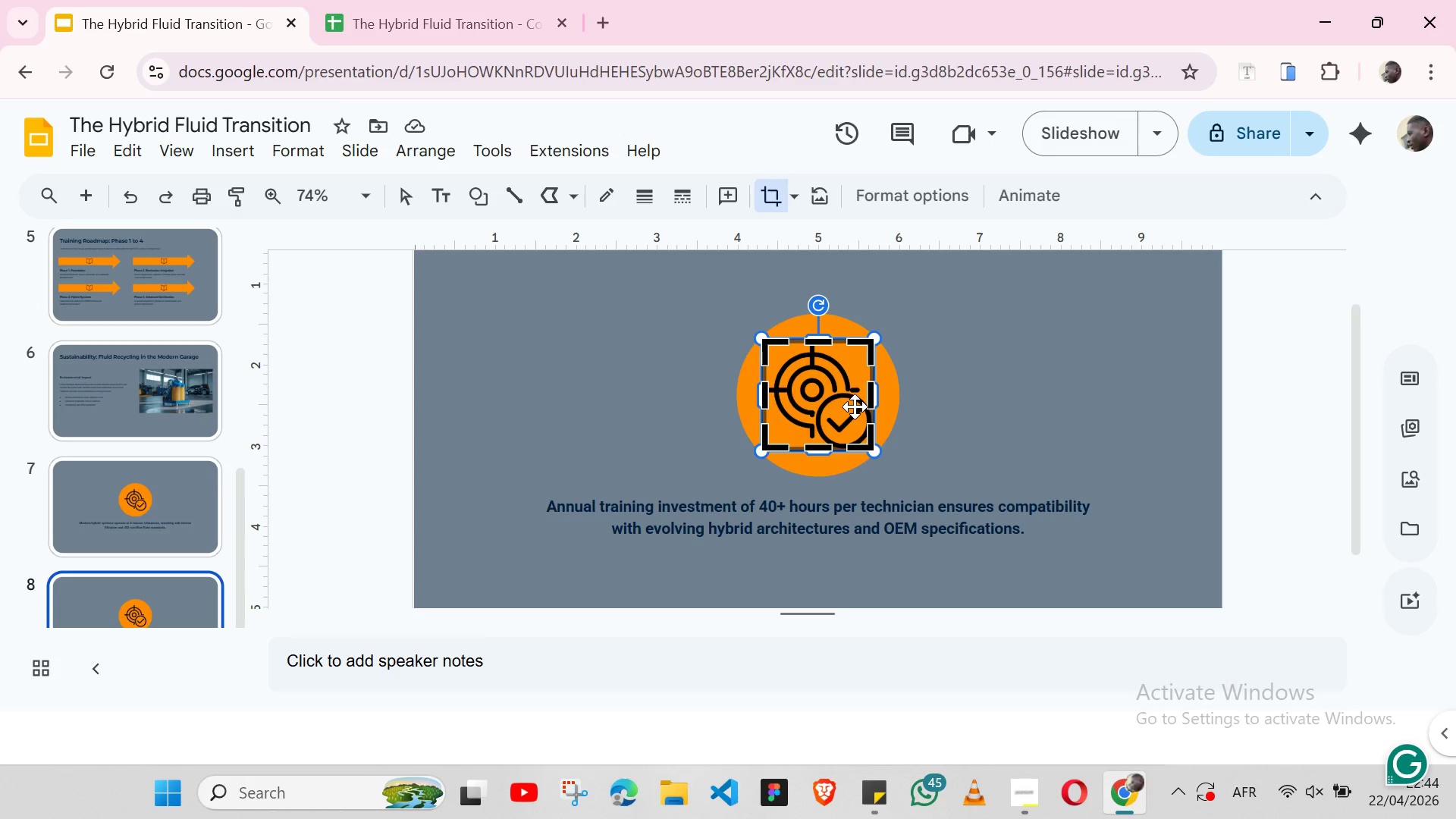 
double_click([855, 406])
 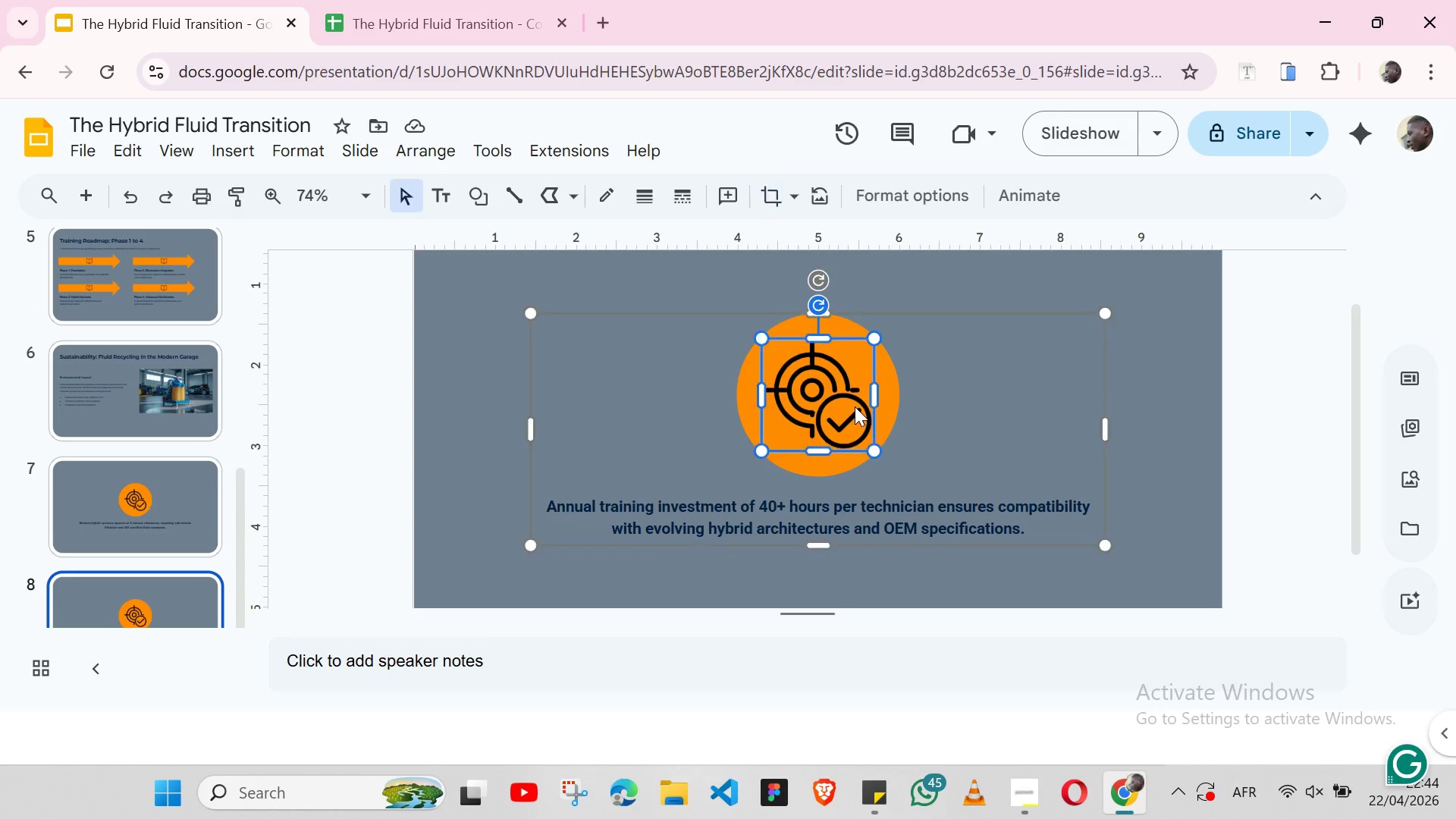 
triple_click([855, 406])
 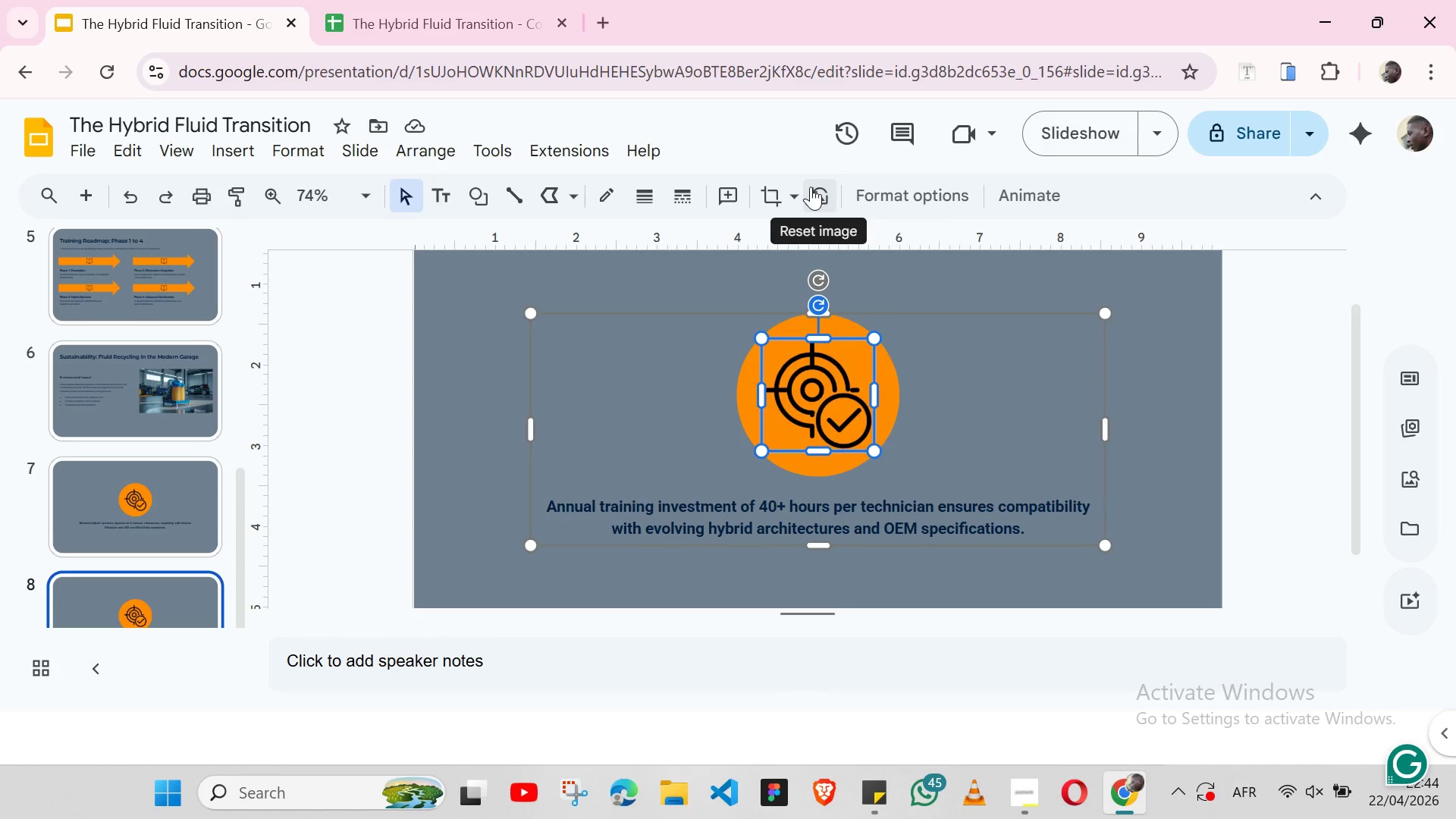 
left_click([811, 187])
 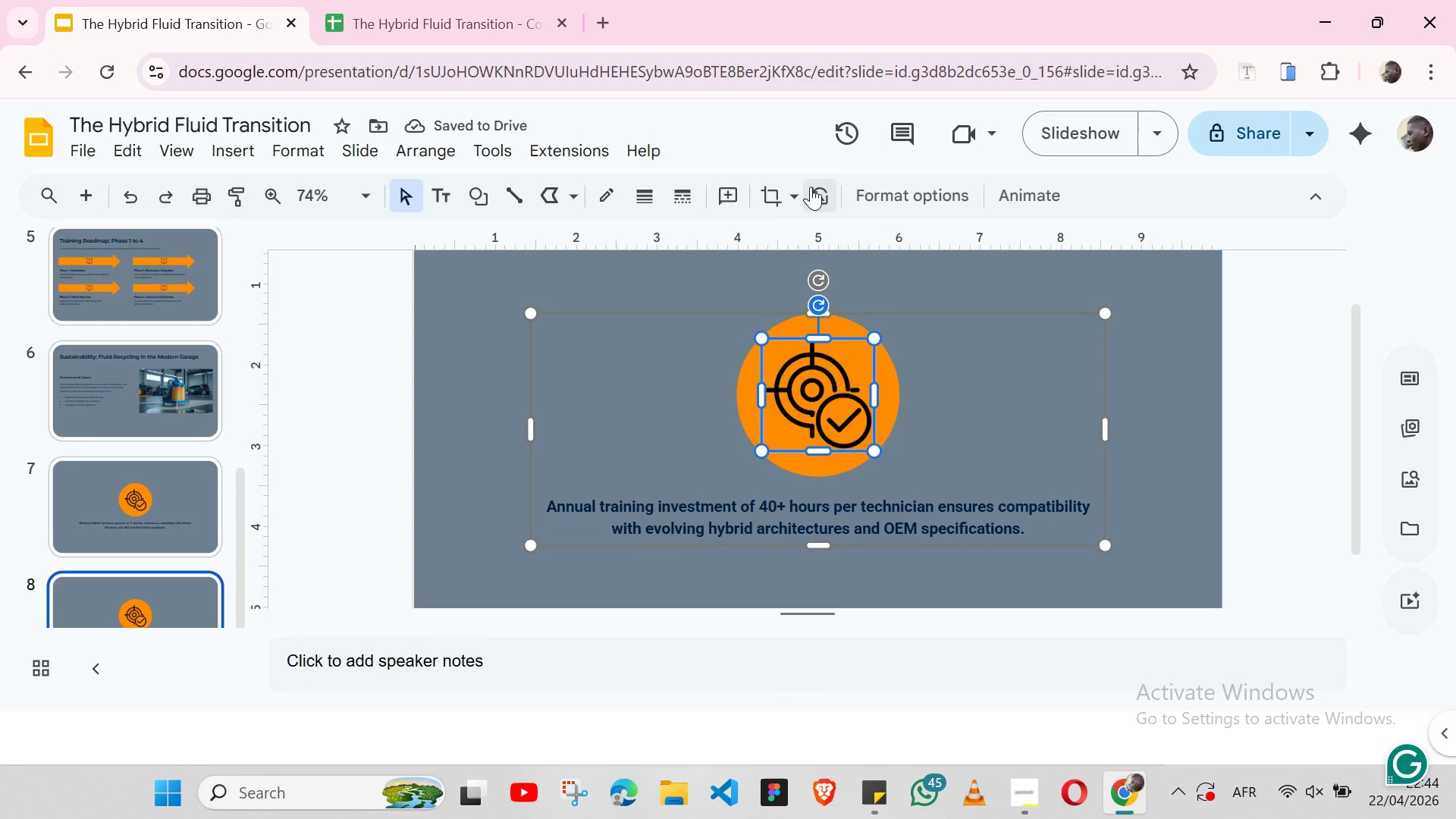 
wait(5.45)
 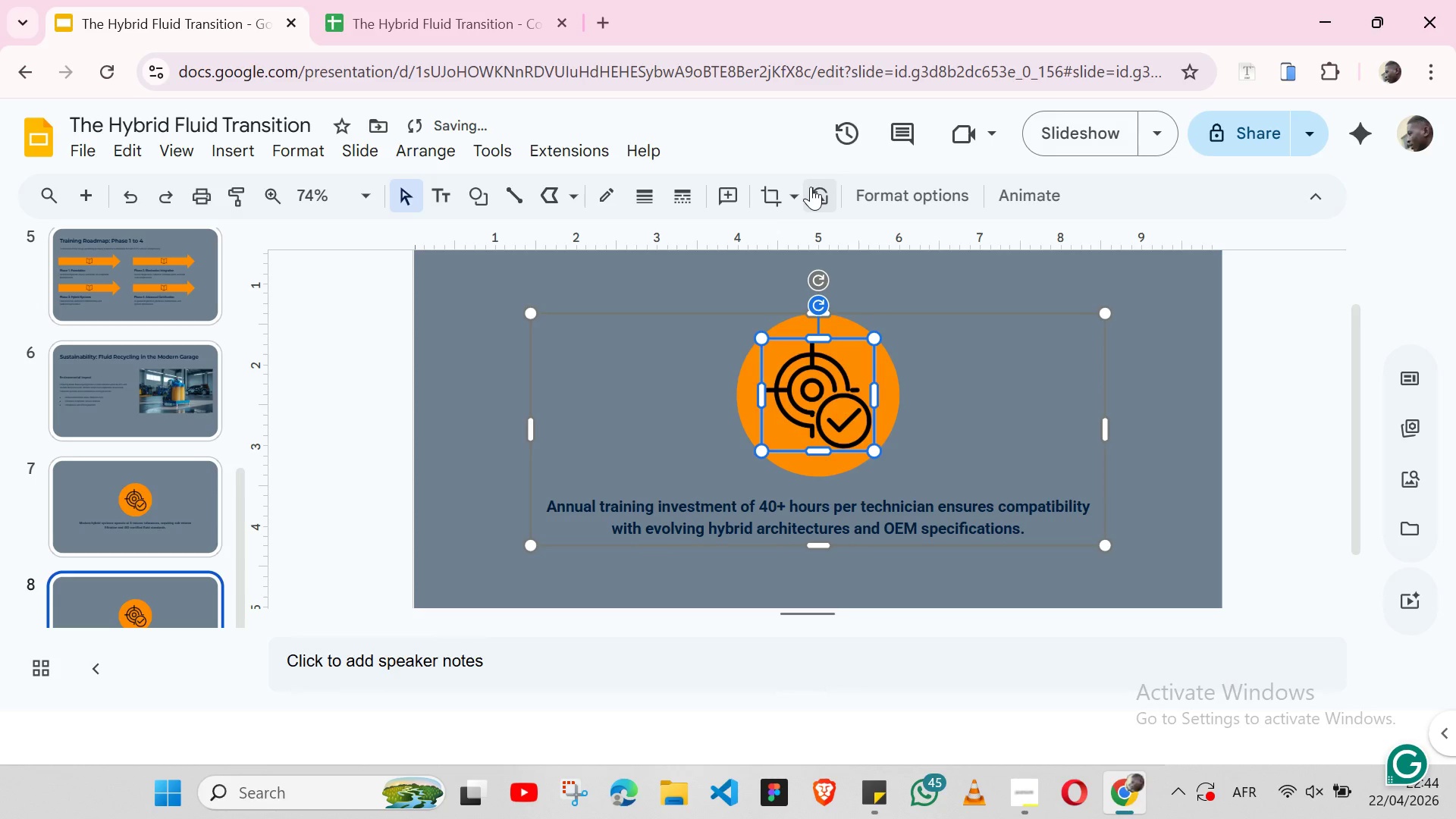 
left_click([943, 341])
 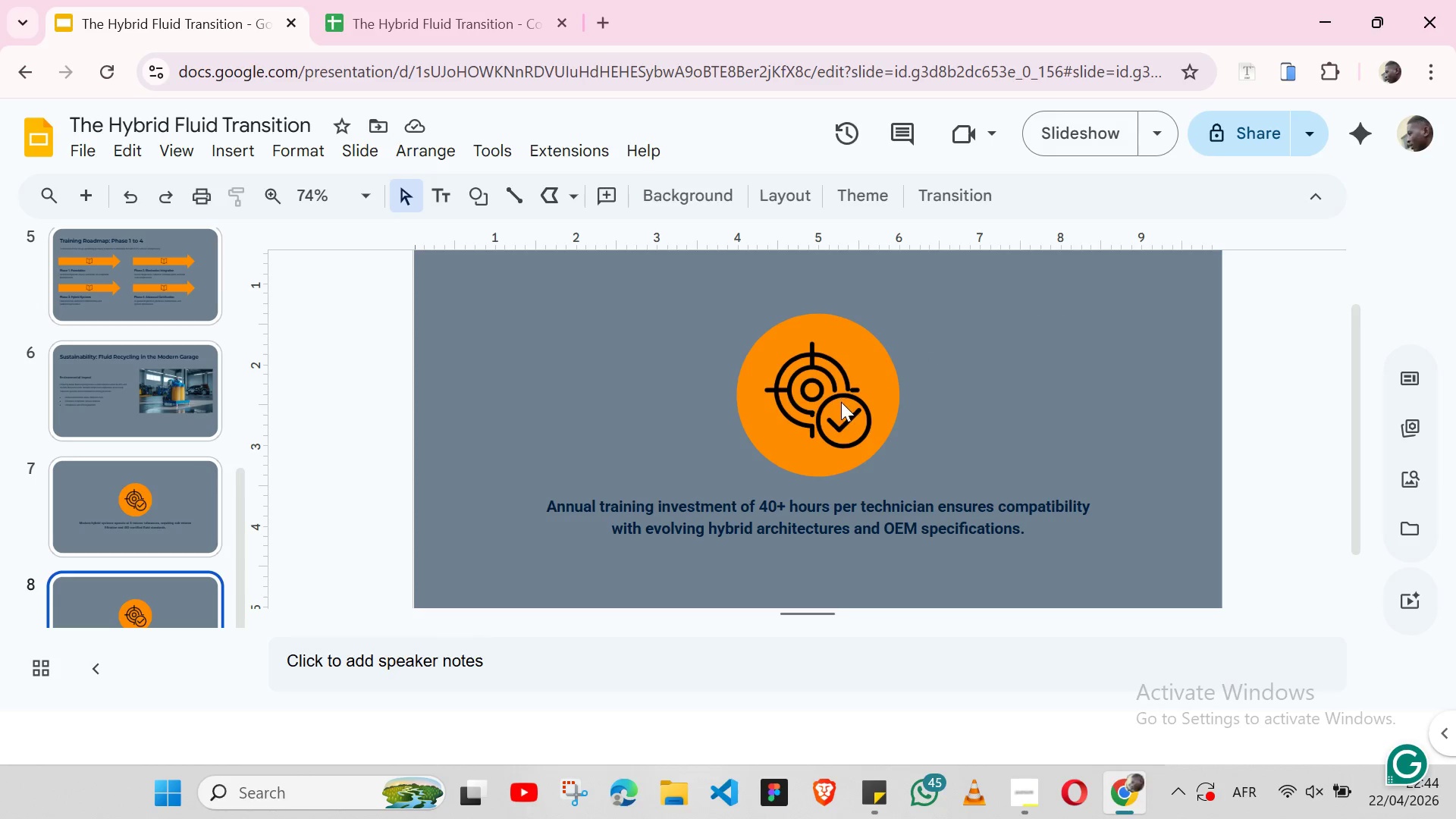 
left_click([842, 403])
 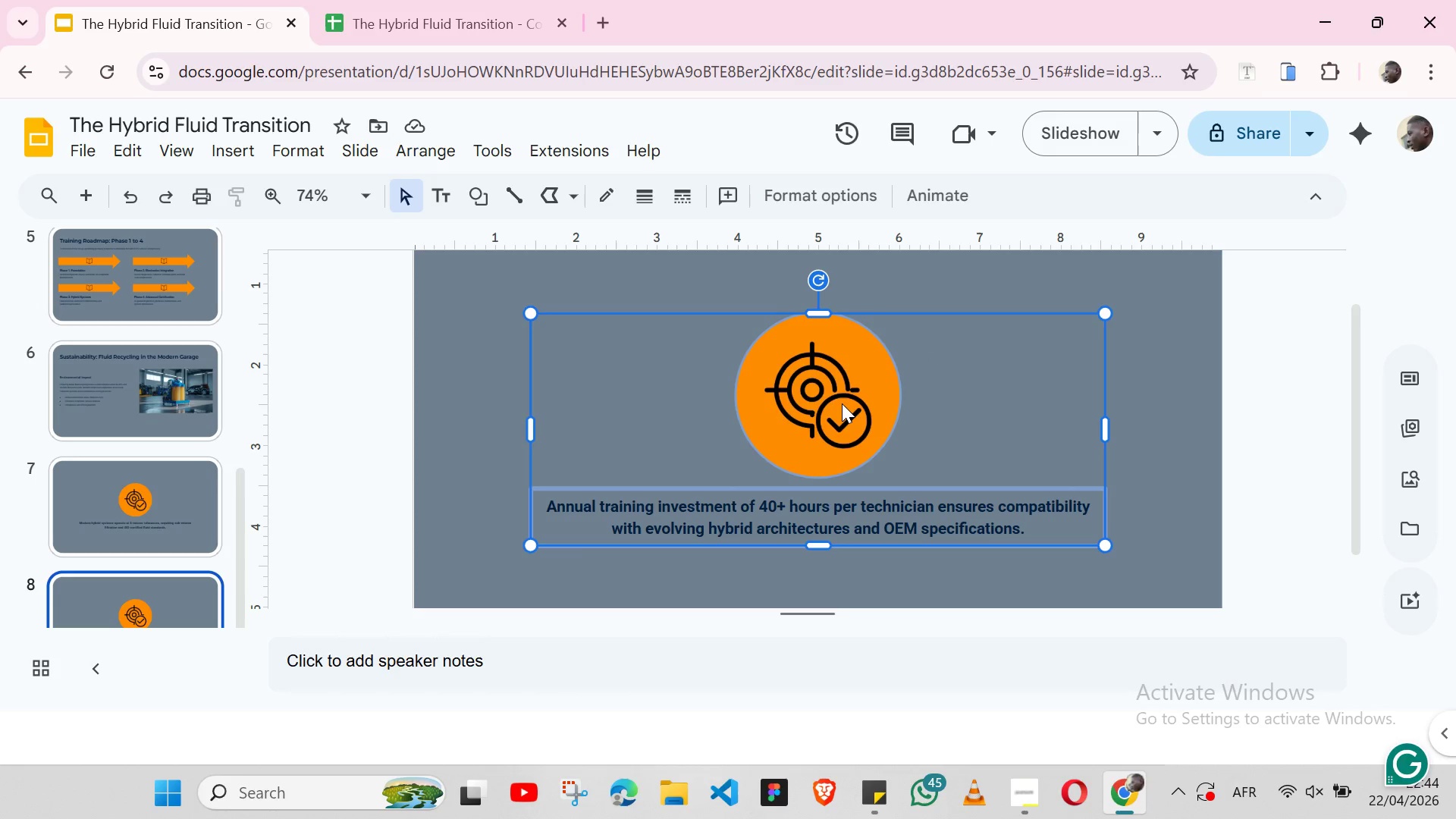 
double_click([842, 403])
 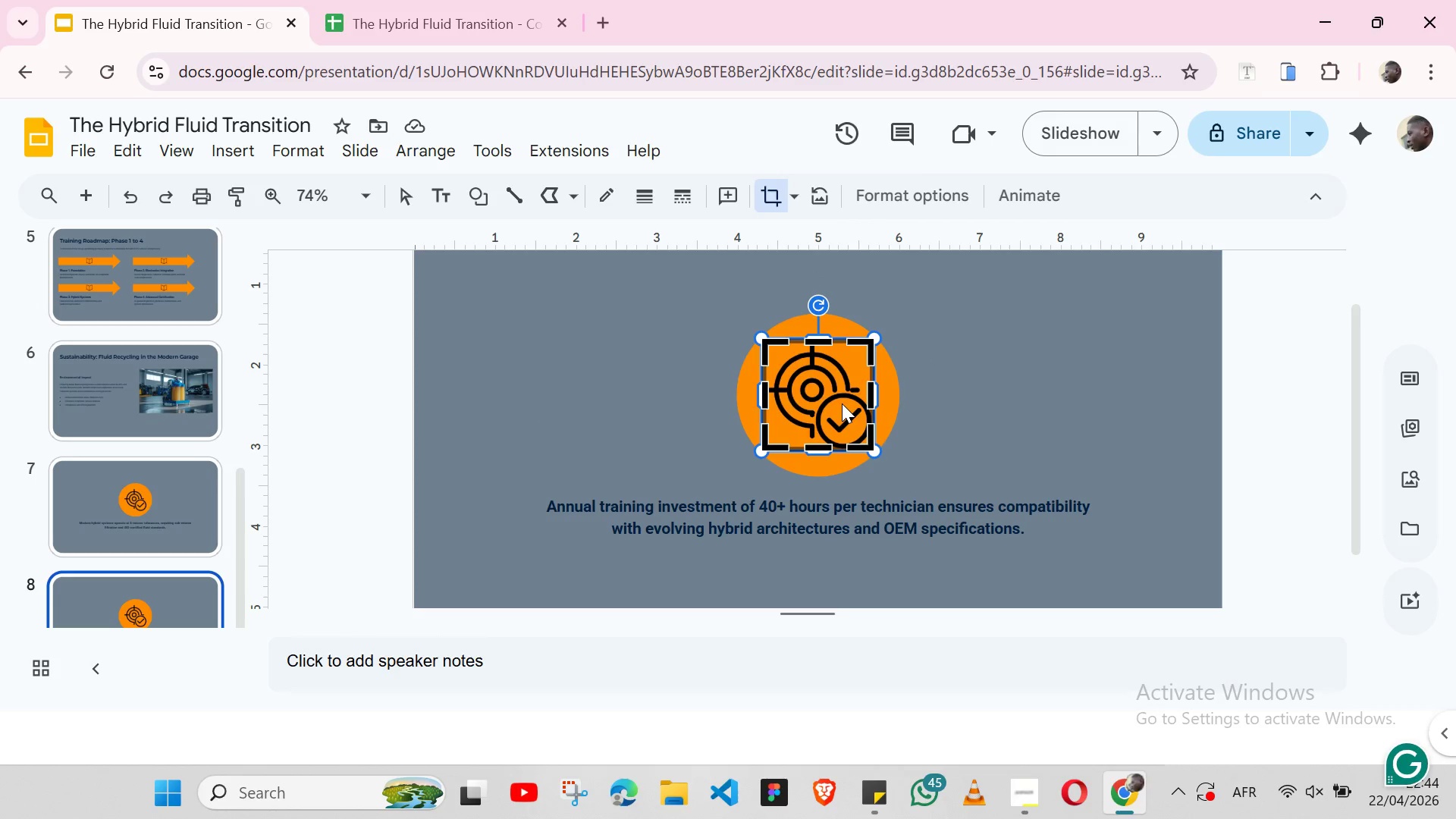 
double_click([842, 403])
 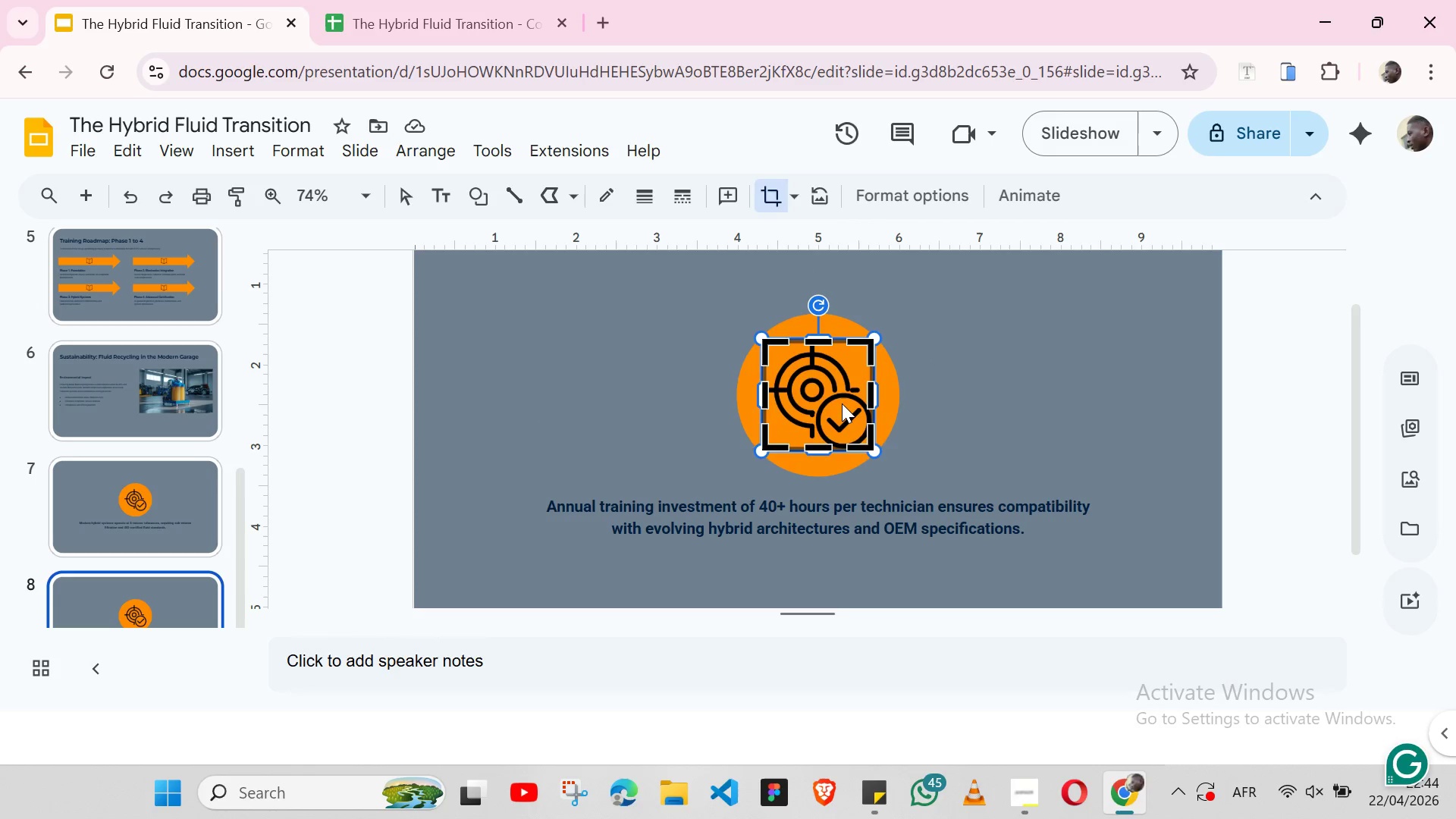 
triple_click([842, 403])
 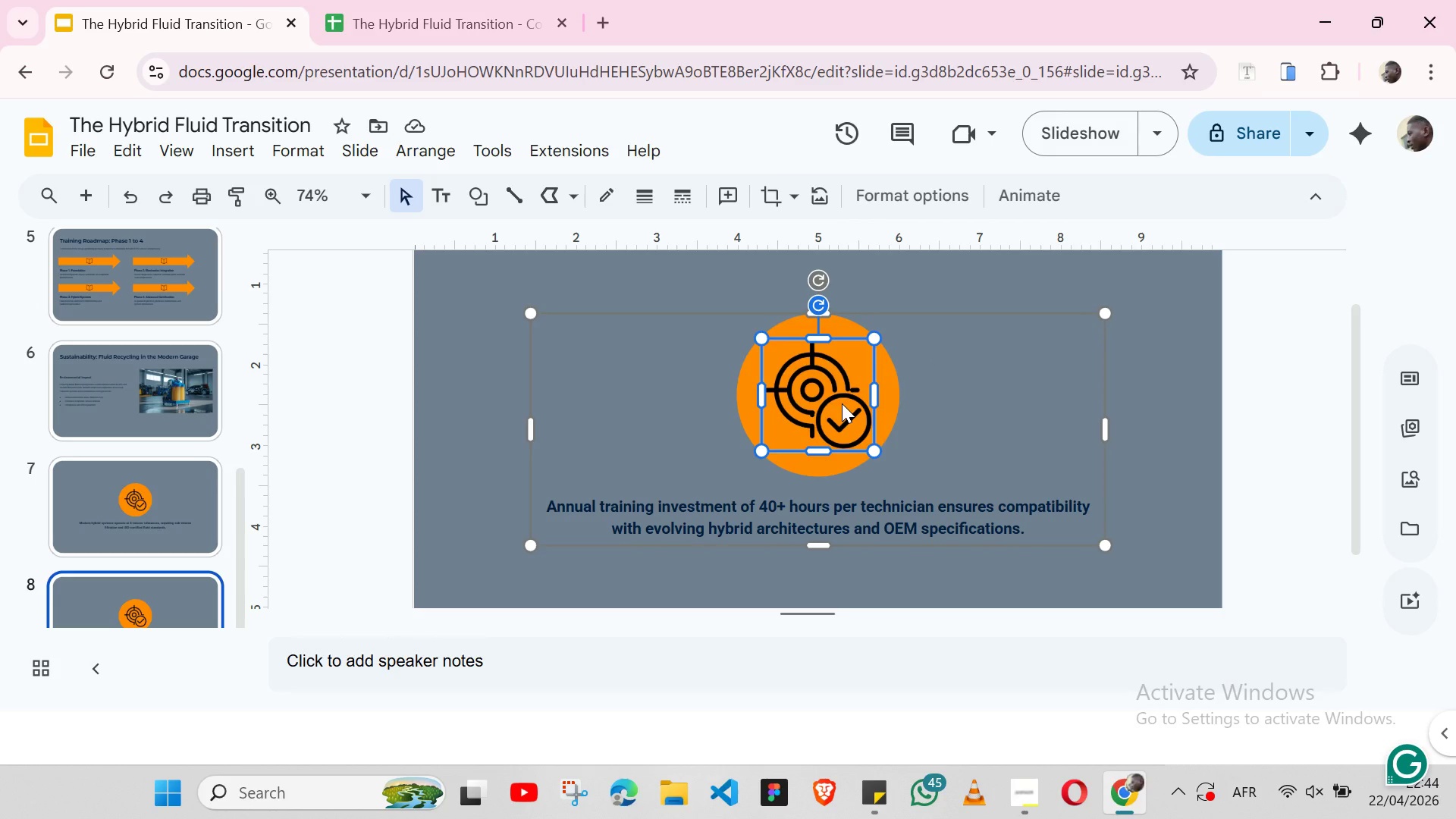 
double_click([842, 403])
 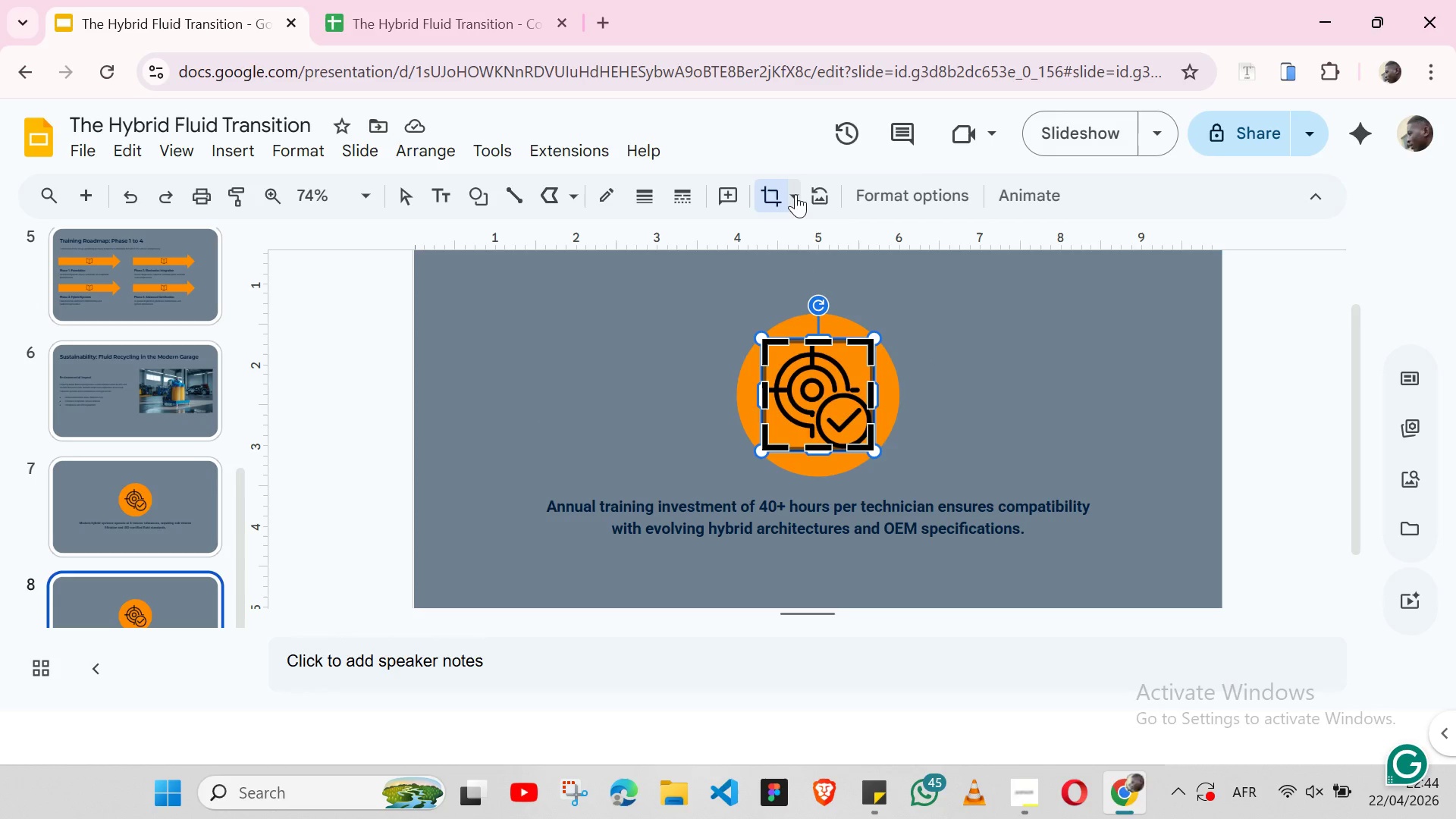 
left_click([795, 194])
 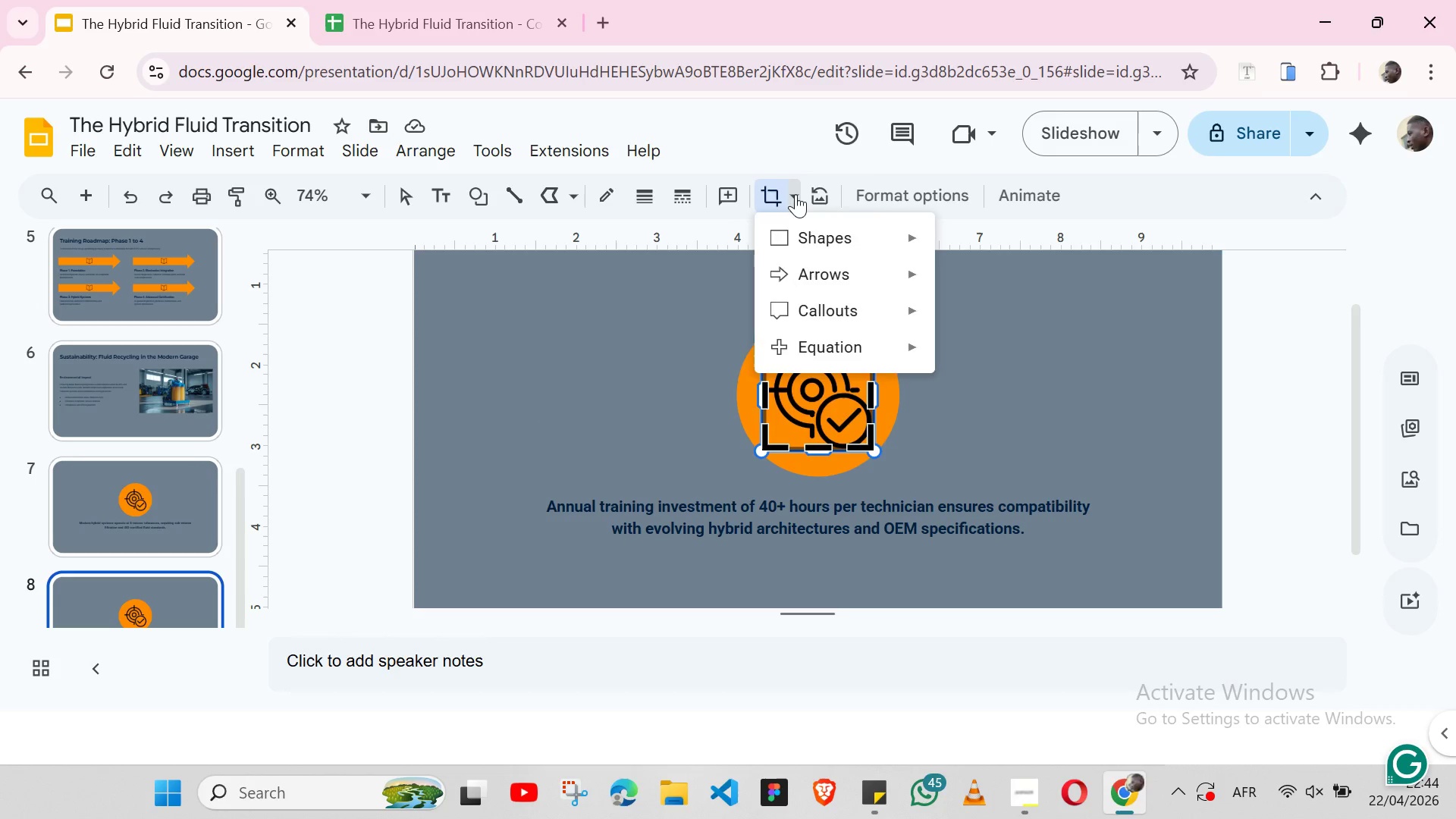 
left_click([795, 194])
 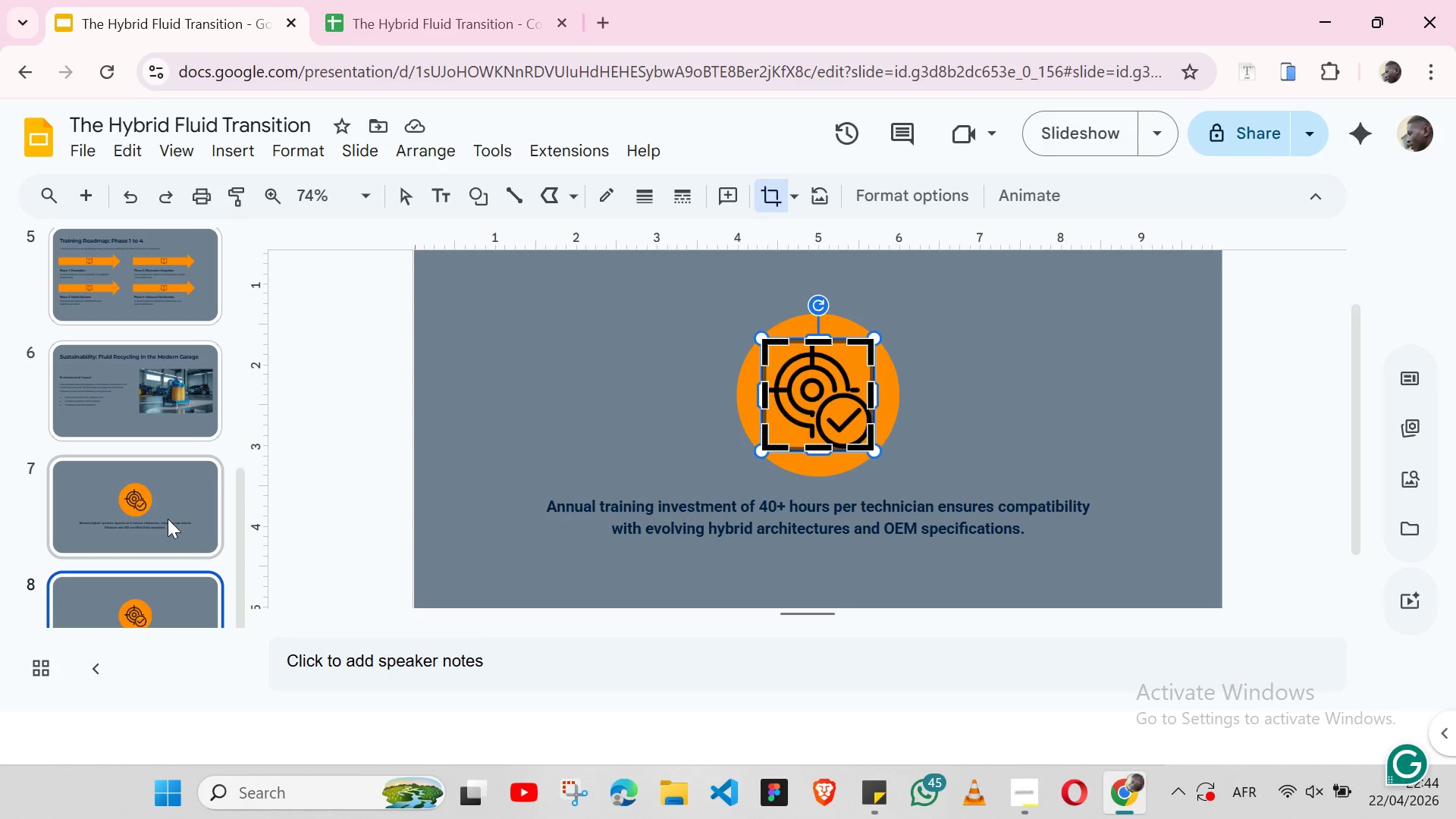 
left_click([166, 519])
 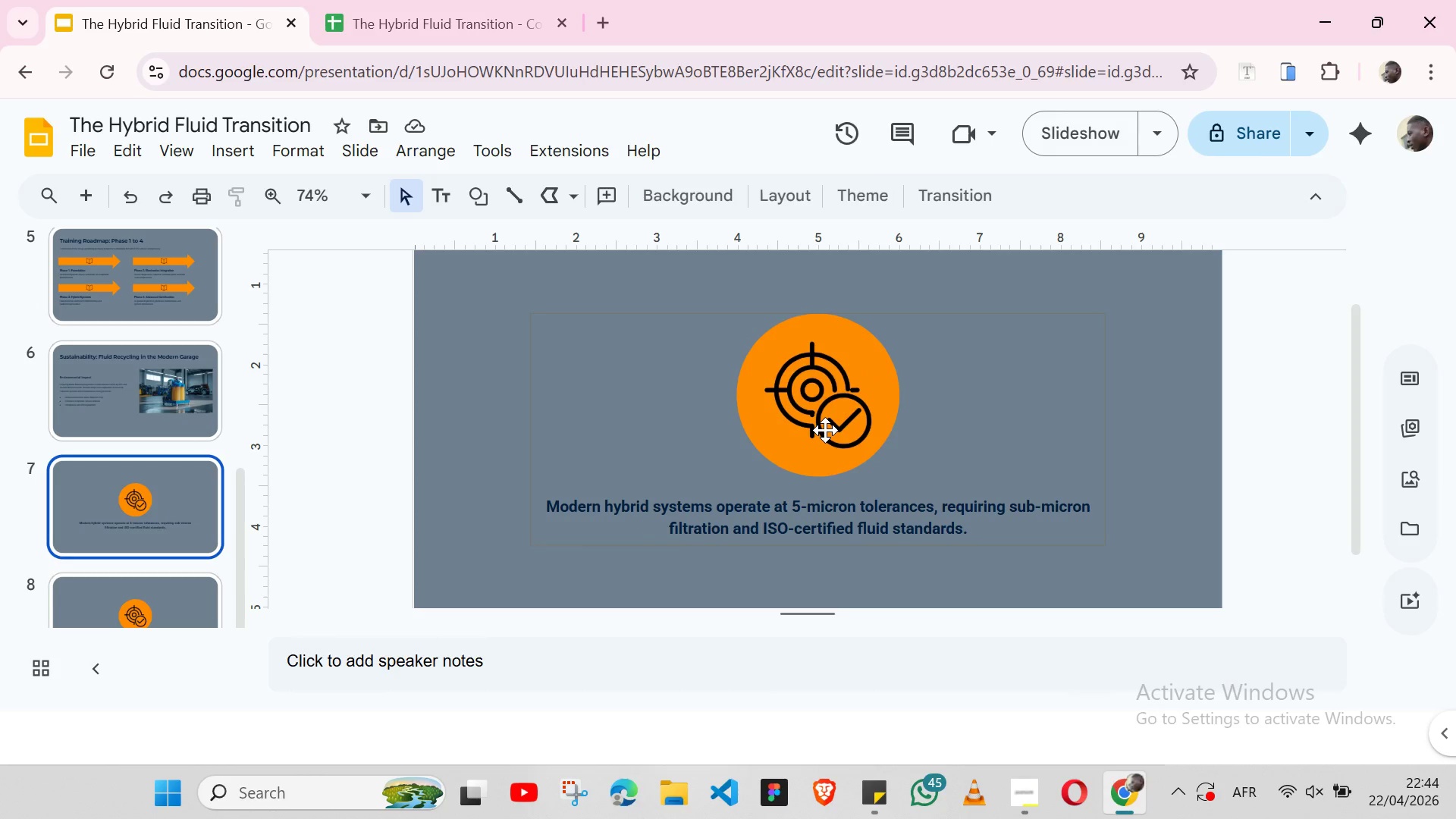 
double_click([825, 430])
 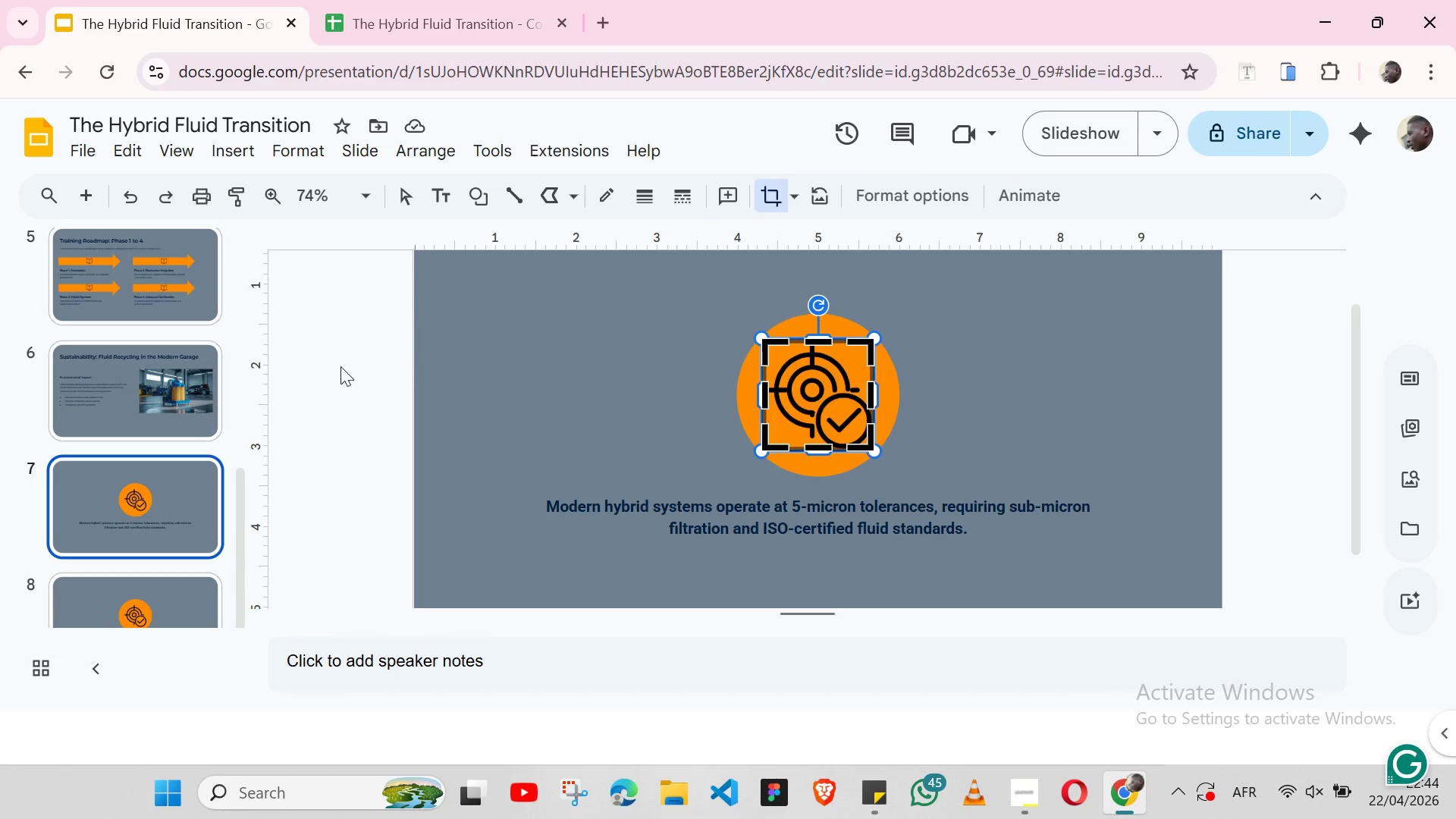 
wait(12.12)
 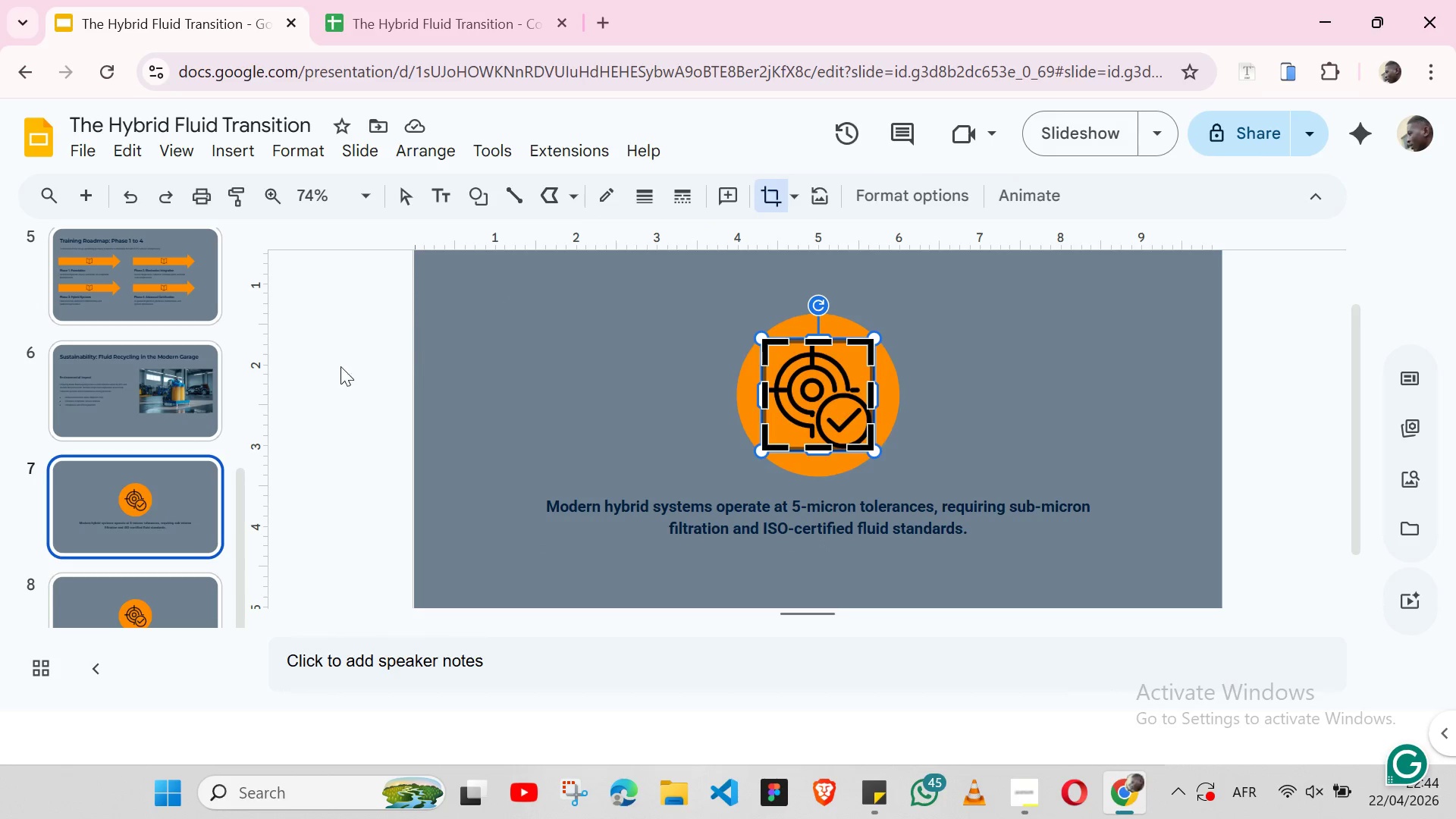 
left_click([177, 351])
 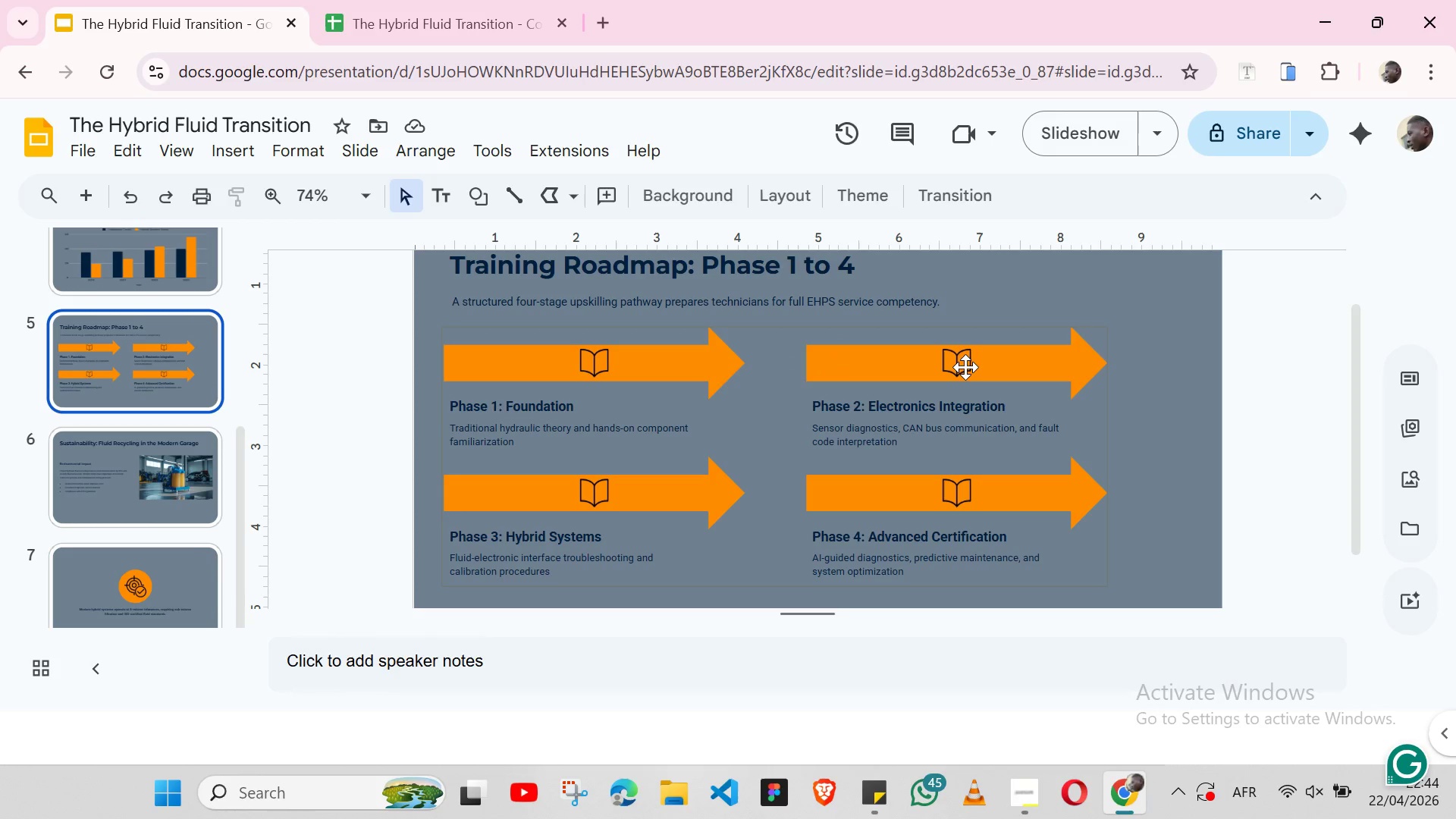 
double_click([965, 367])
 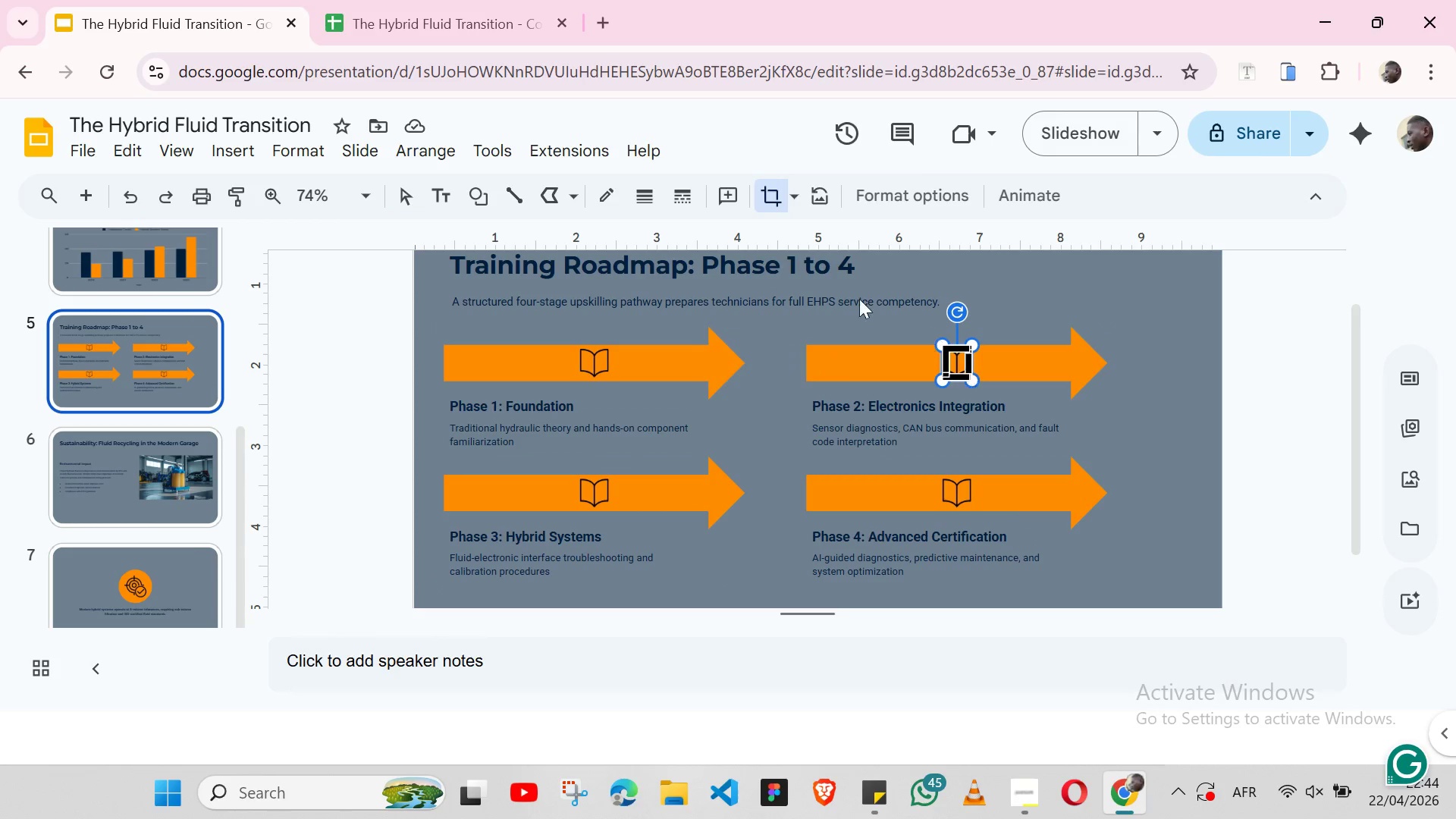 
mouse_move([821, 196])
 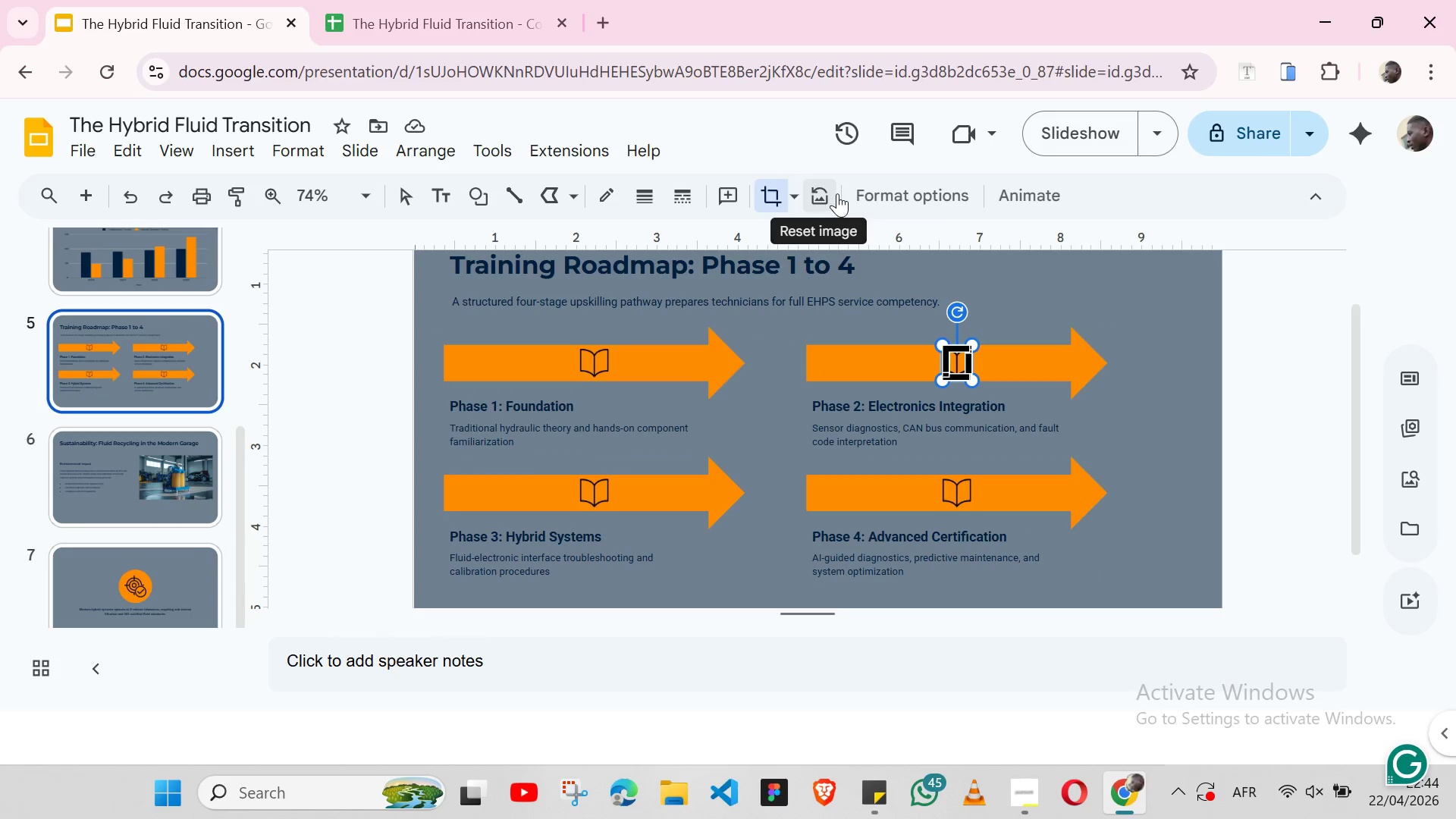 
left_click([923, 194])
 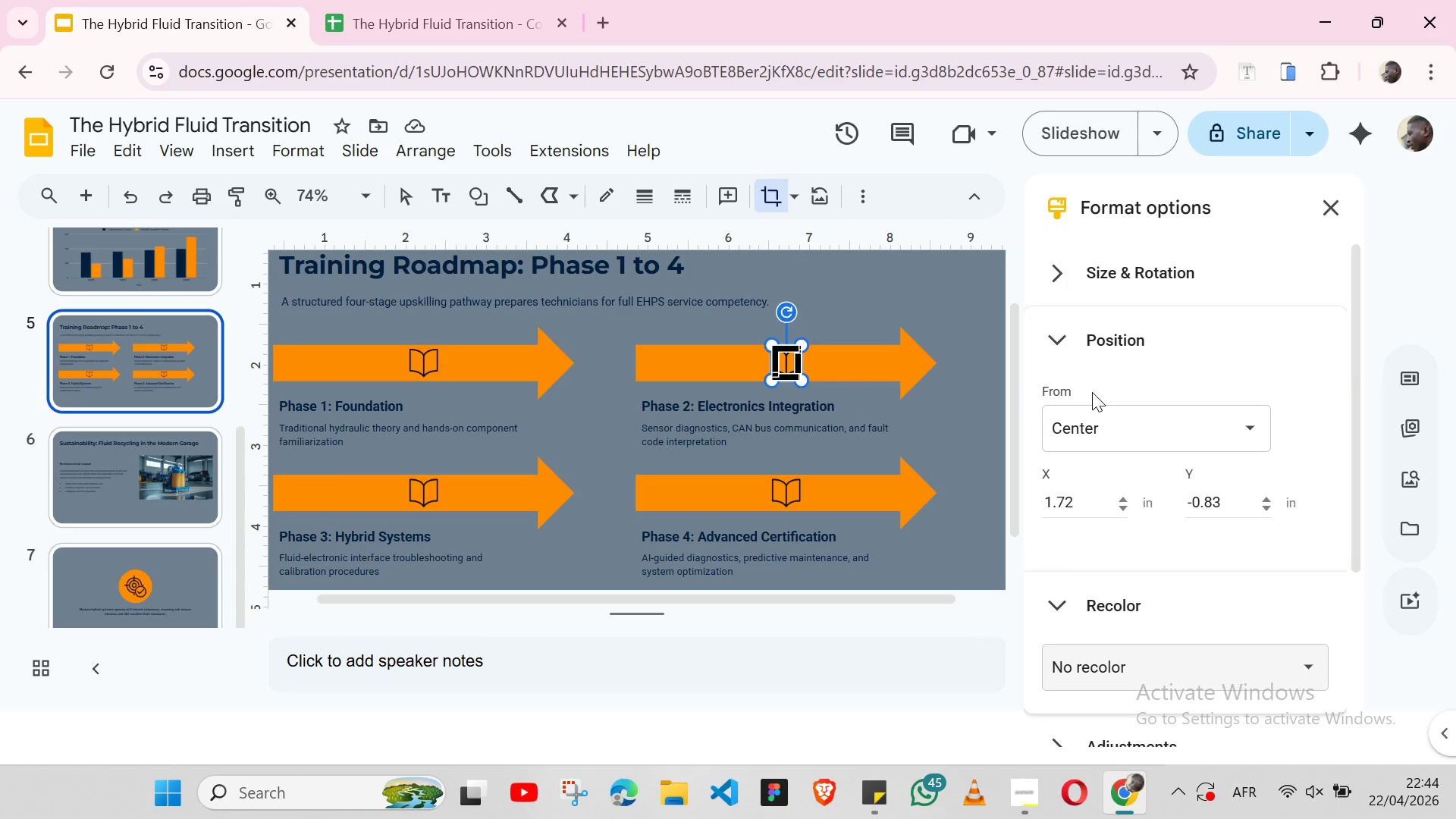 
wait(6.03)
 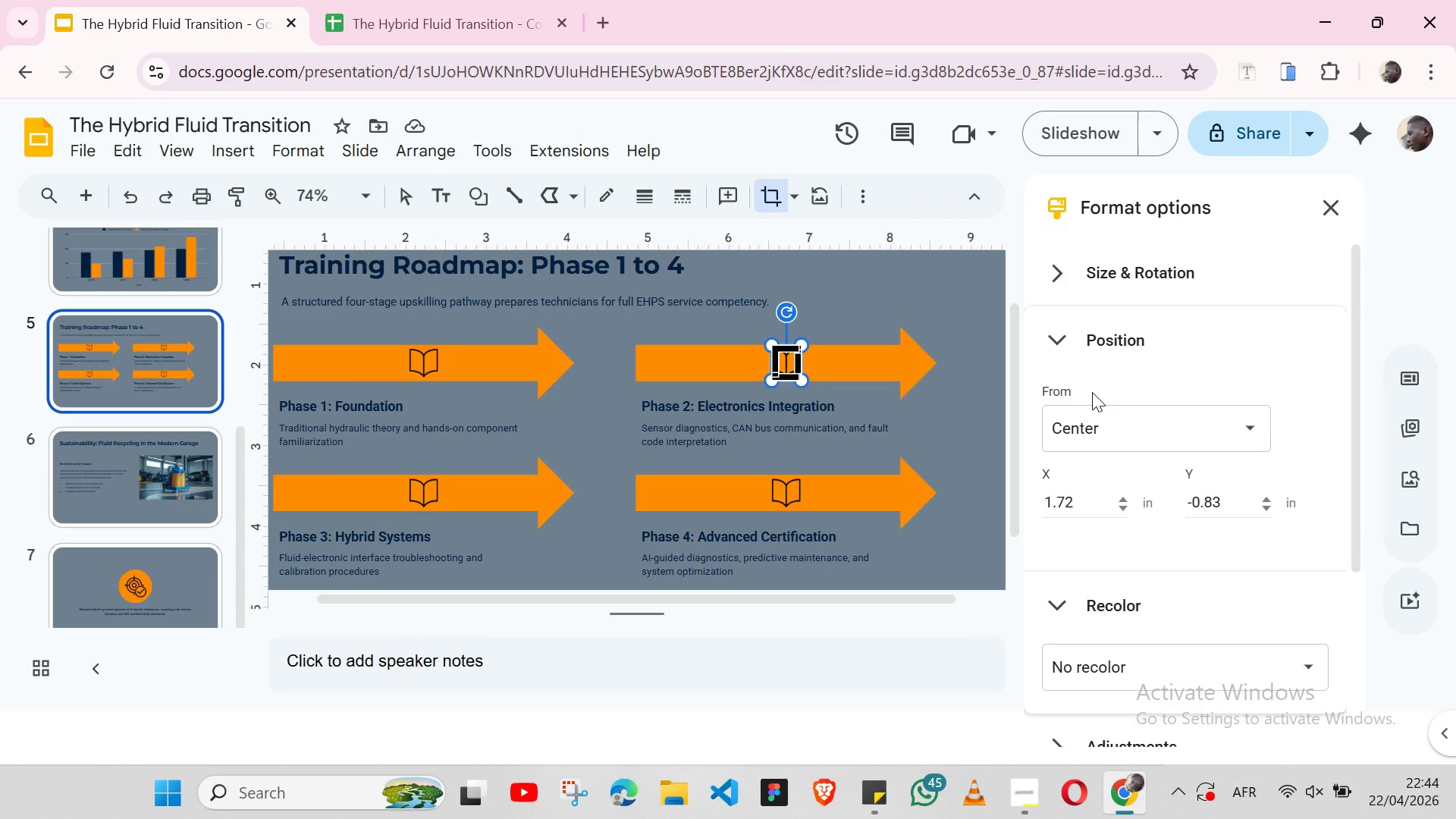 
left_click([1325, 213])
 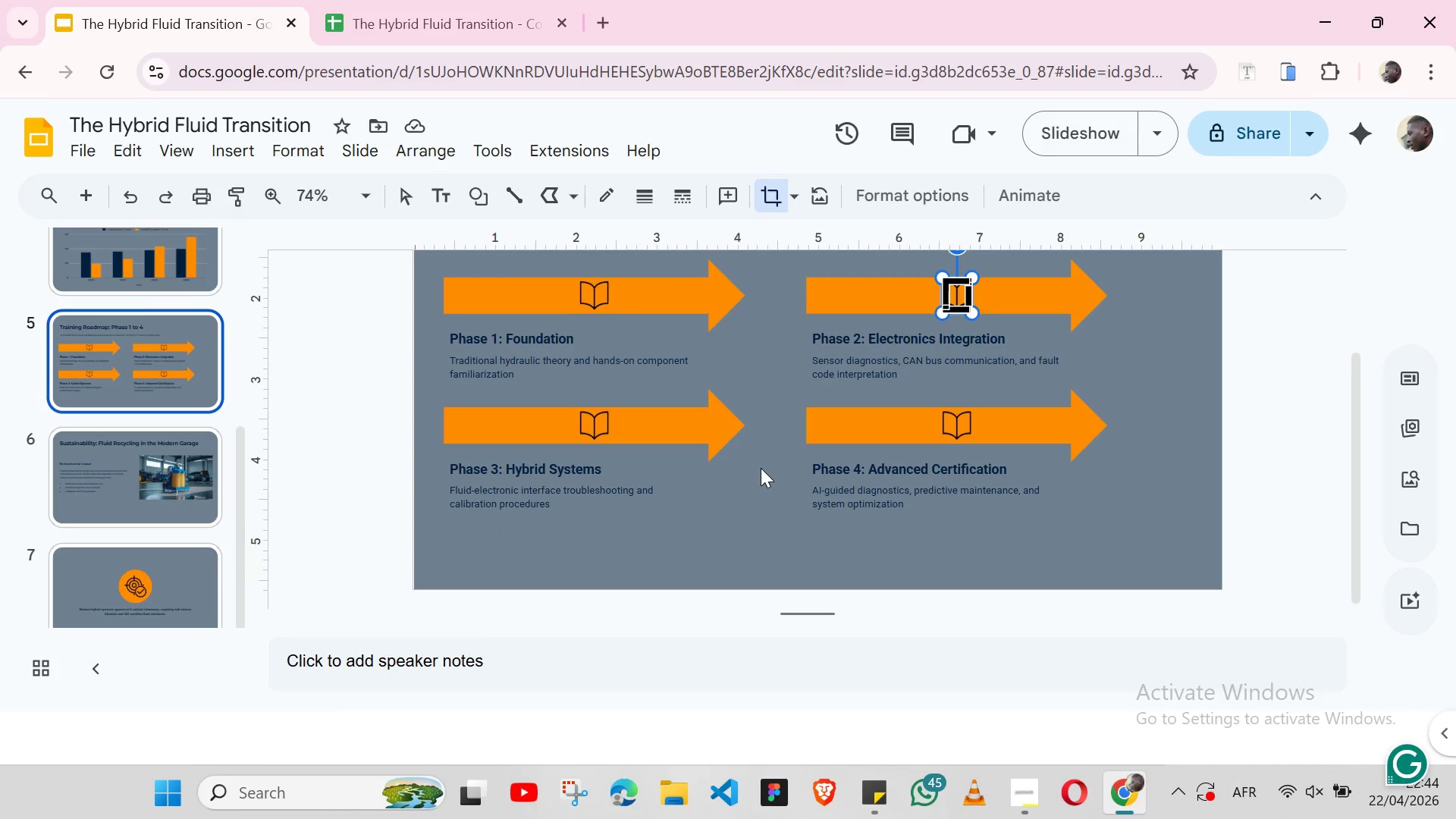 
left_click([847, 422])
 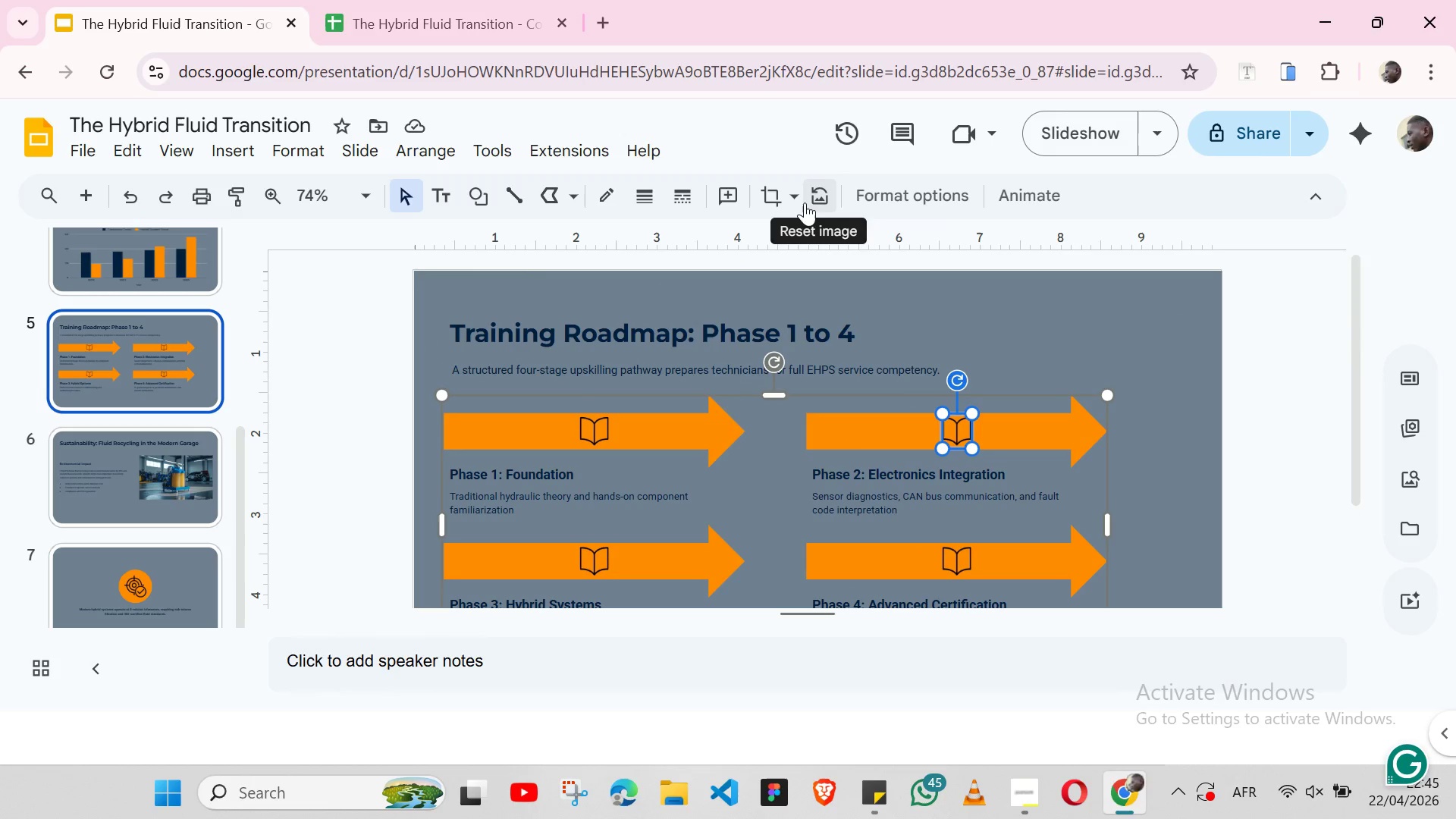 
left_click([796, 199])
 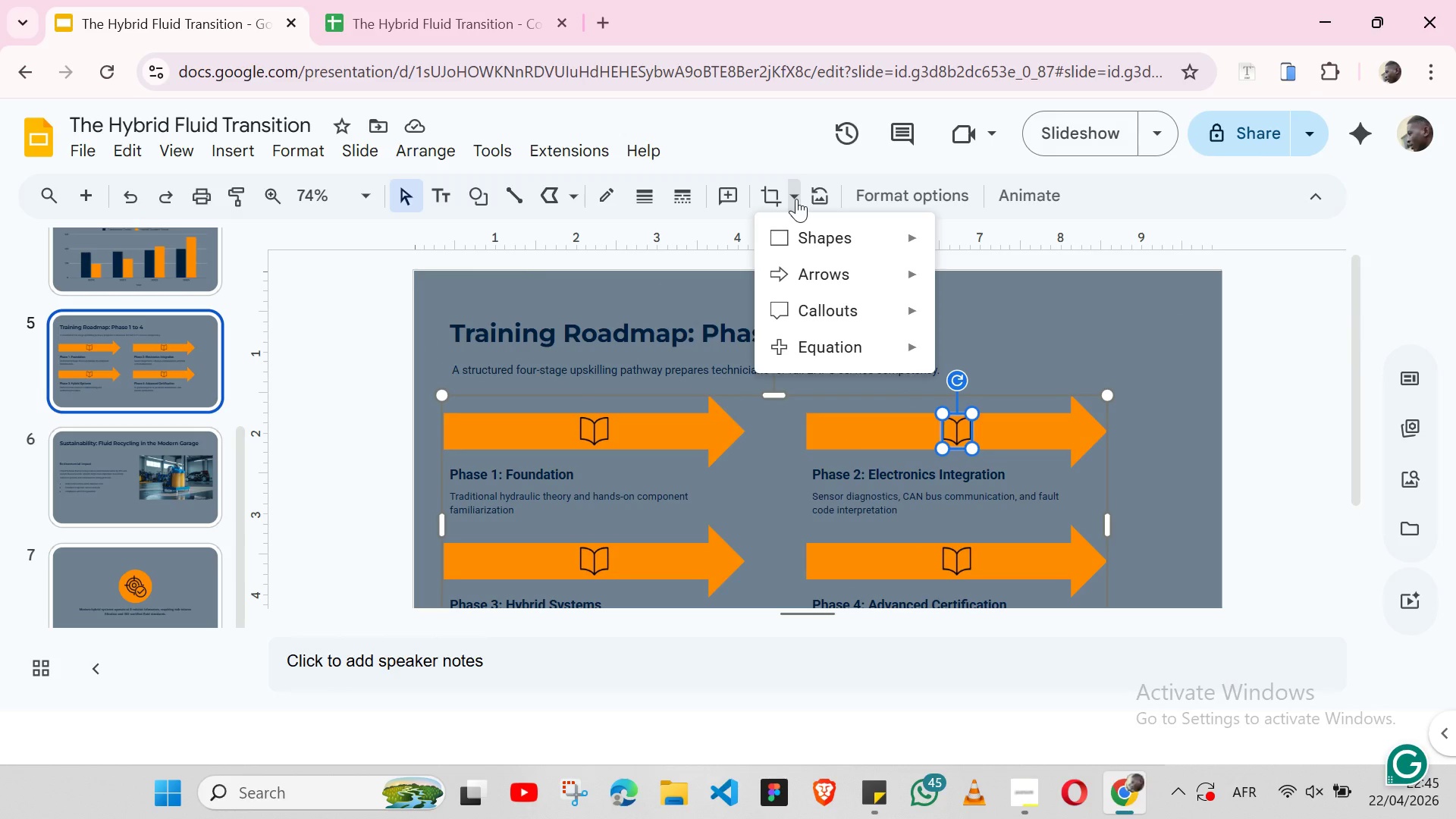 
left_click([796, 199])
 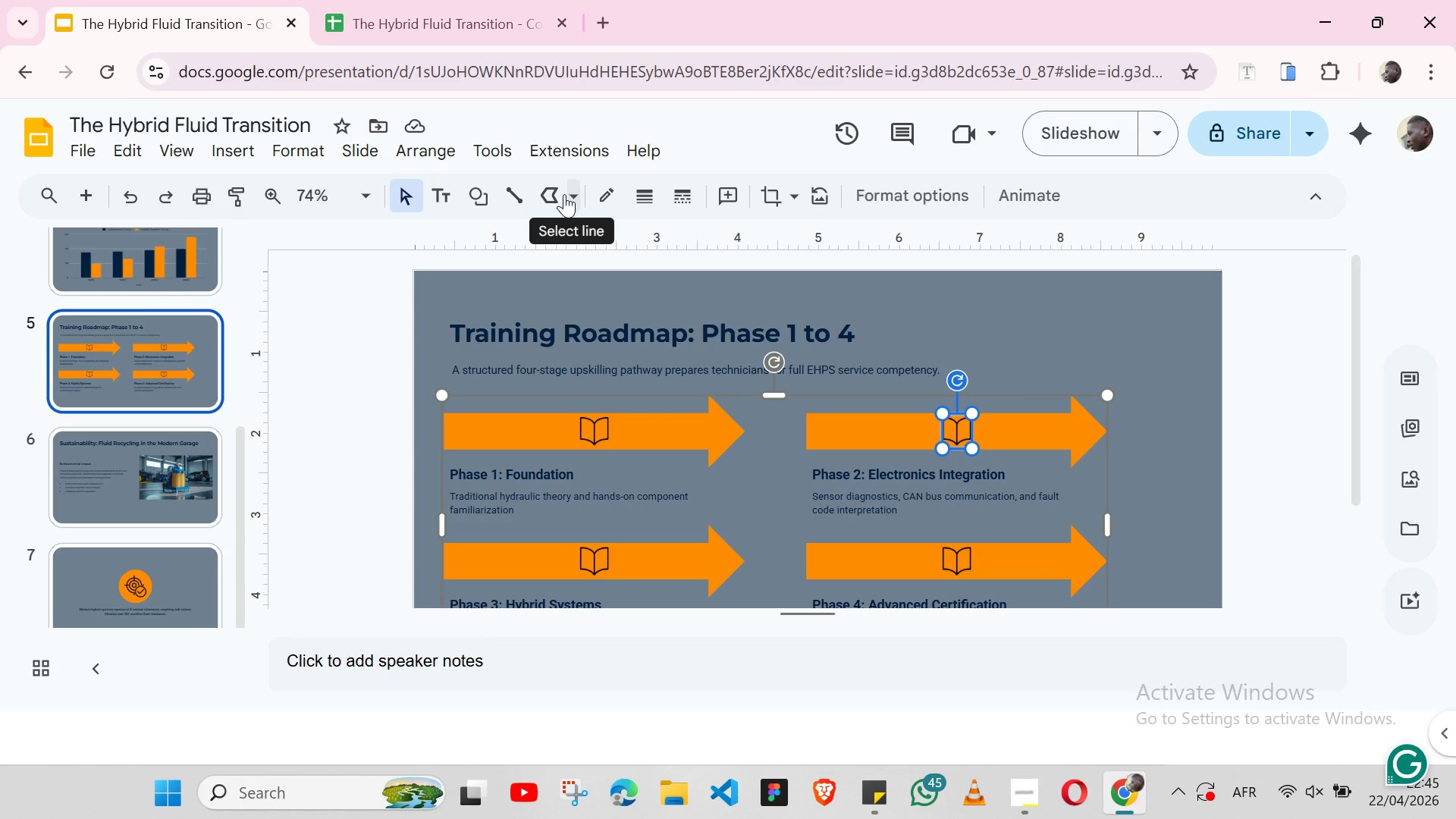 
wait(8.12)
 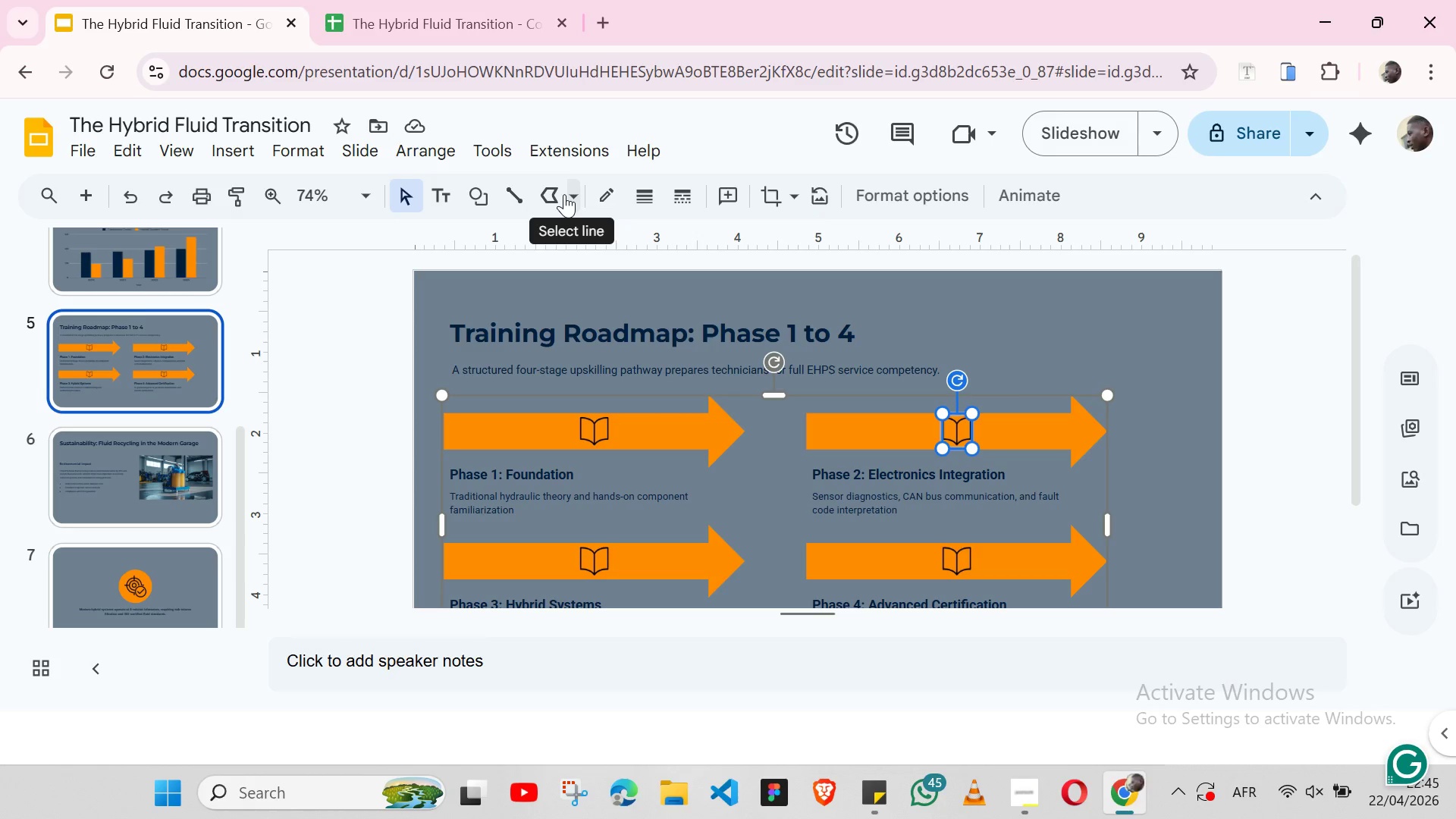 
left_click([1072, 433])
 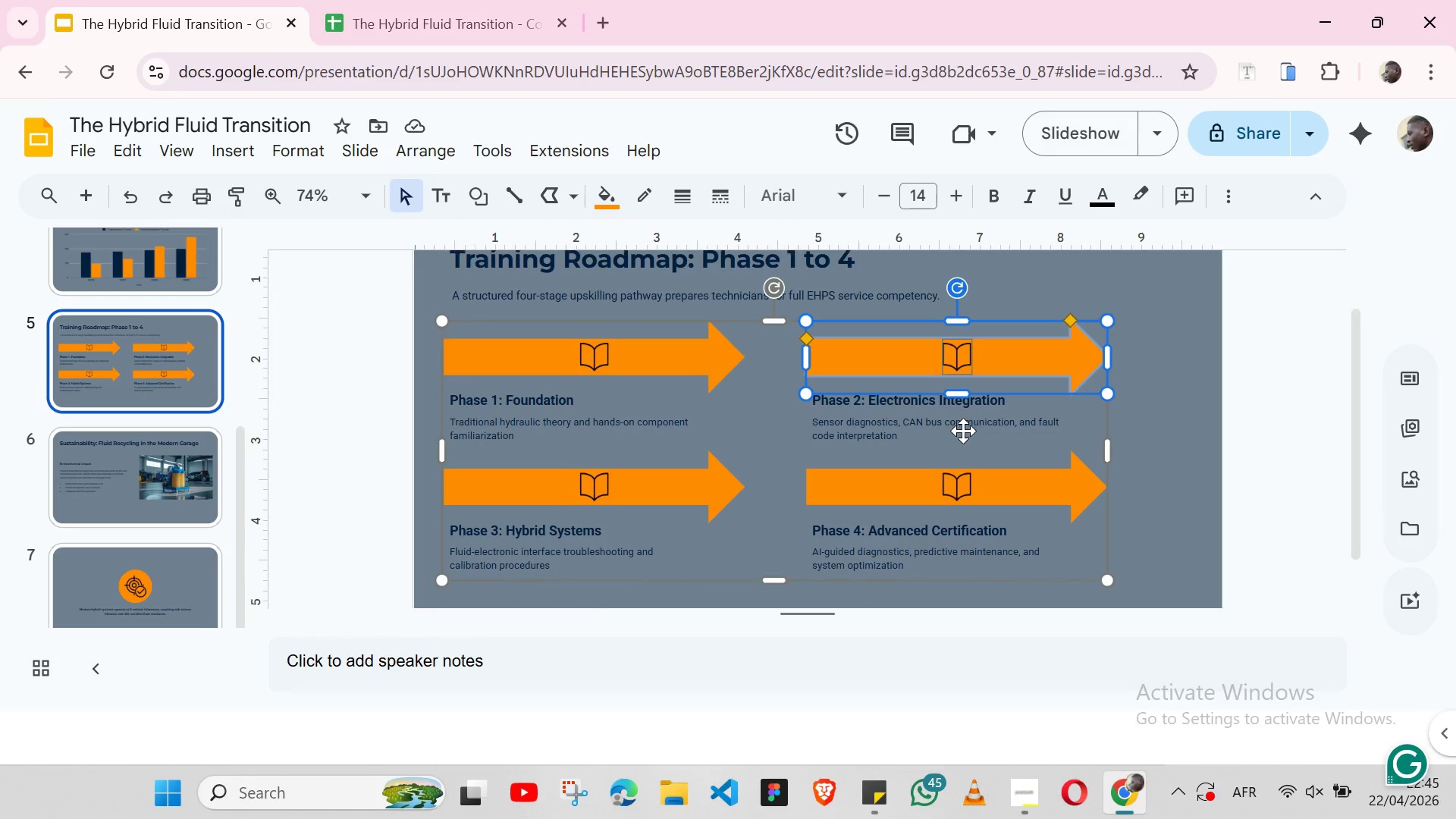 
wait(5.83)
 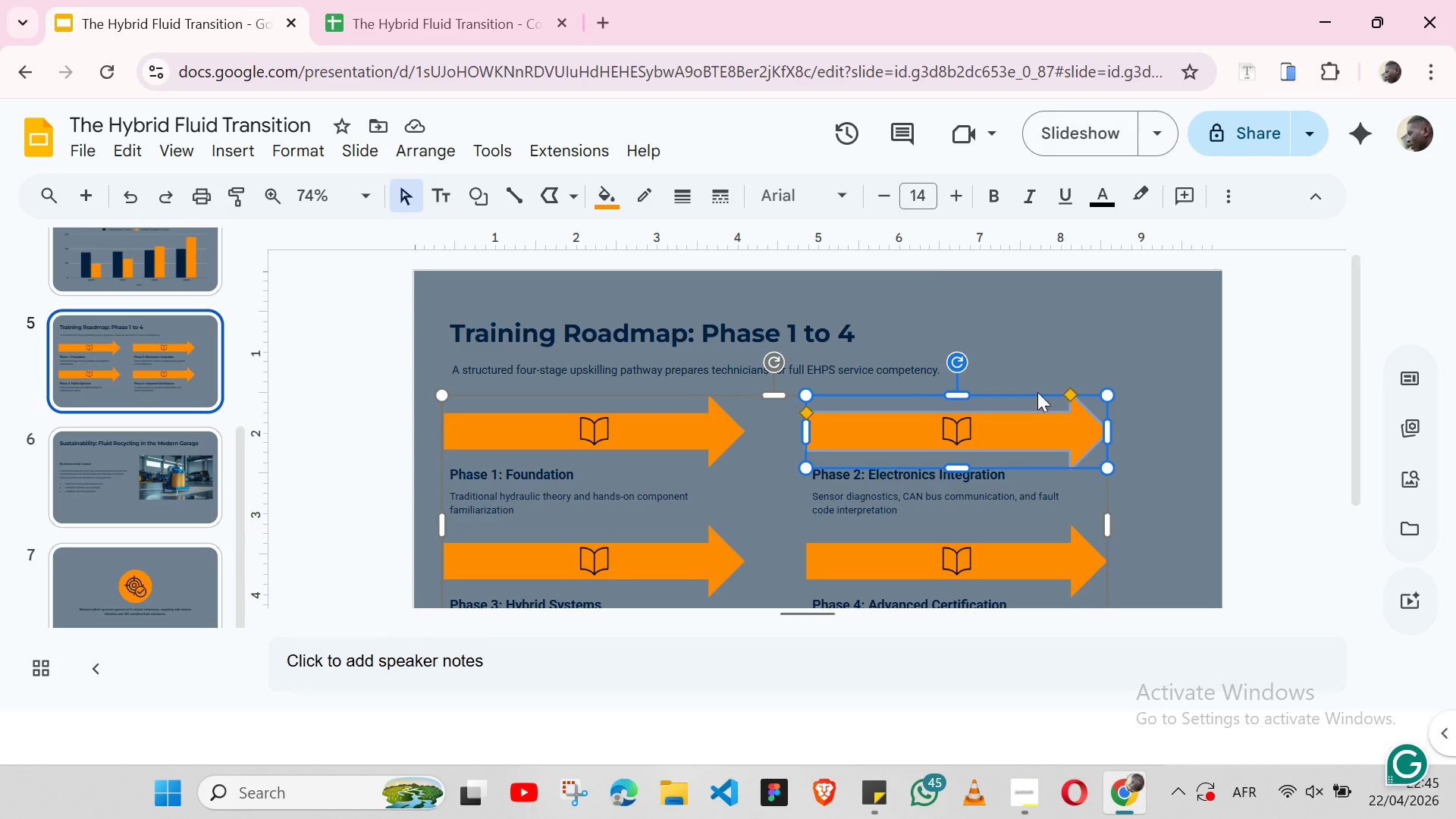 
double_click([877, 434])
 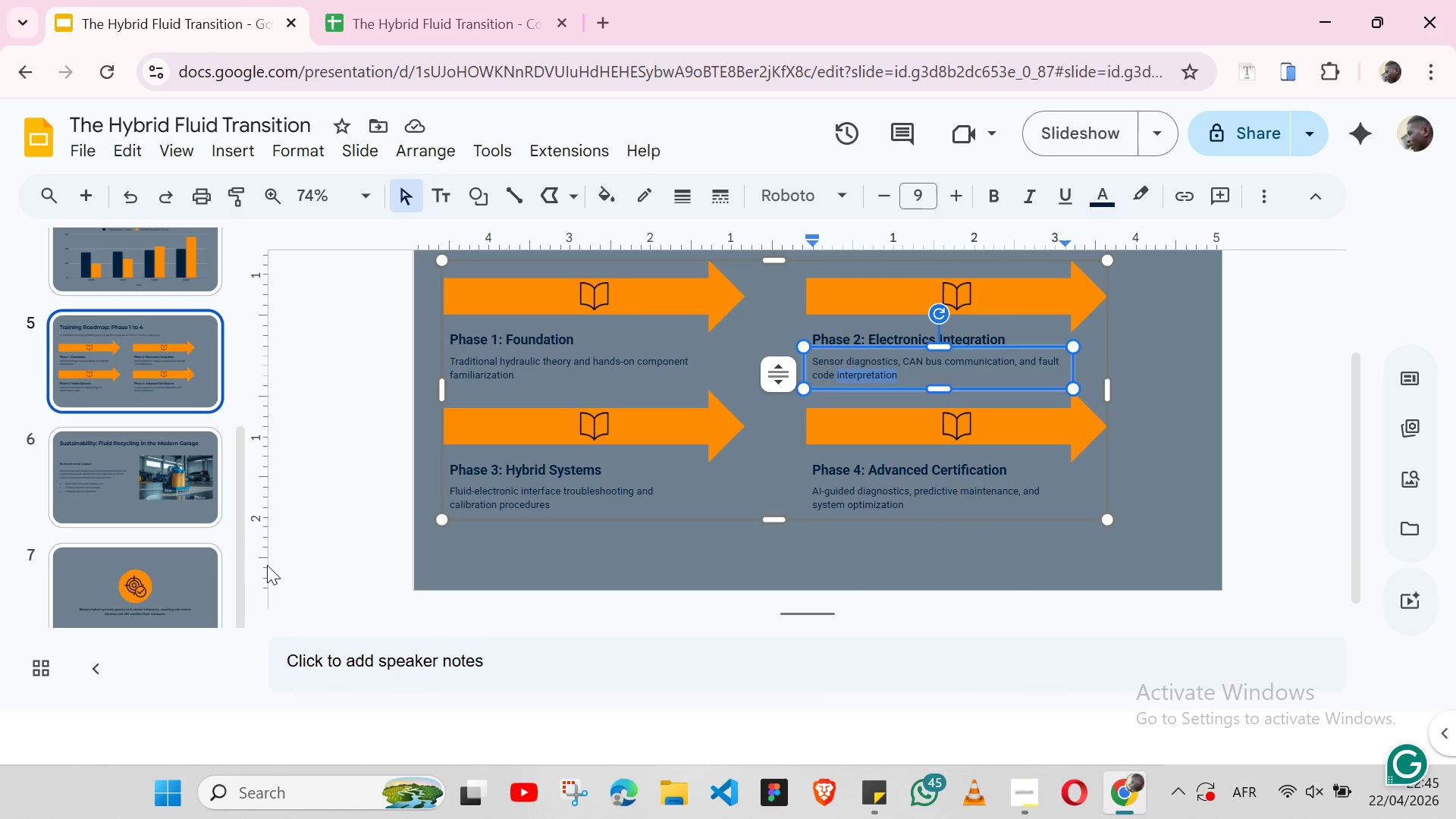 
left_click([190, 588])
 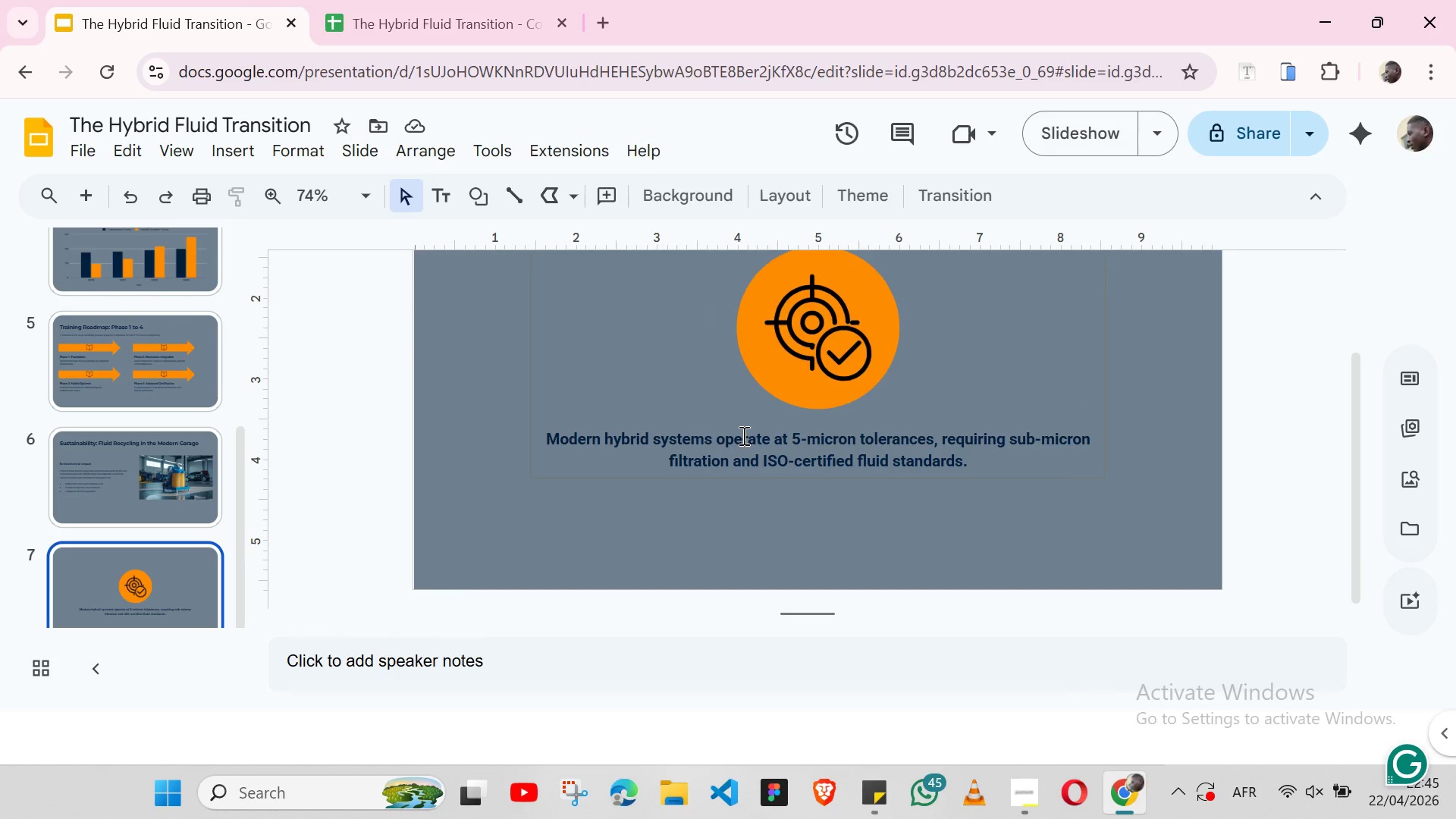 
mouse_move([87, 563])
 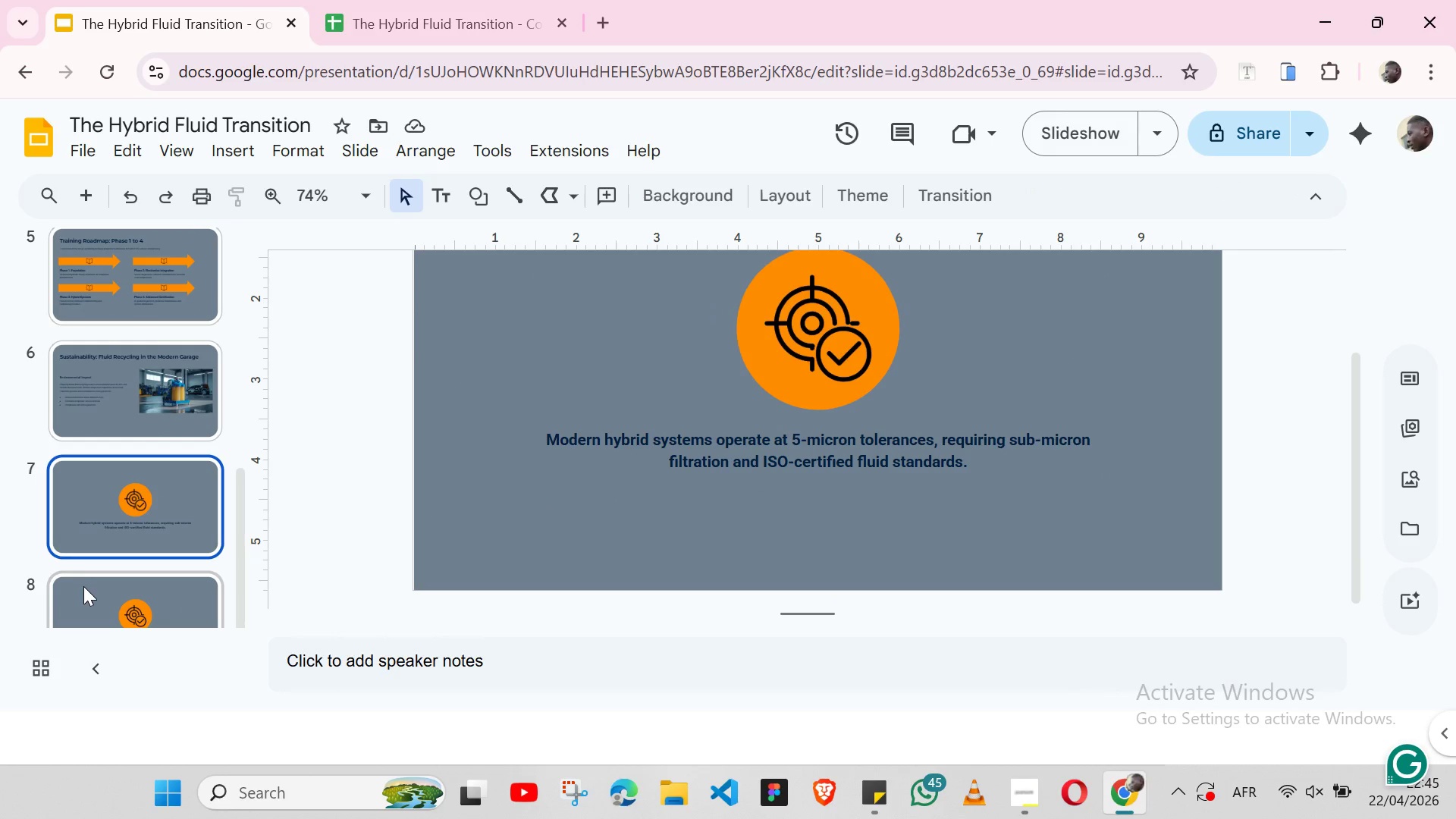 
left_click([83, 586])
 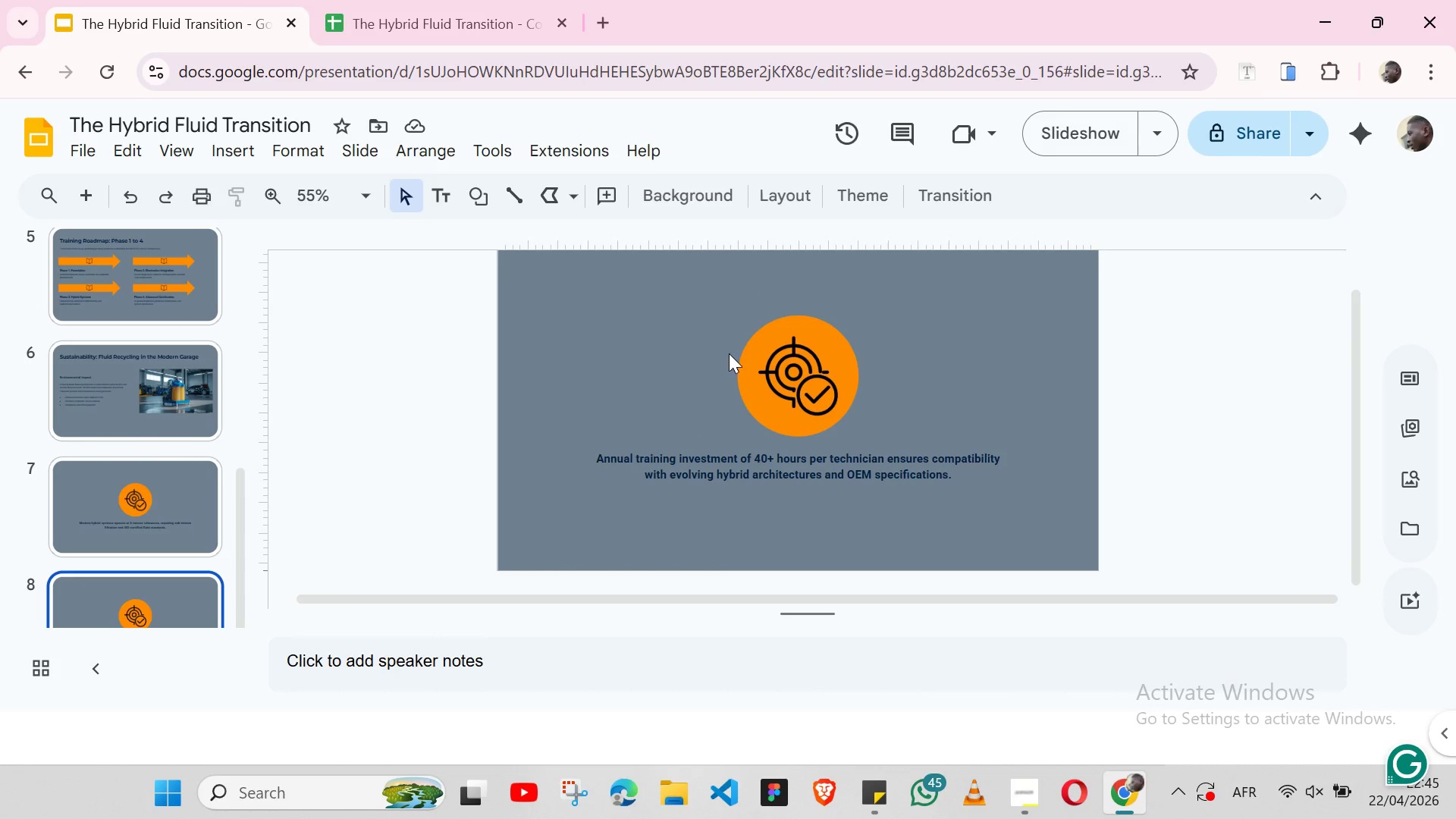 
double_click([790, 341])
 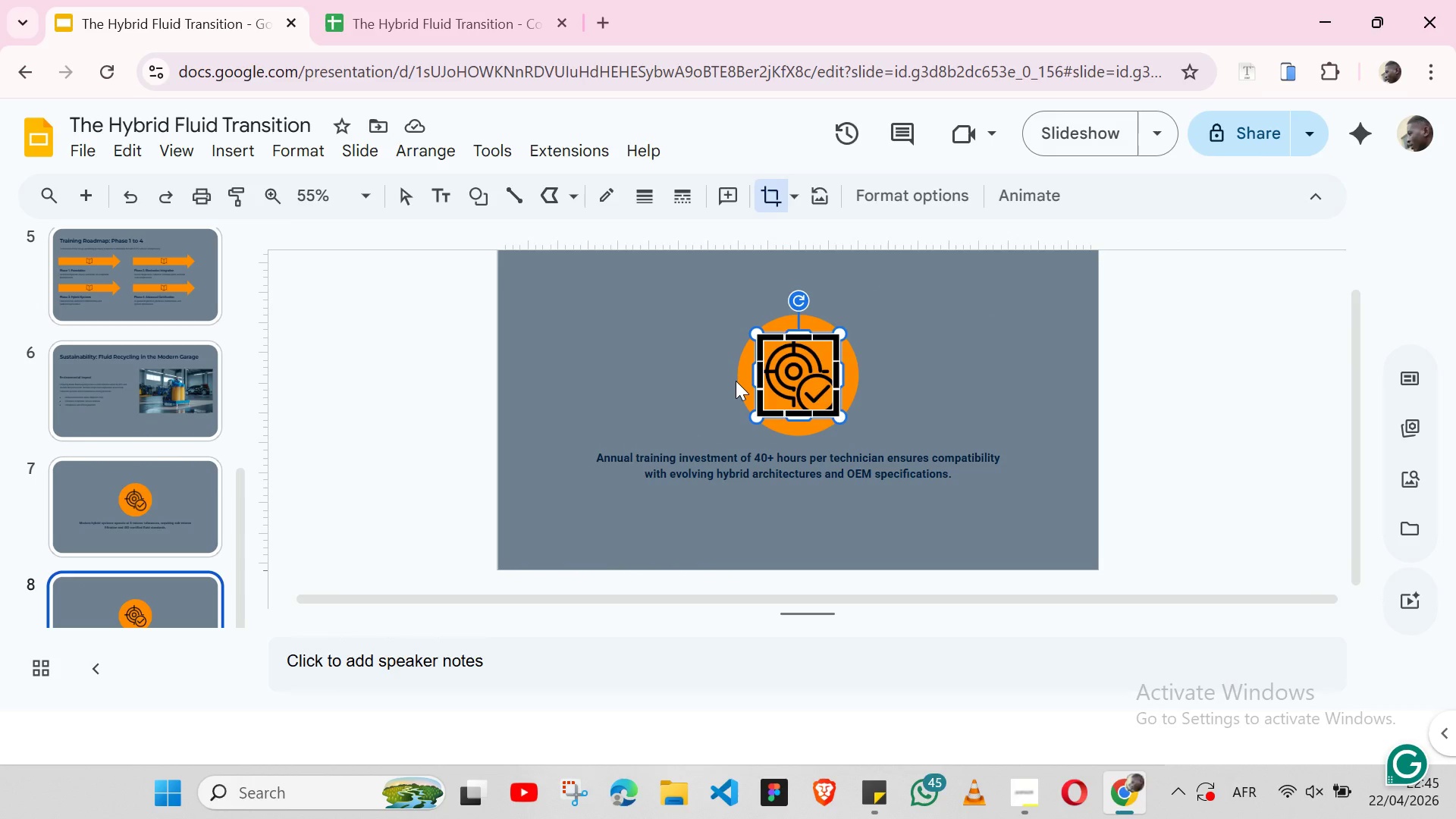 
left_click([737, 388])
 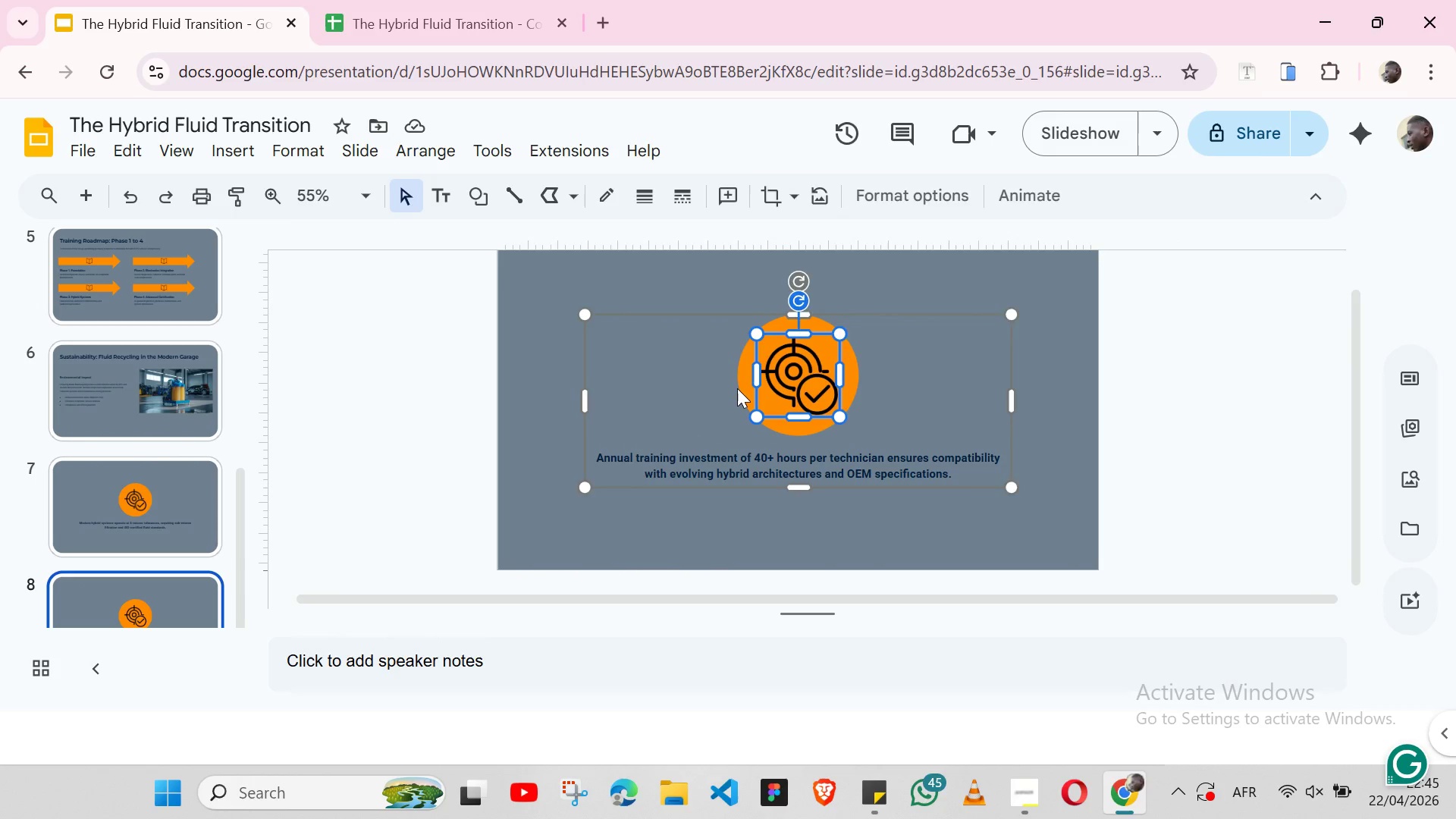 
left_click([737, 388])
 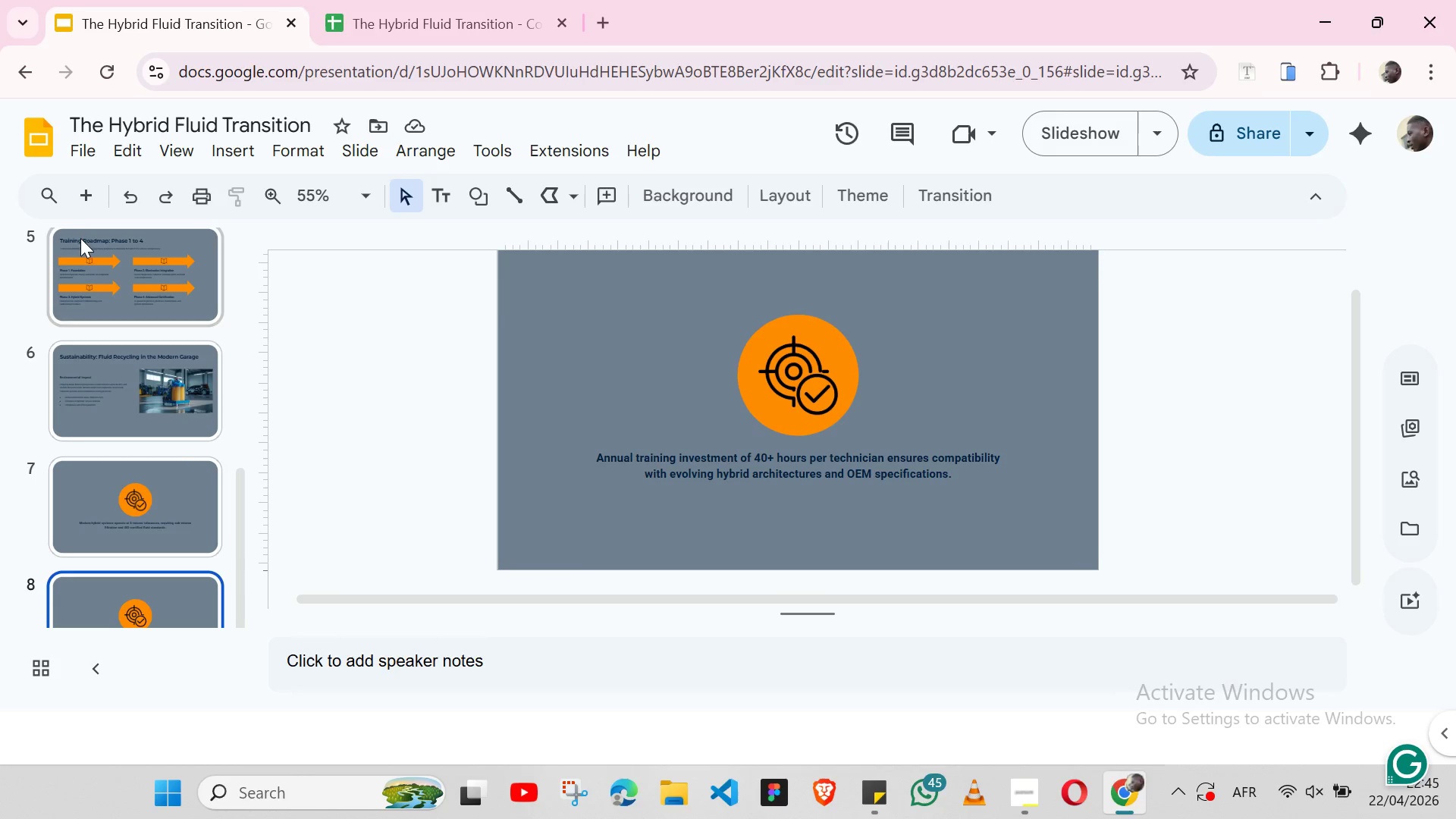 
left_click([90, 209])
 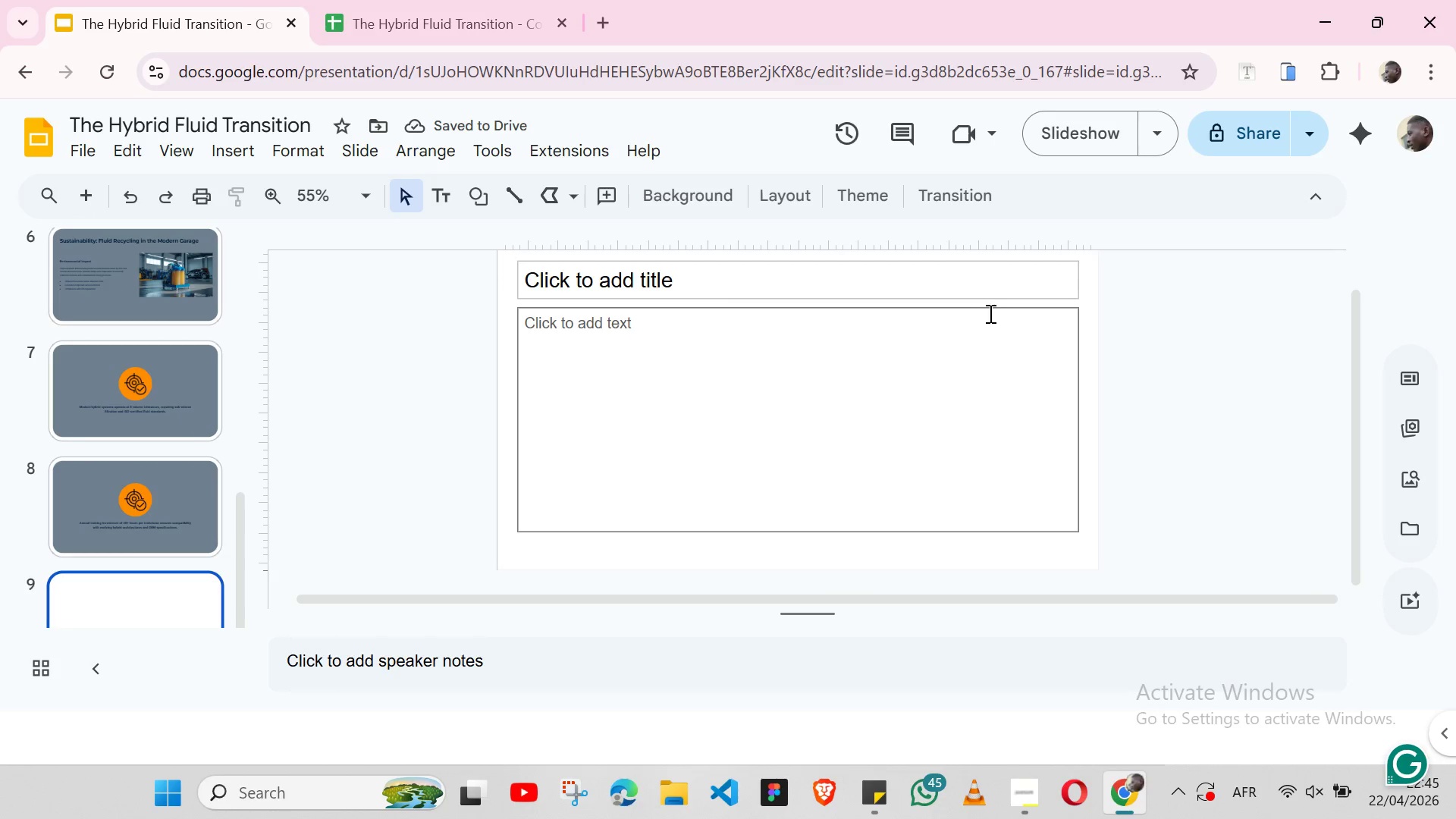 
left_click([1030, 309])
 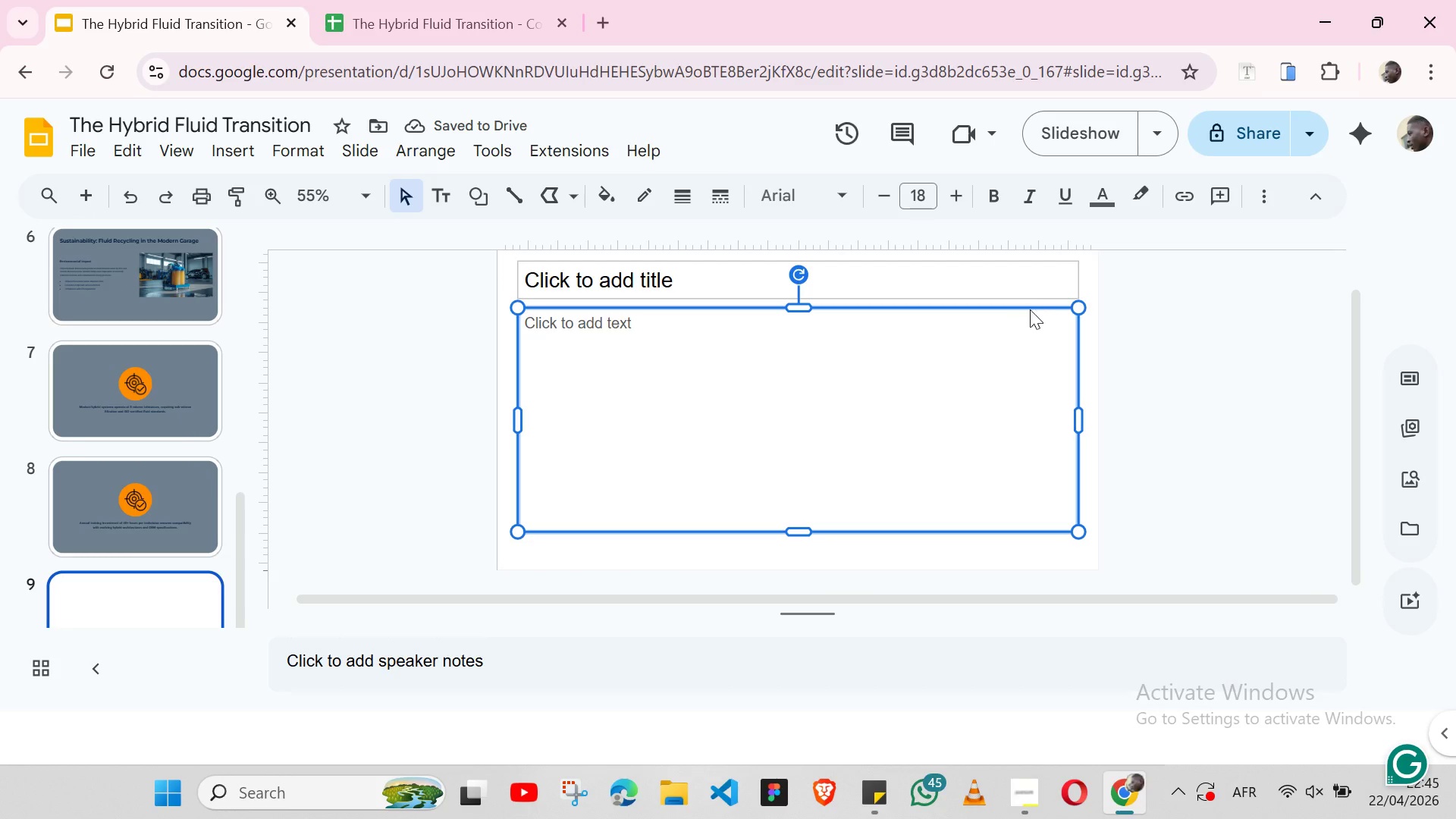 
key(Backspace)
 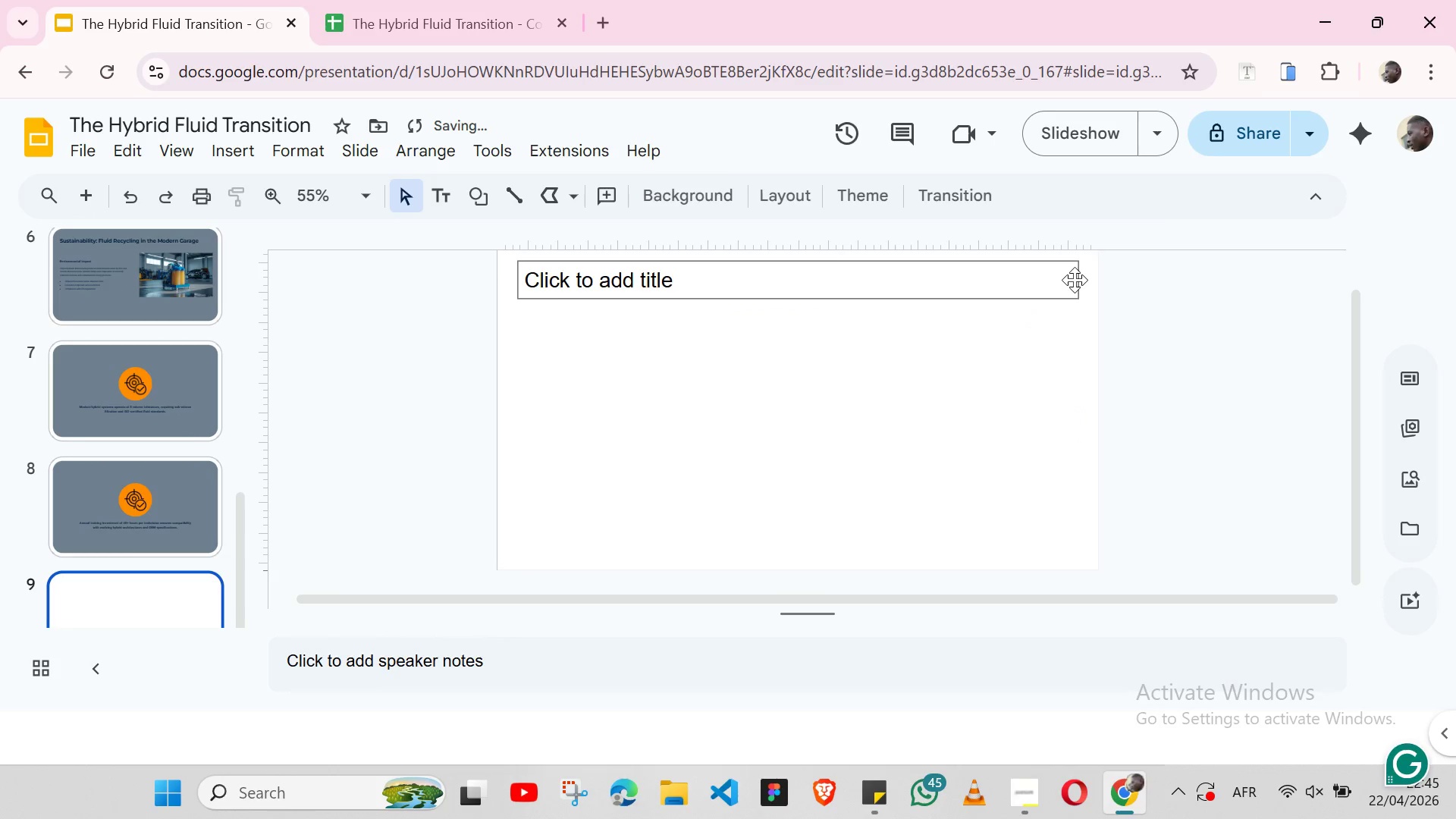 
left_click([1075, 280])
 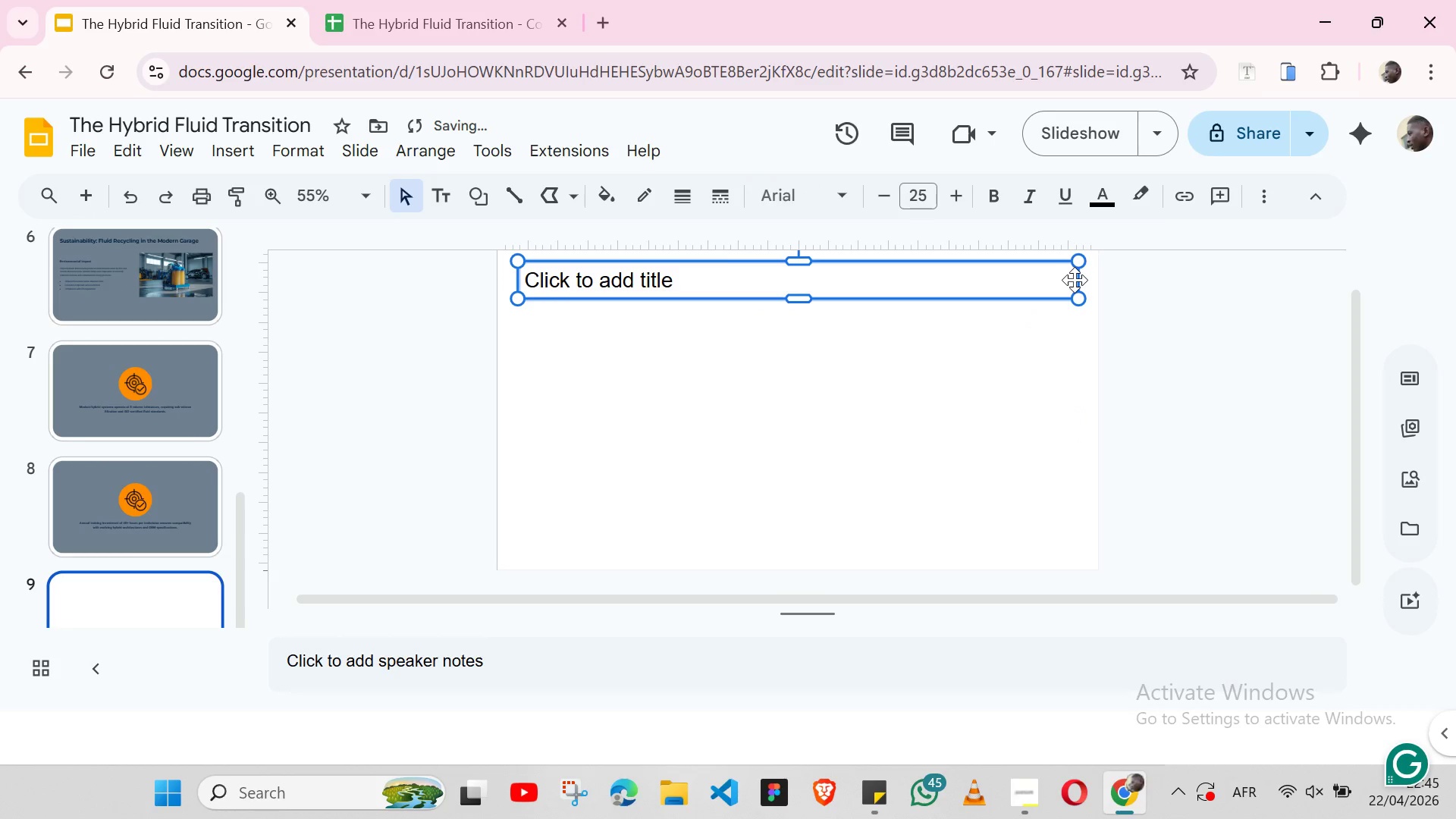 
key(Backspace)
 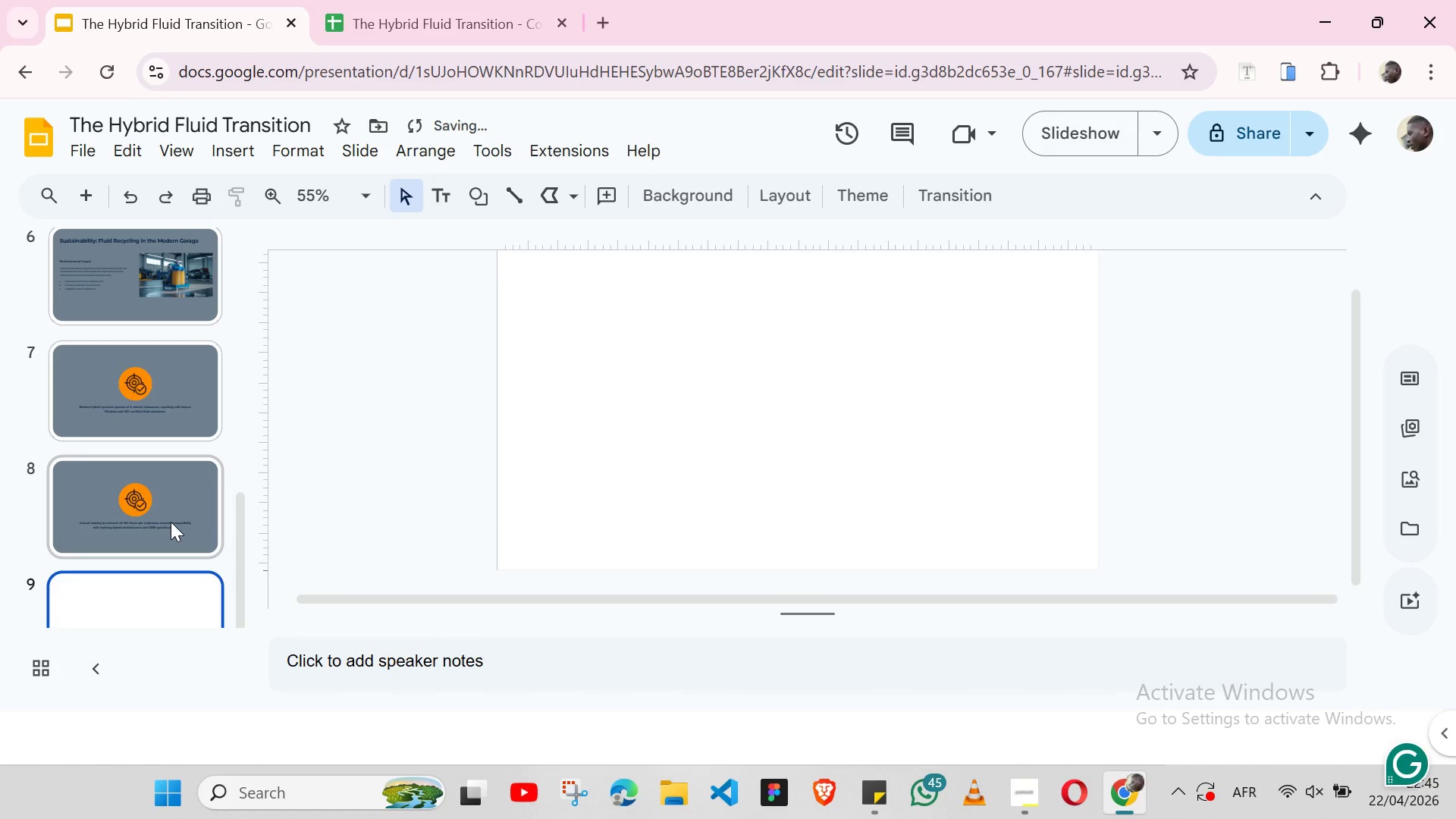 
left_click([623, 460])
 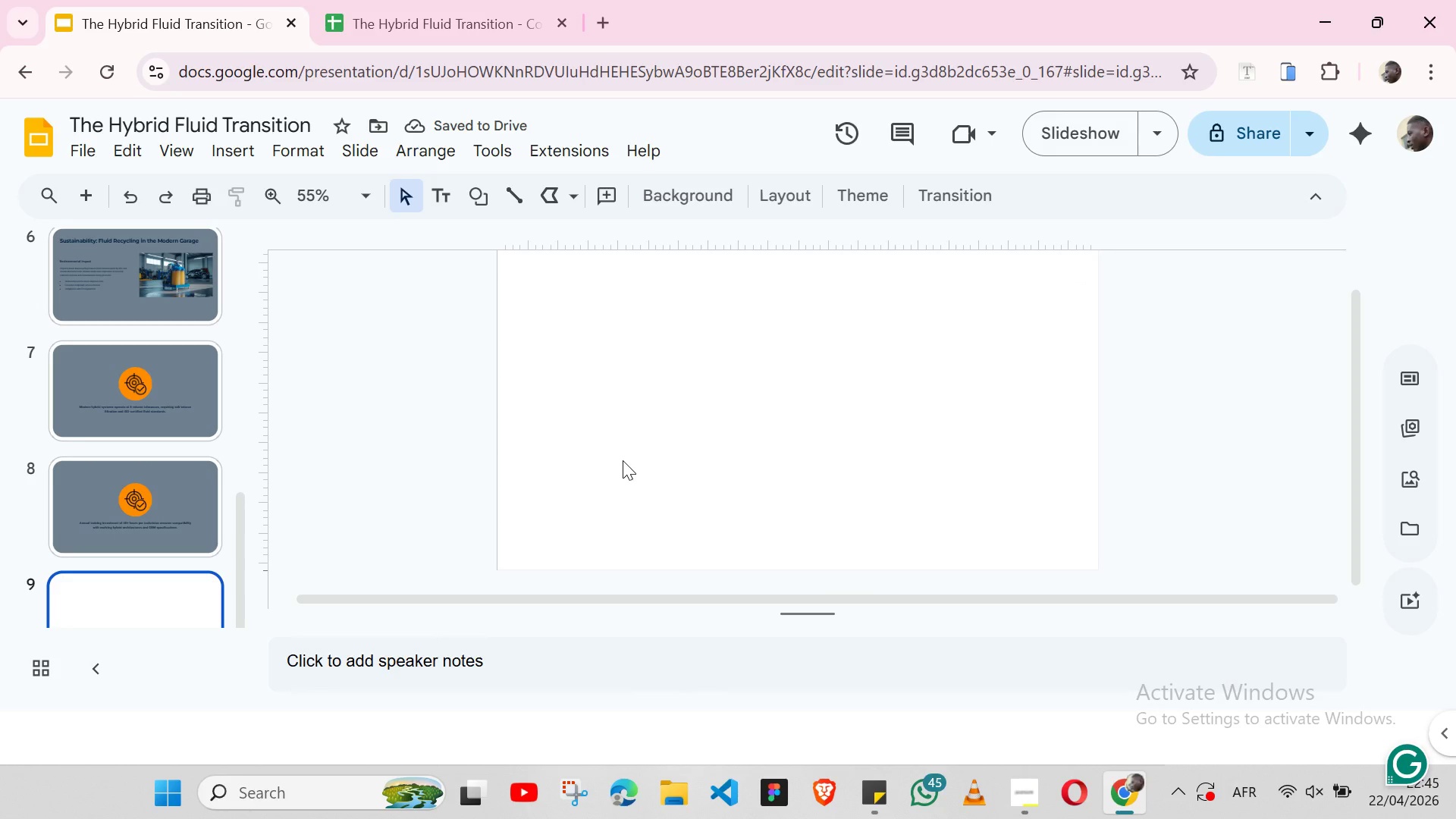 
key(Control+ControlLeft)
 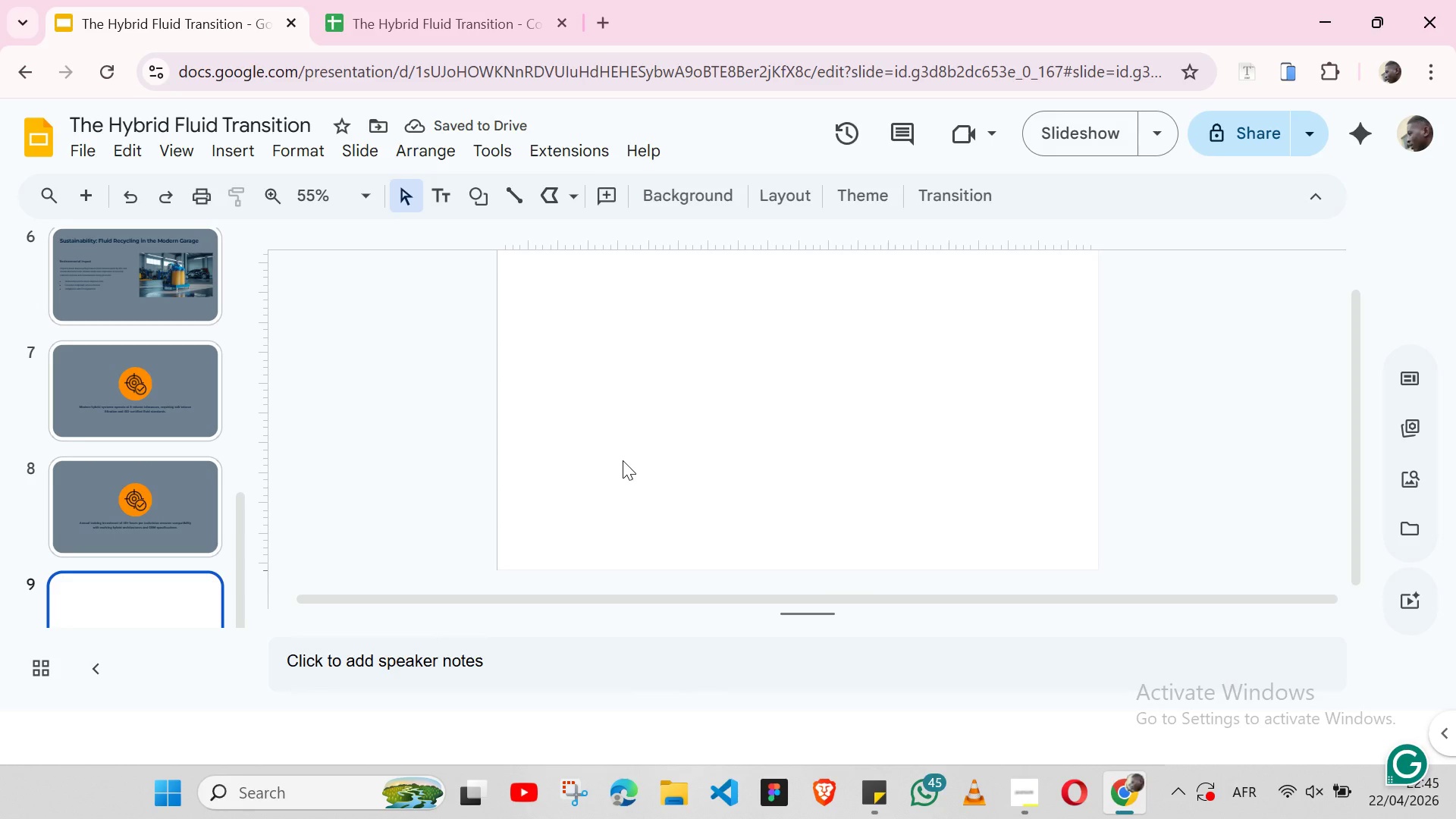 
key(Control+V)
 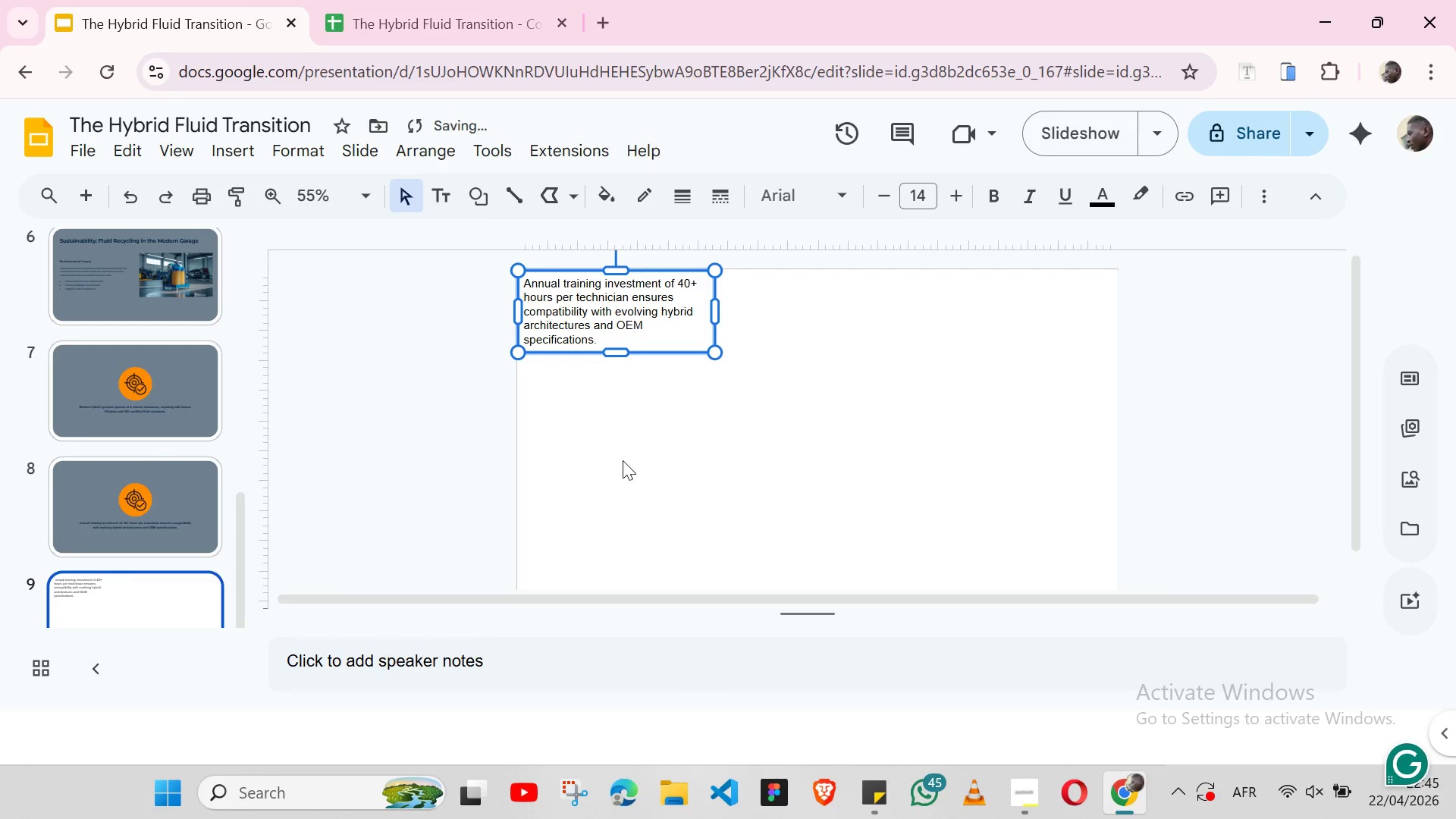 
key(Control+Z)
 